 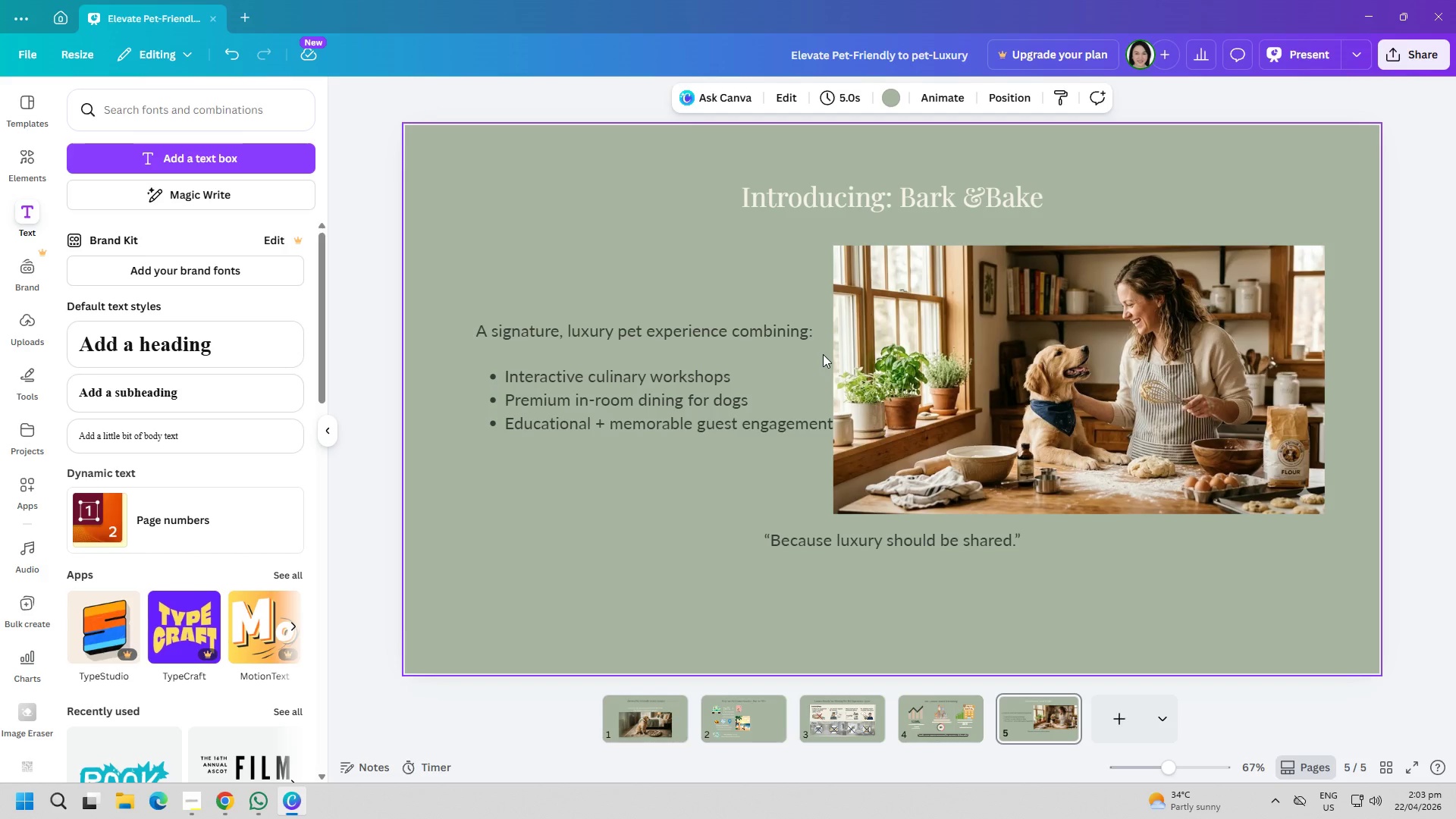 
left_click([218, 803])
 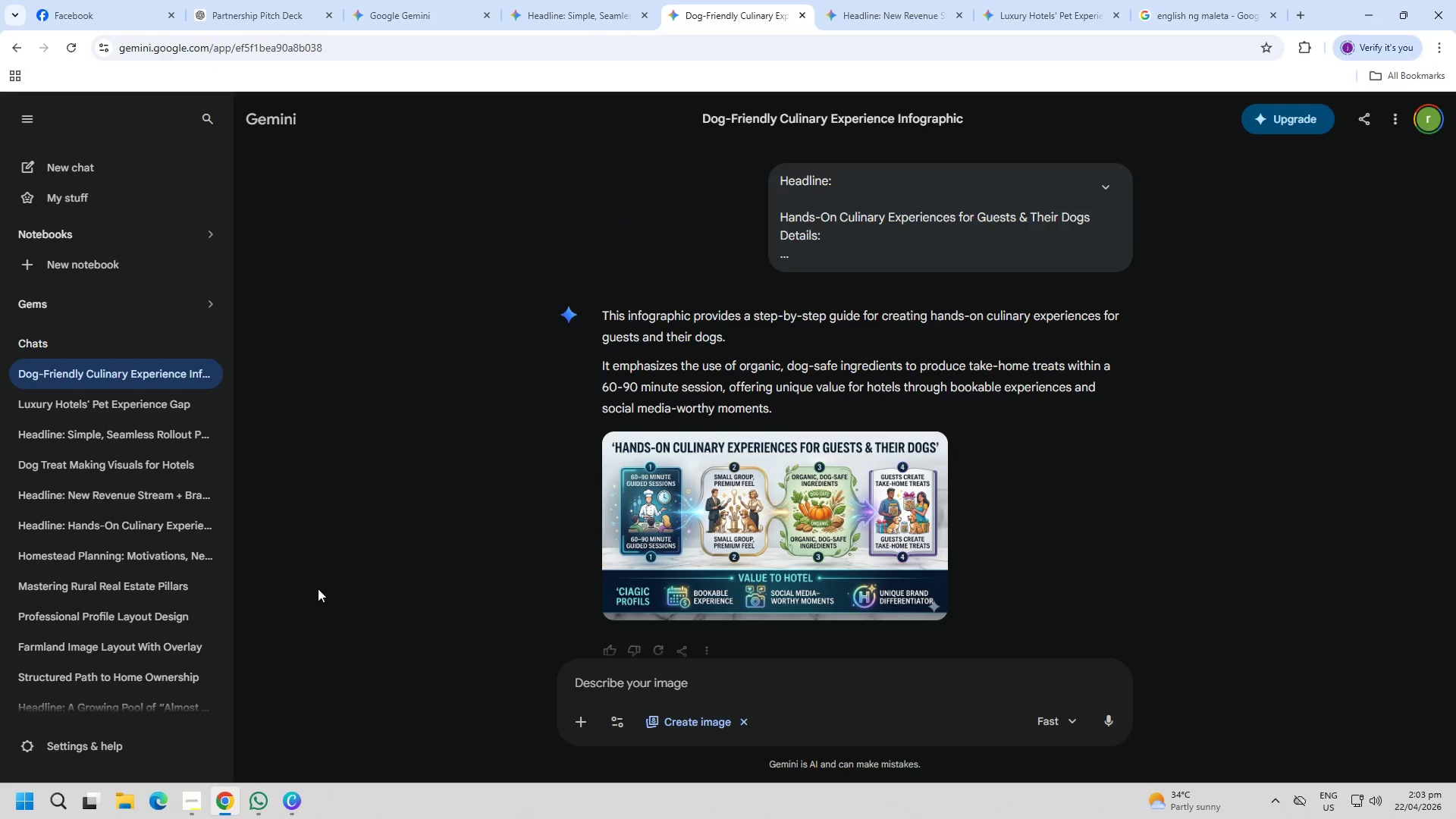 
right_click([642, 541])
 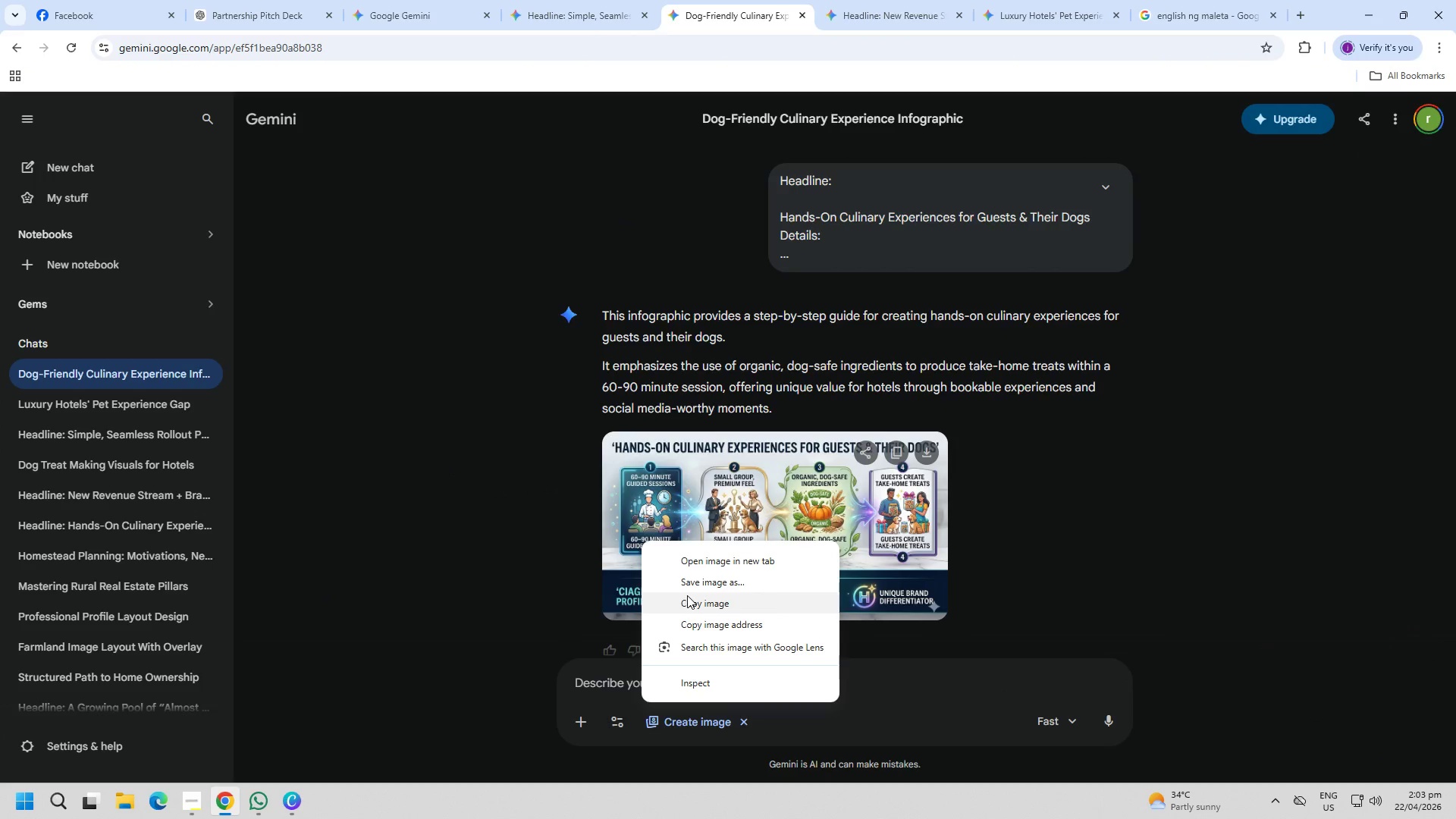 
left_click([692, 604])
 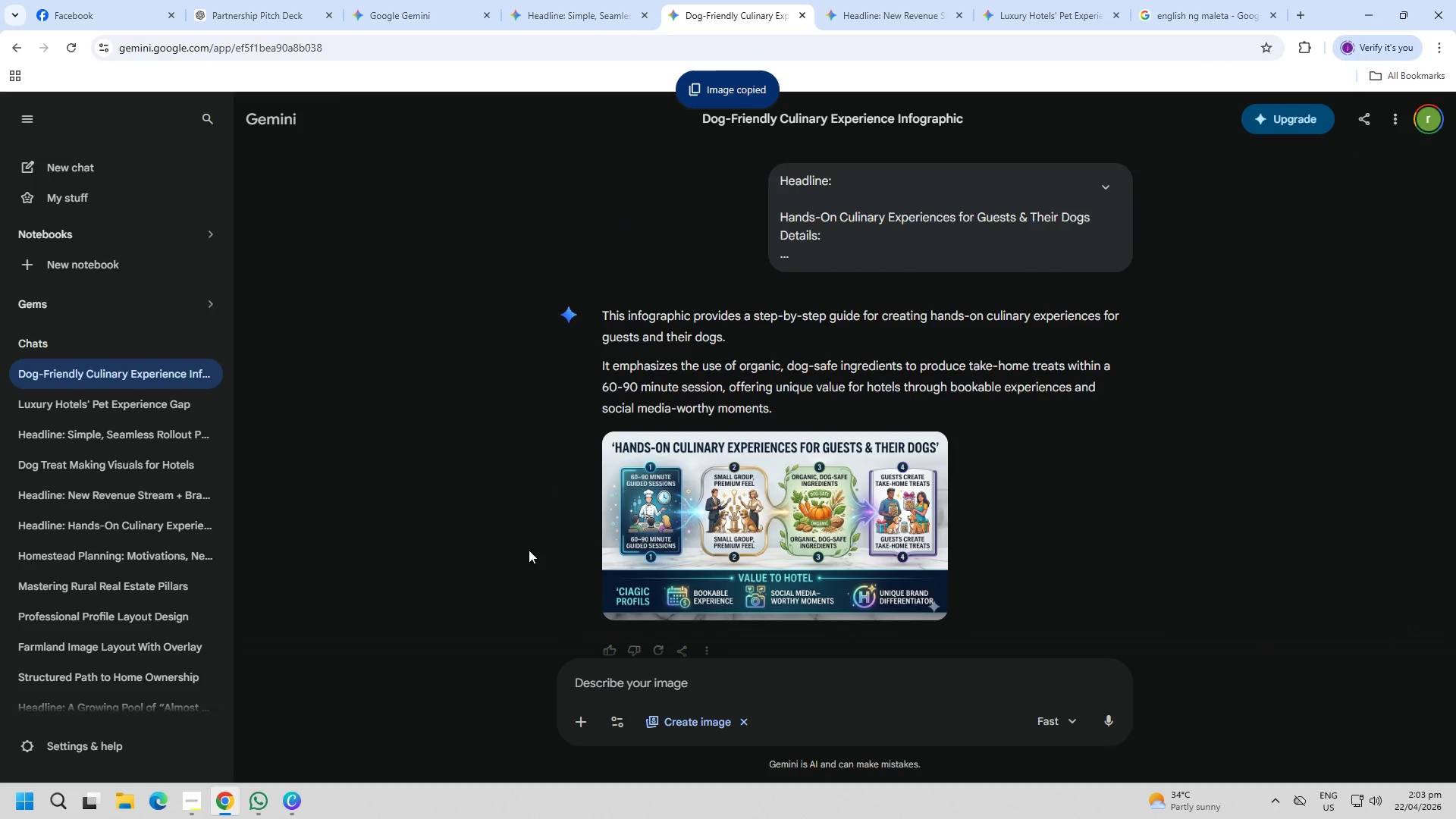 
right_click([694, 532])
 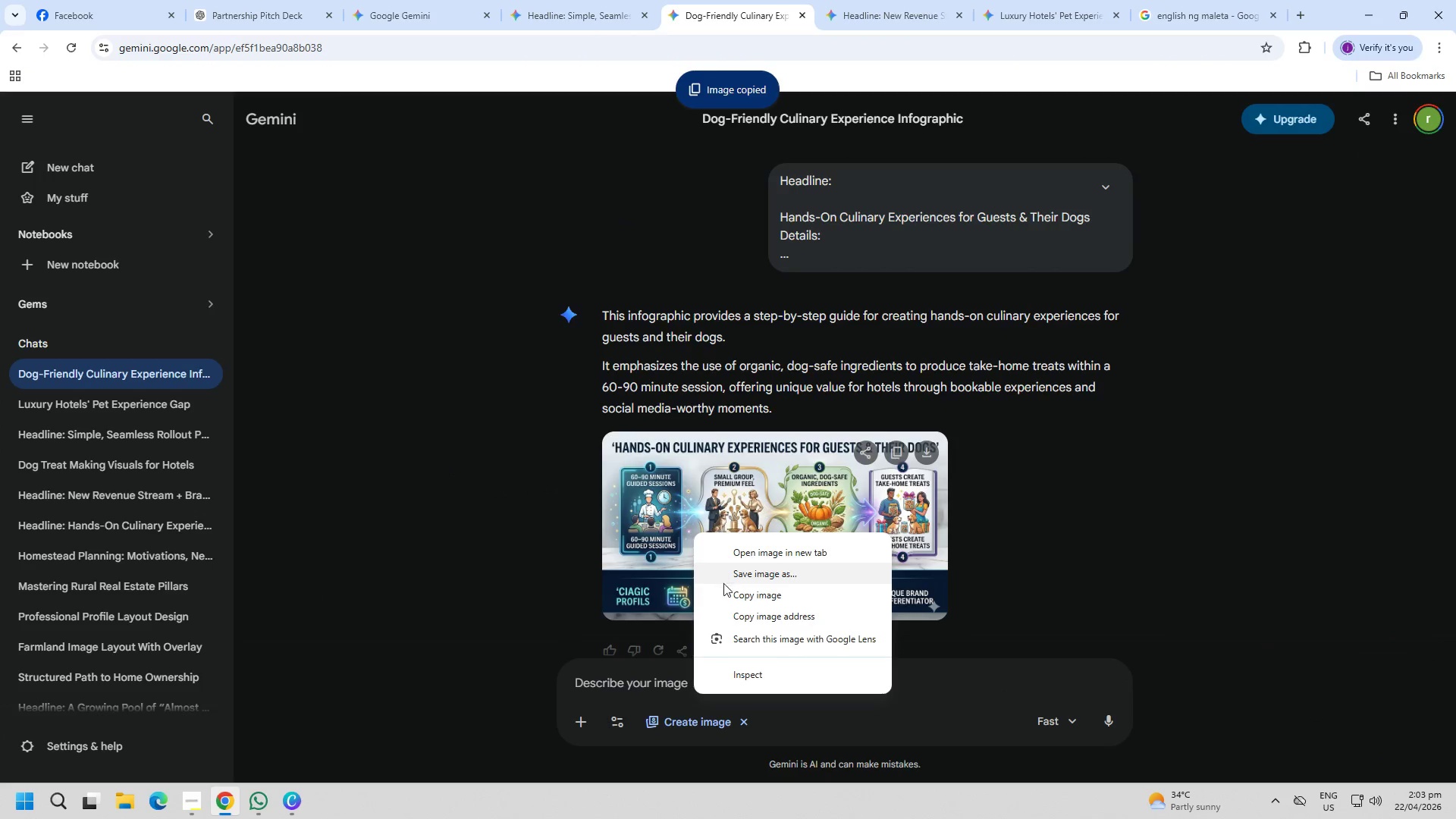 
left_click([732, 598])
 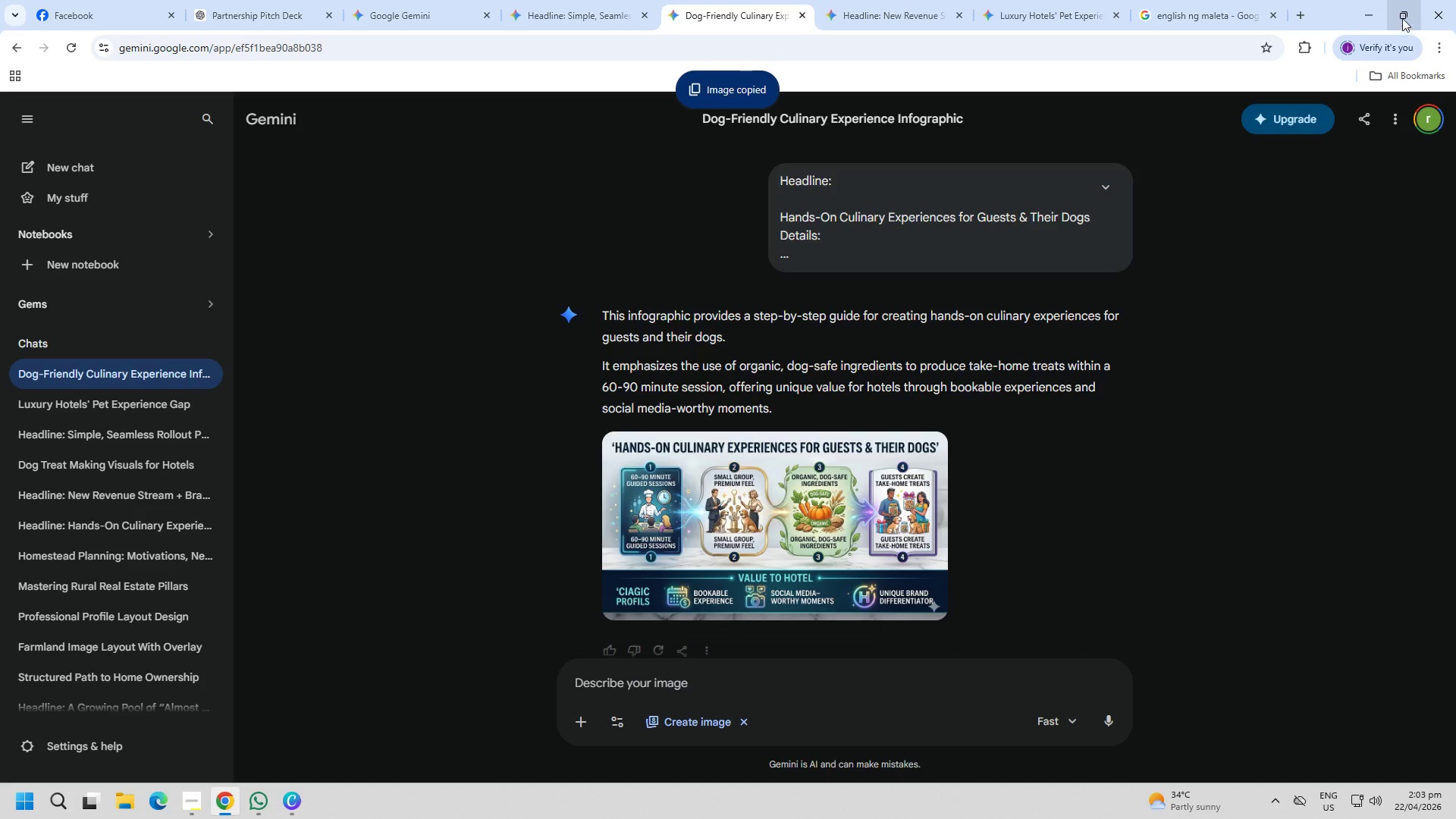 
left_click([1379, 14])
 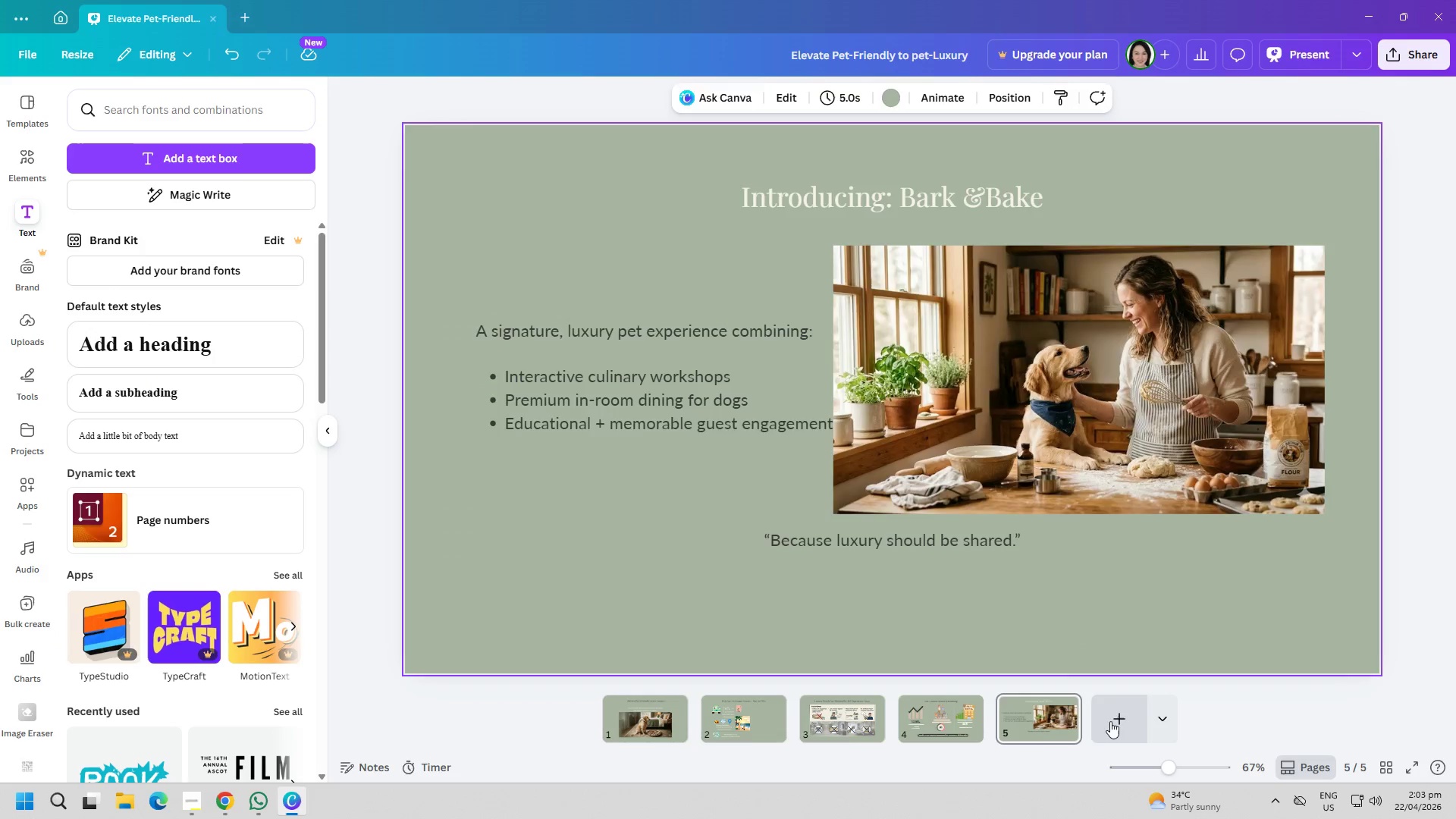 
double_click([838, 549])
 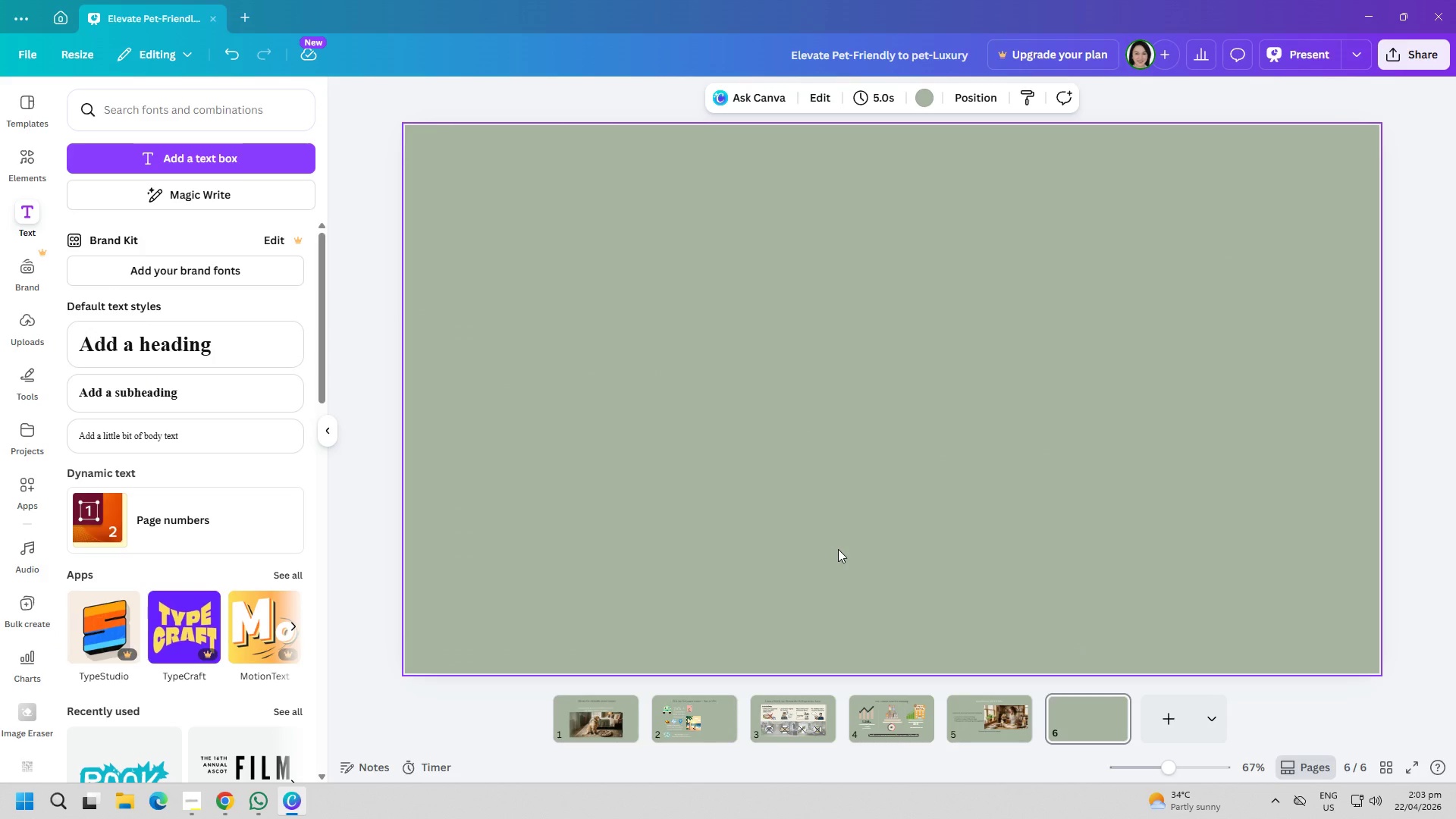 
wait(13.25)
 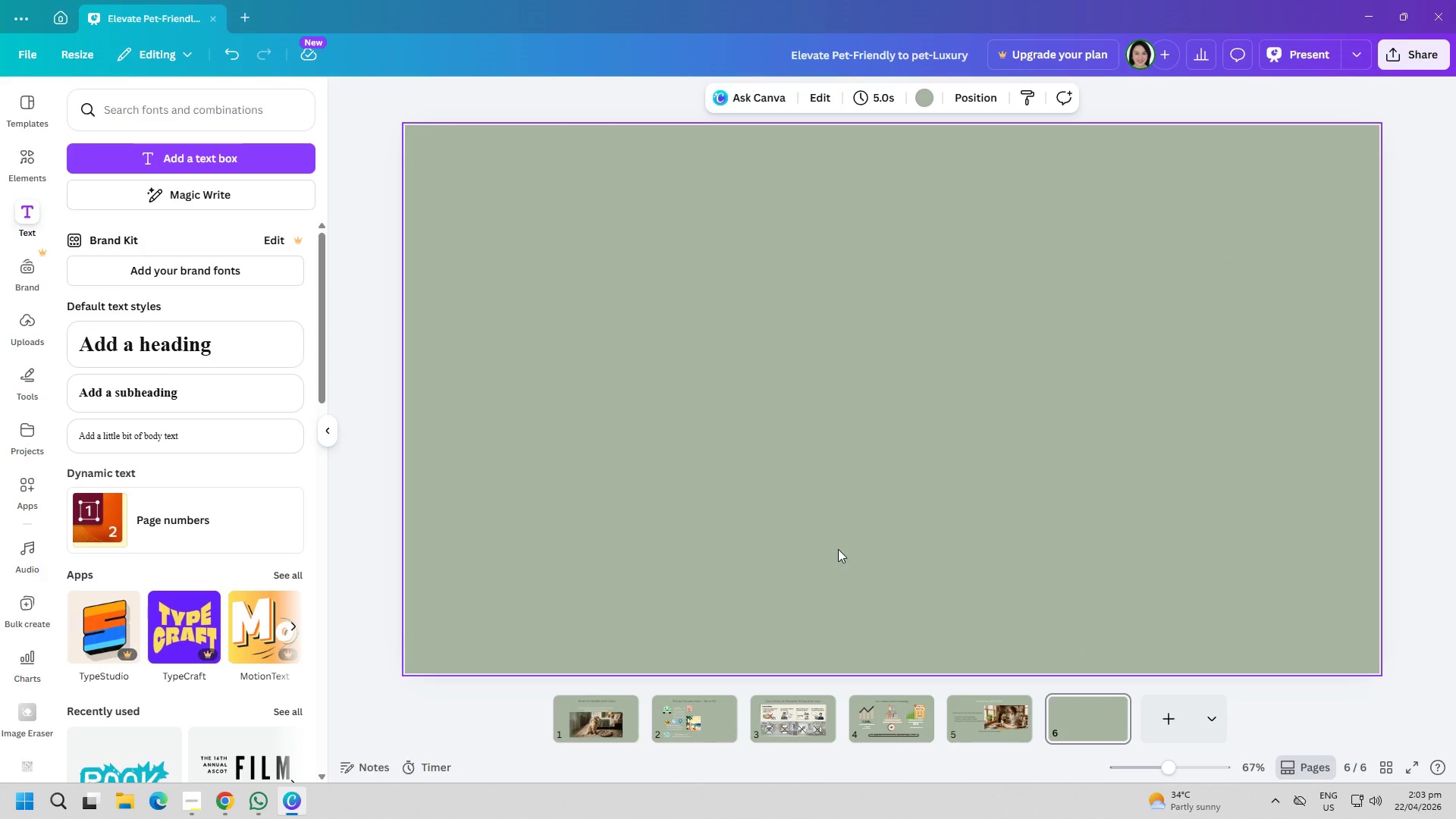 
left_click([271, 811])
 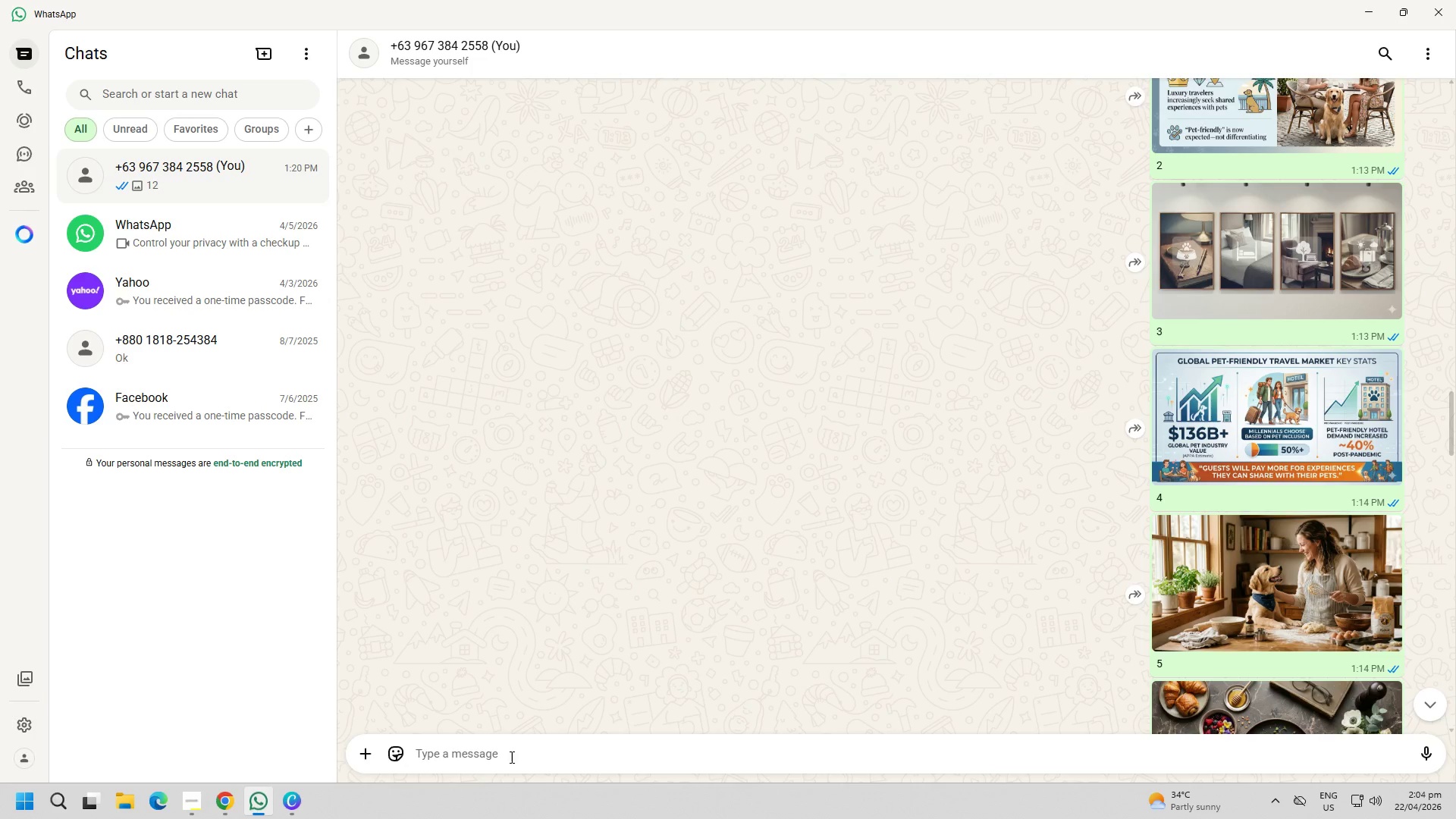 
left_click([509, 760])
 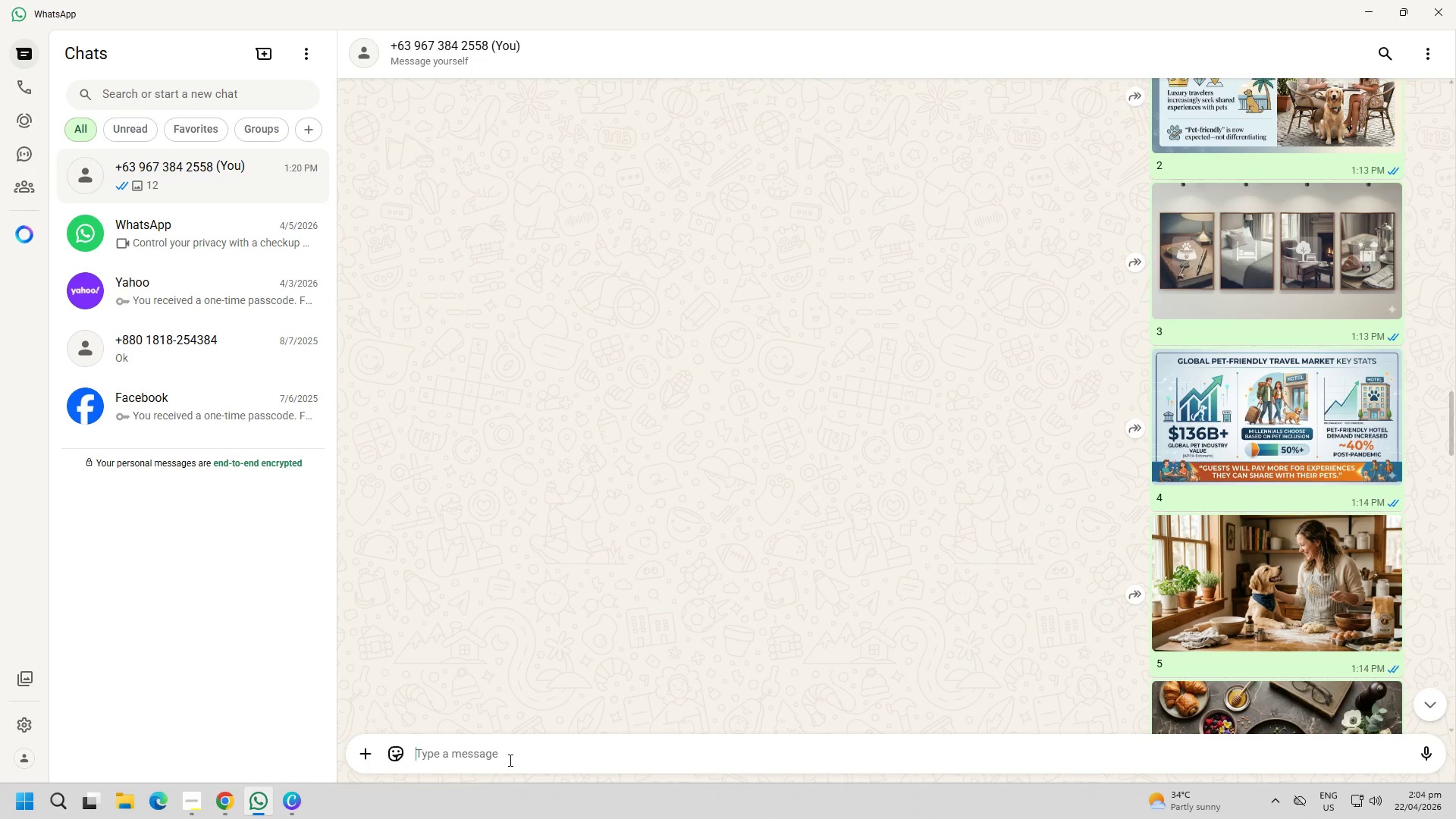 
key(Control+ControlLeft)
 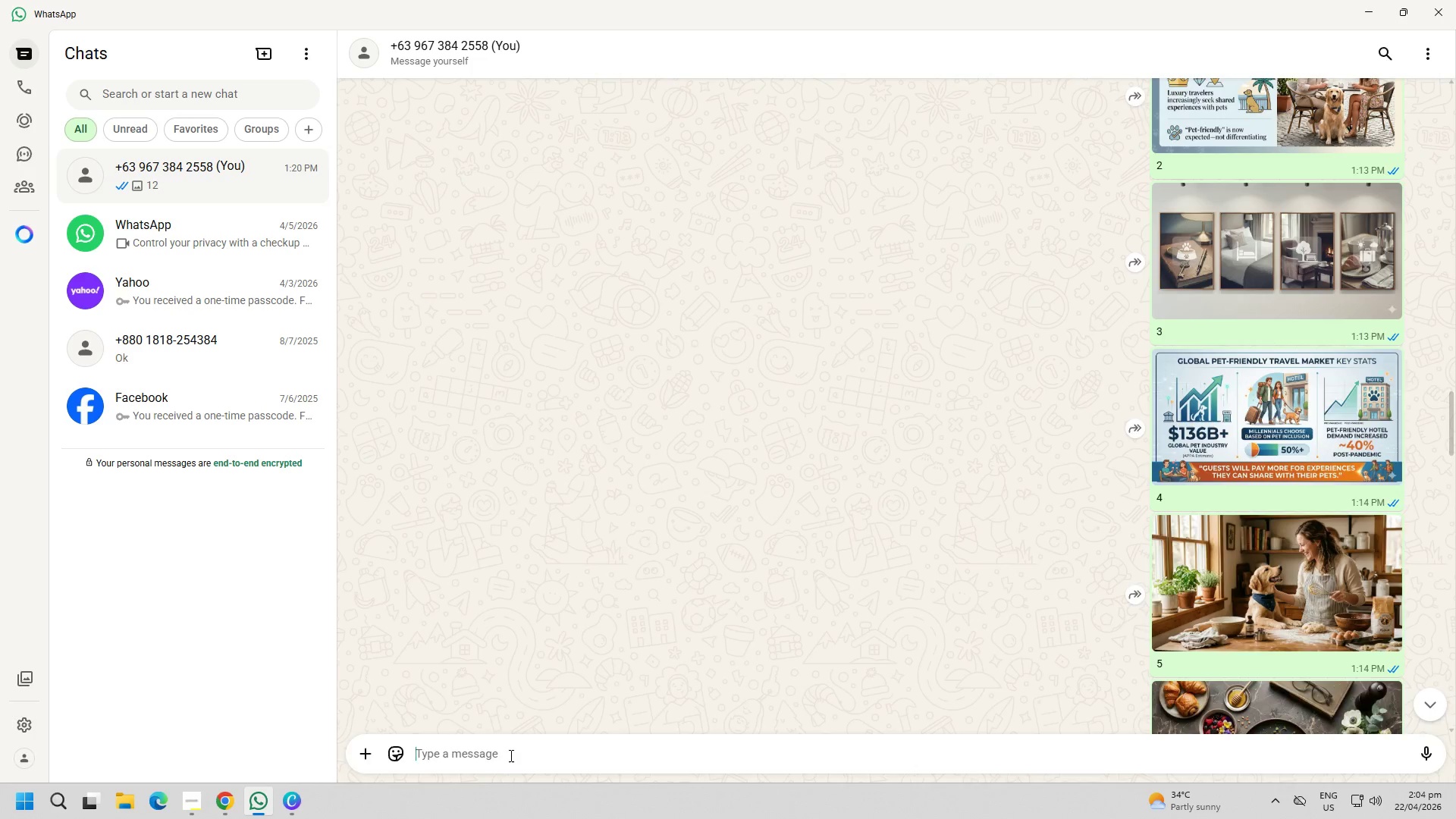 
key(Control+V)
 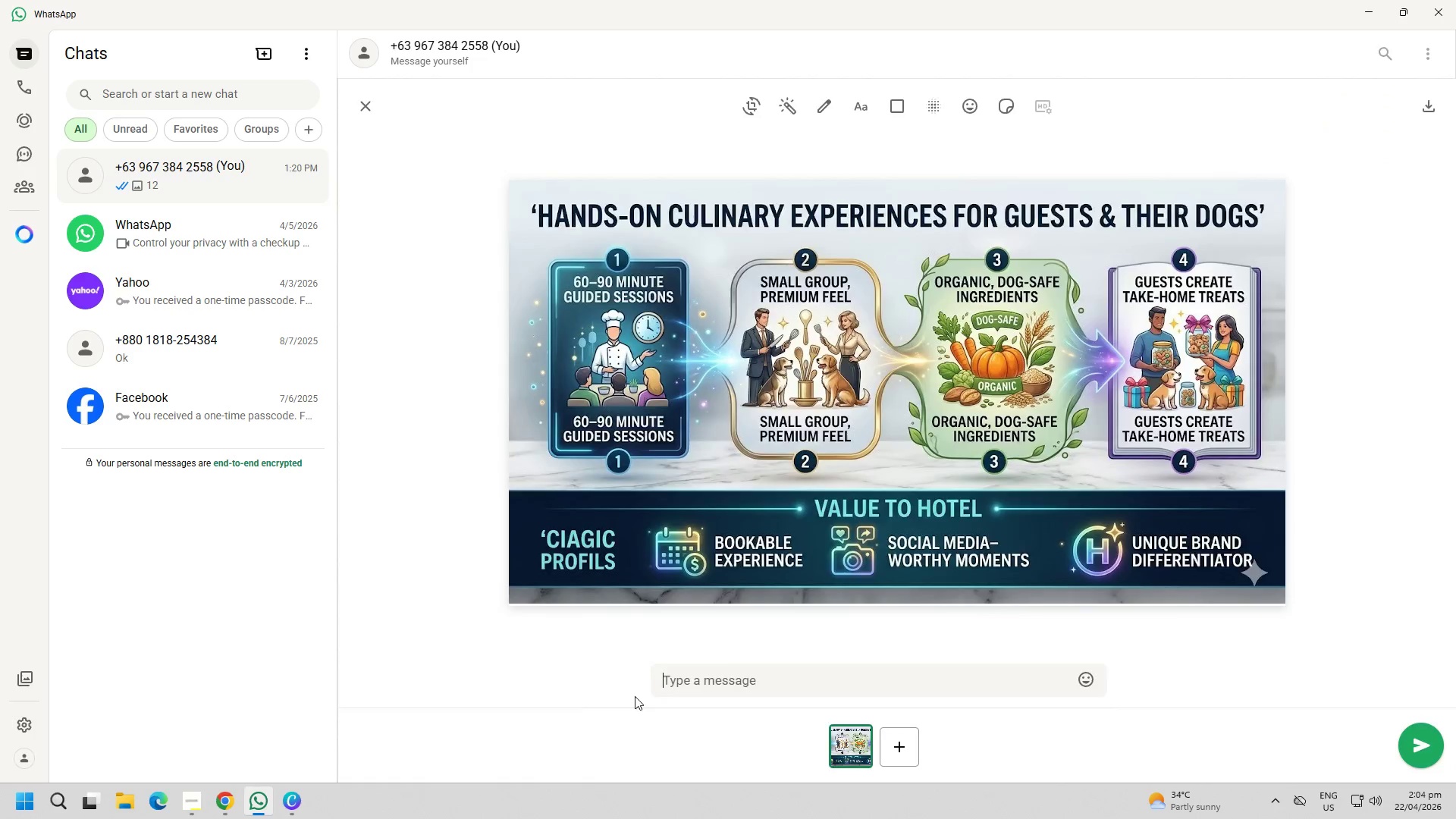 
key(Enter)
 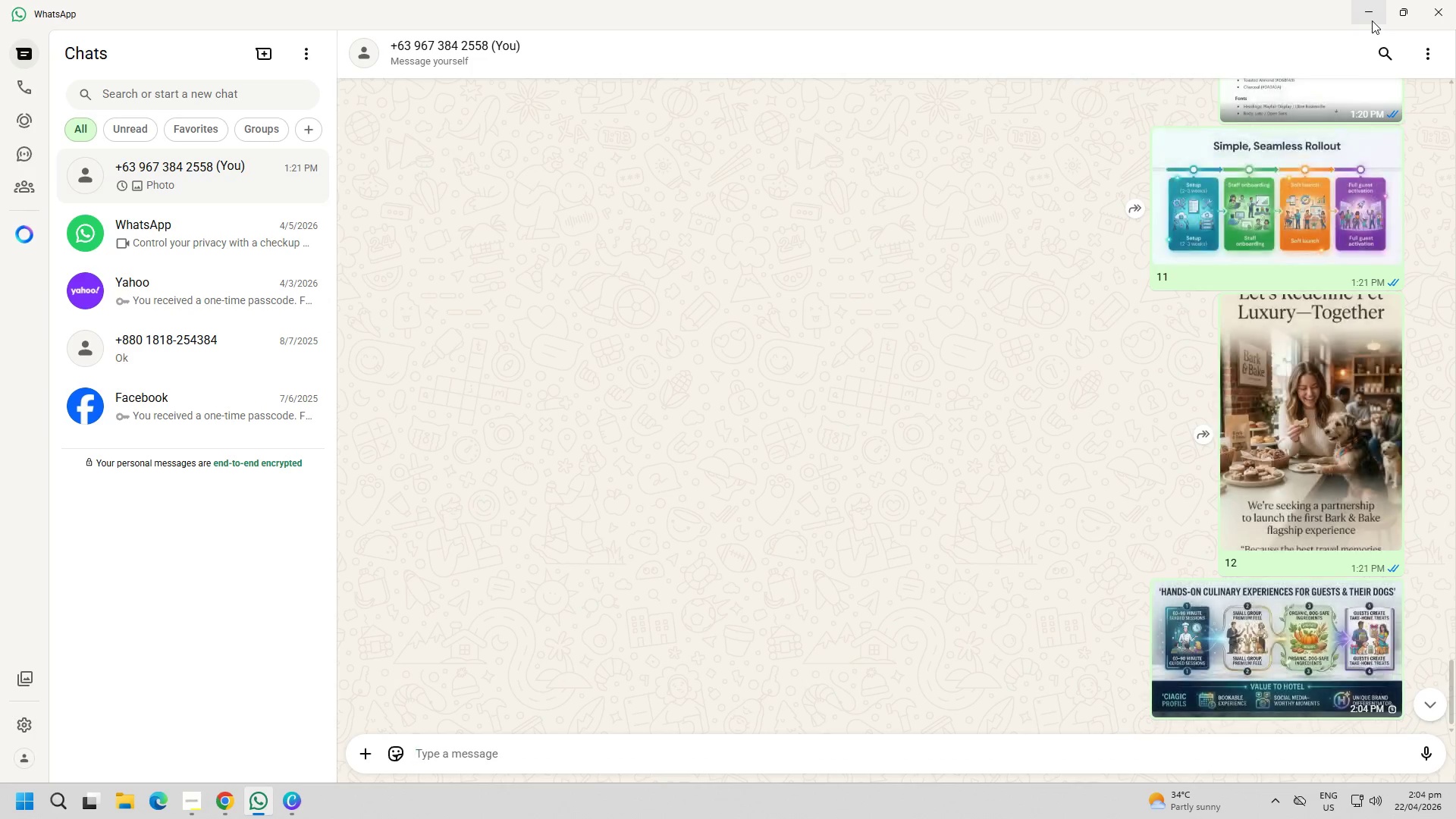 
left_click([1370, 20])
 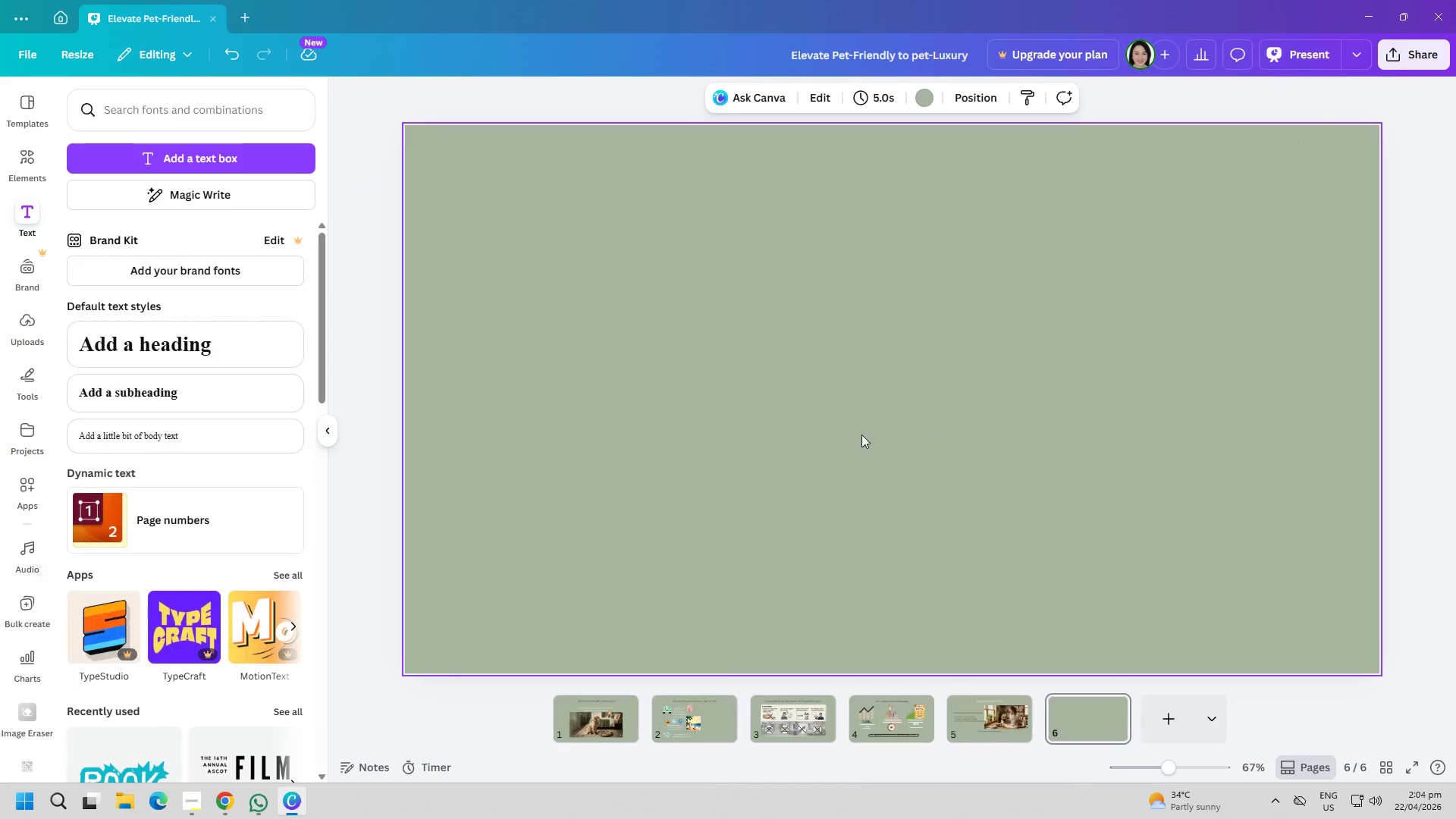 
left_click([850, 435])
 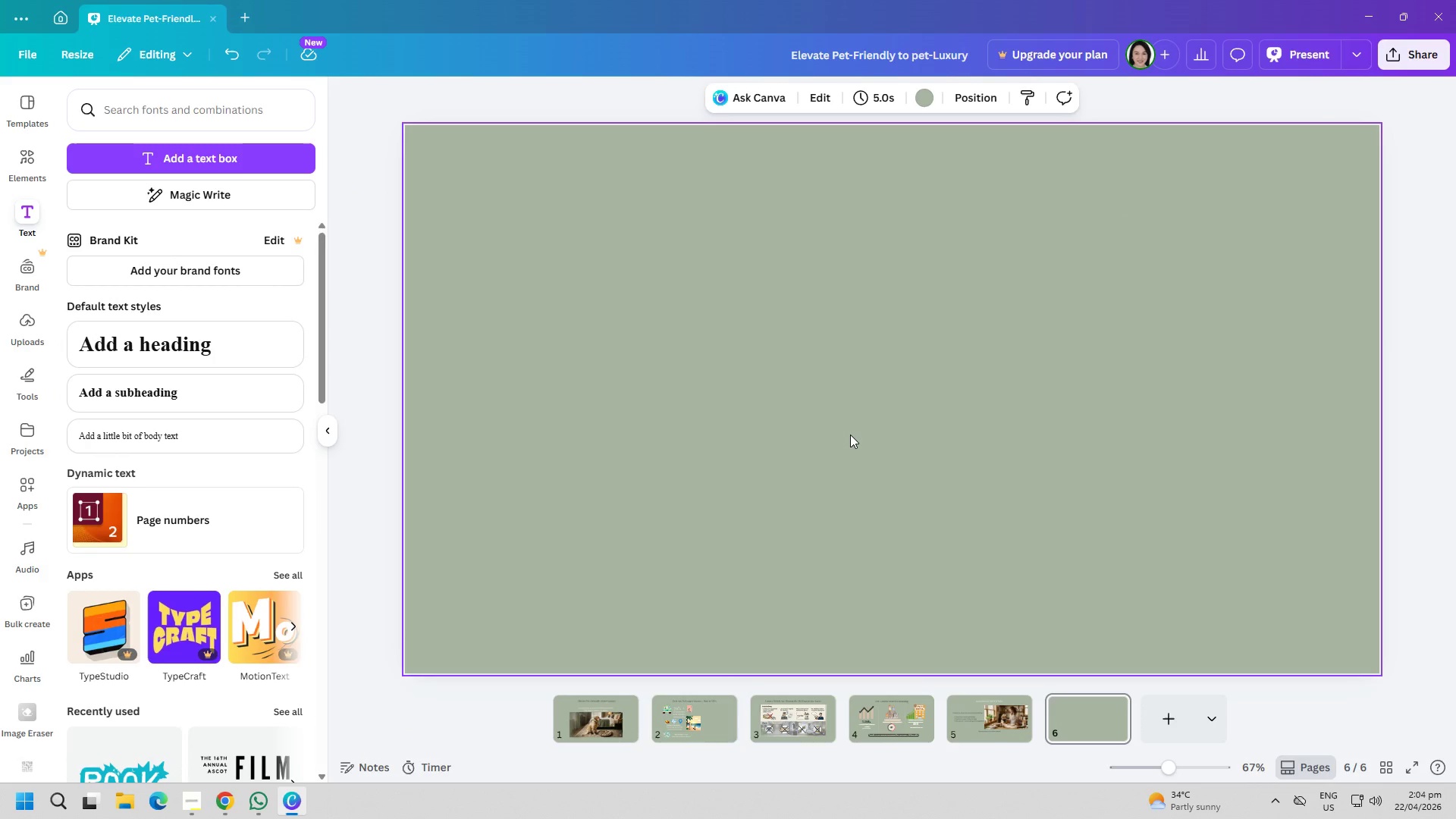 
wait(20.83)
 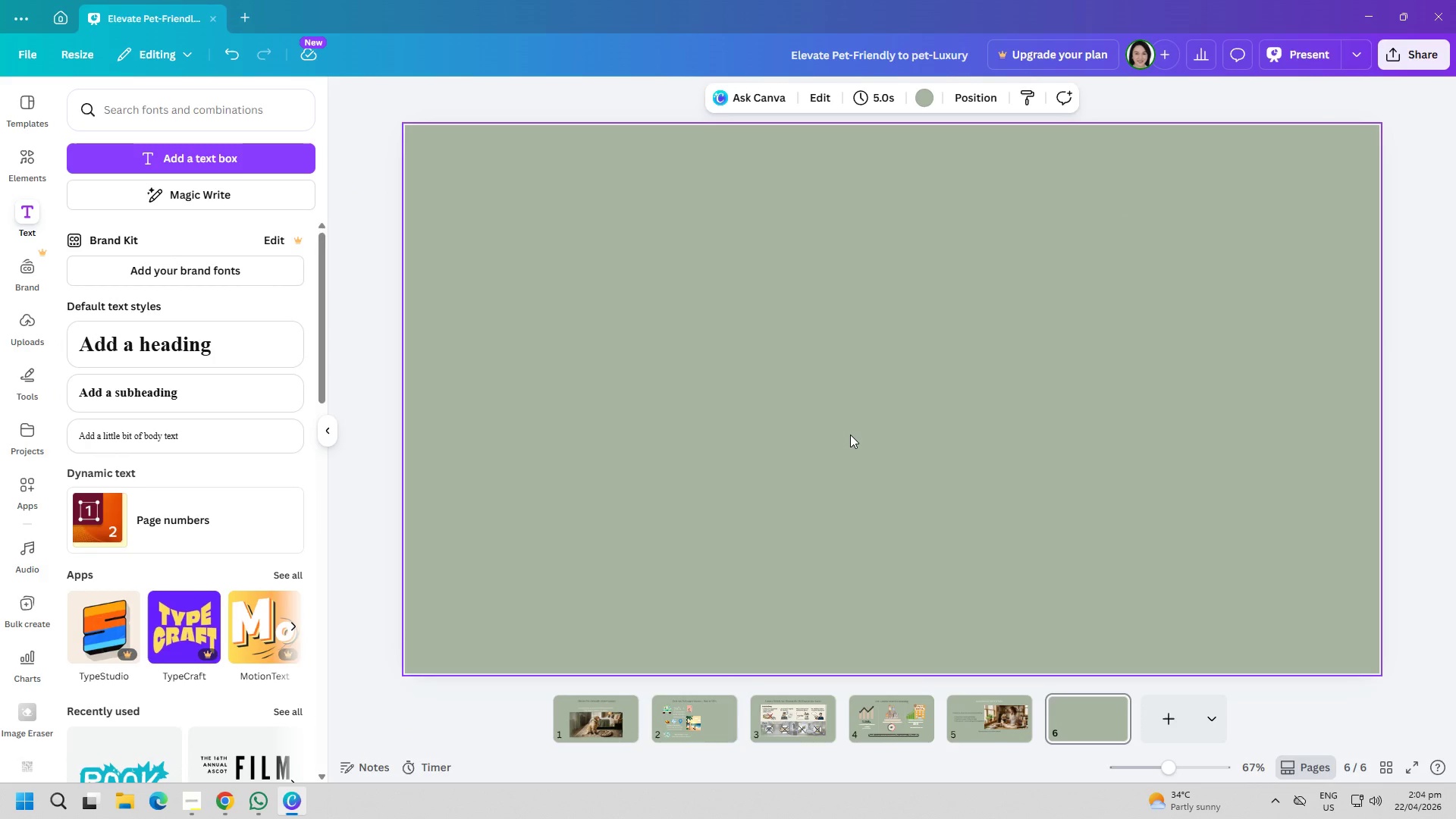 
double_click([292, 810])
 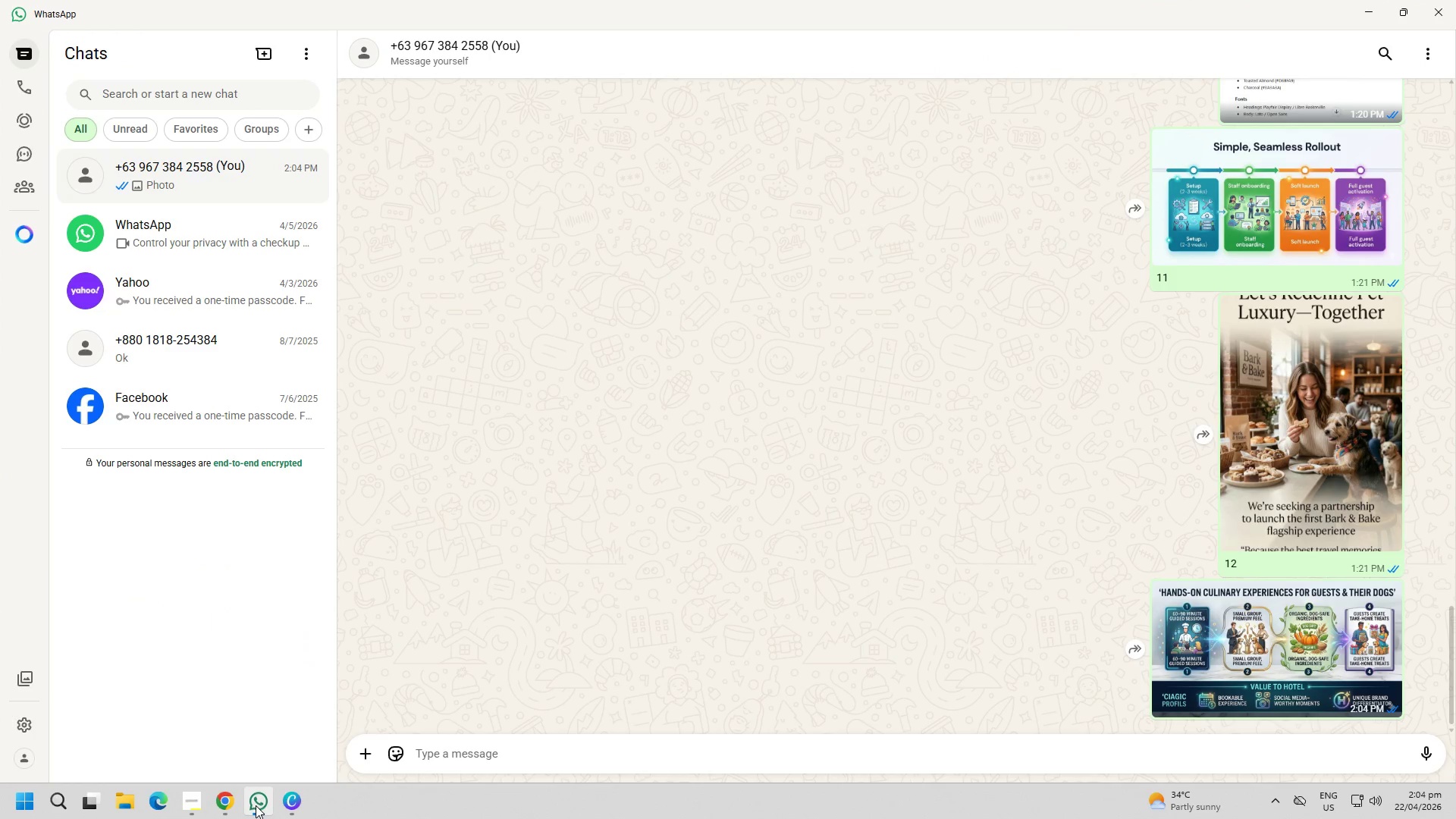 
right_click([1220, 617])
 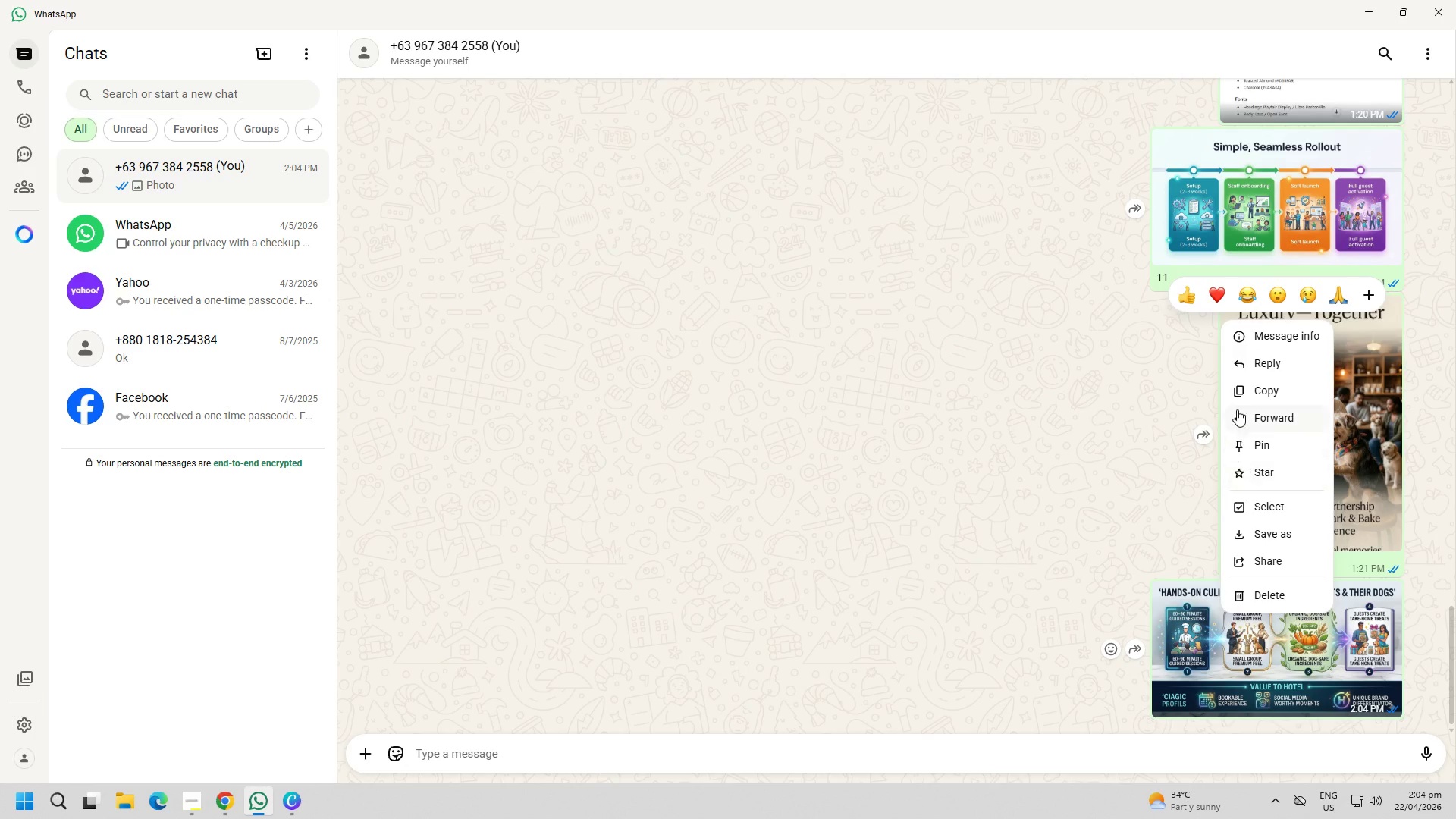 
left_click([1240, 396])
 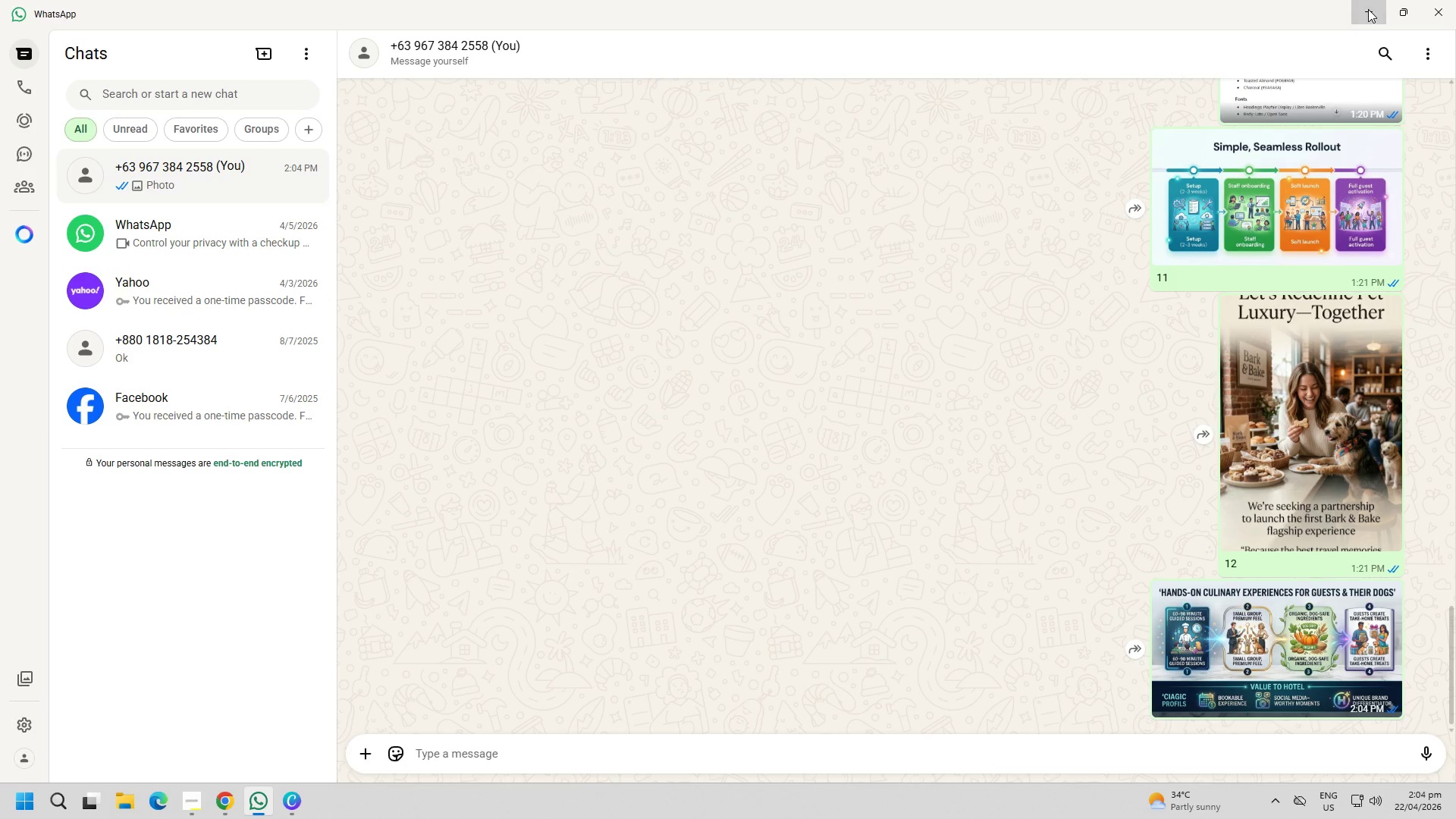 
double_click([764, 445])
 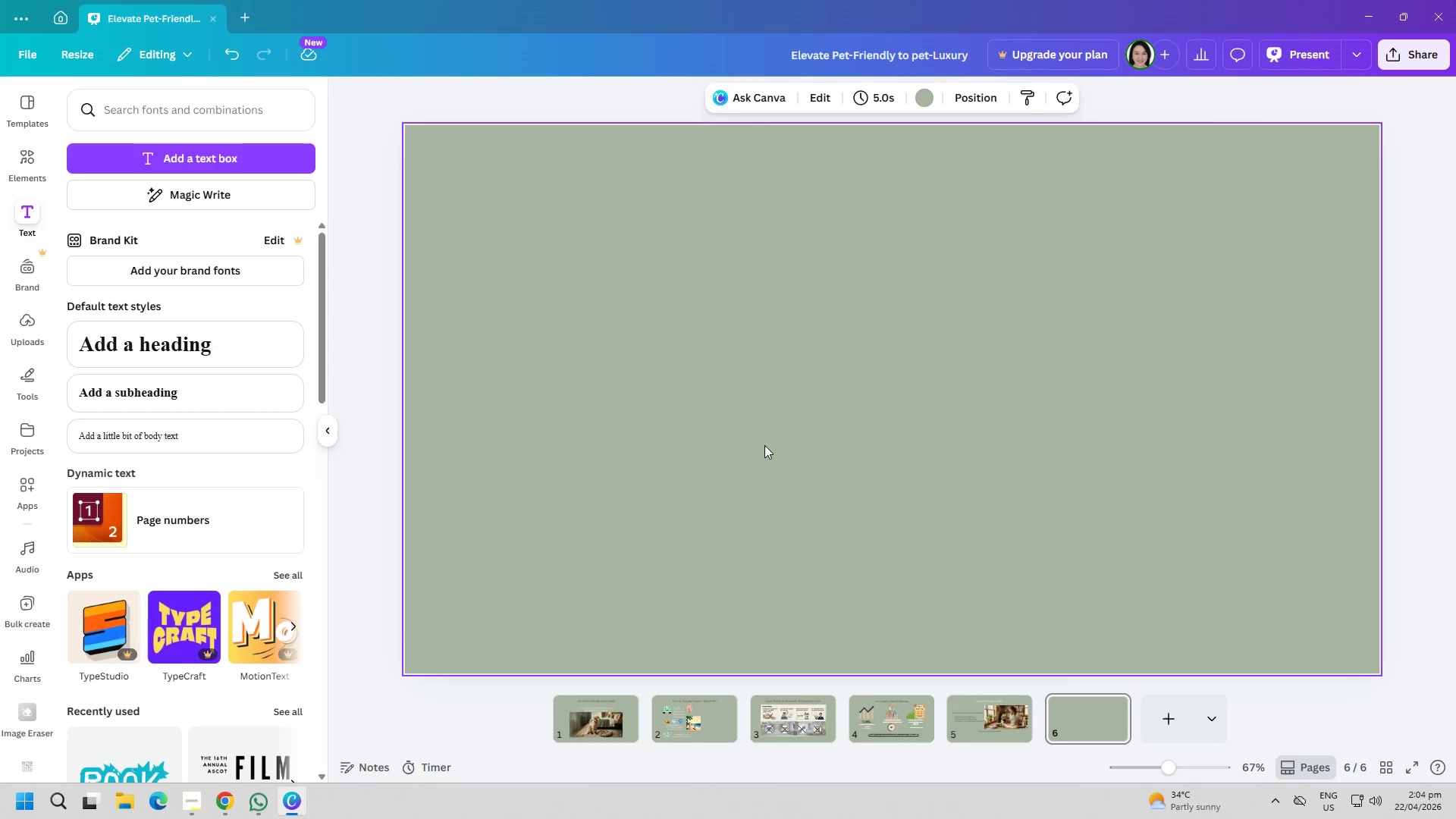 
key(Control+ControlLeft)
 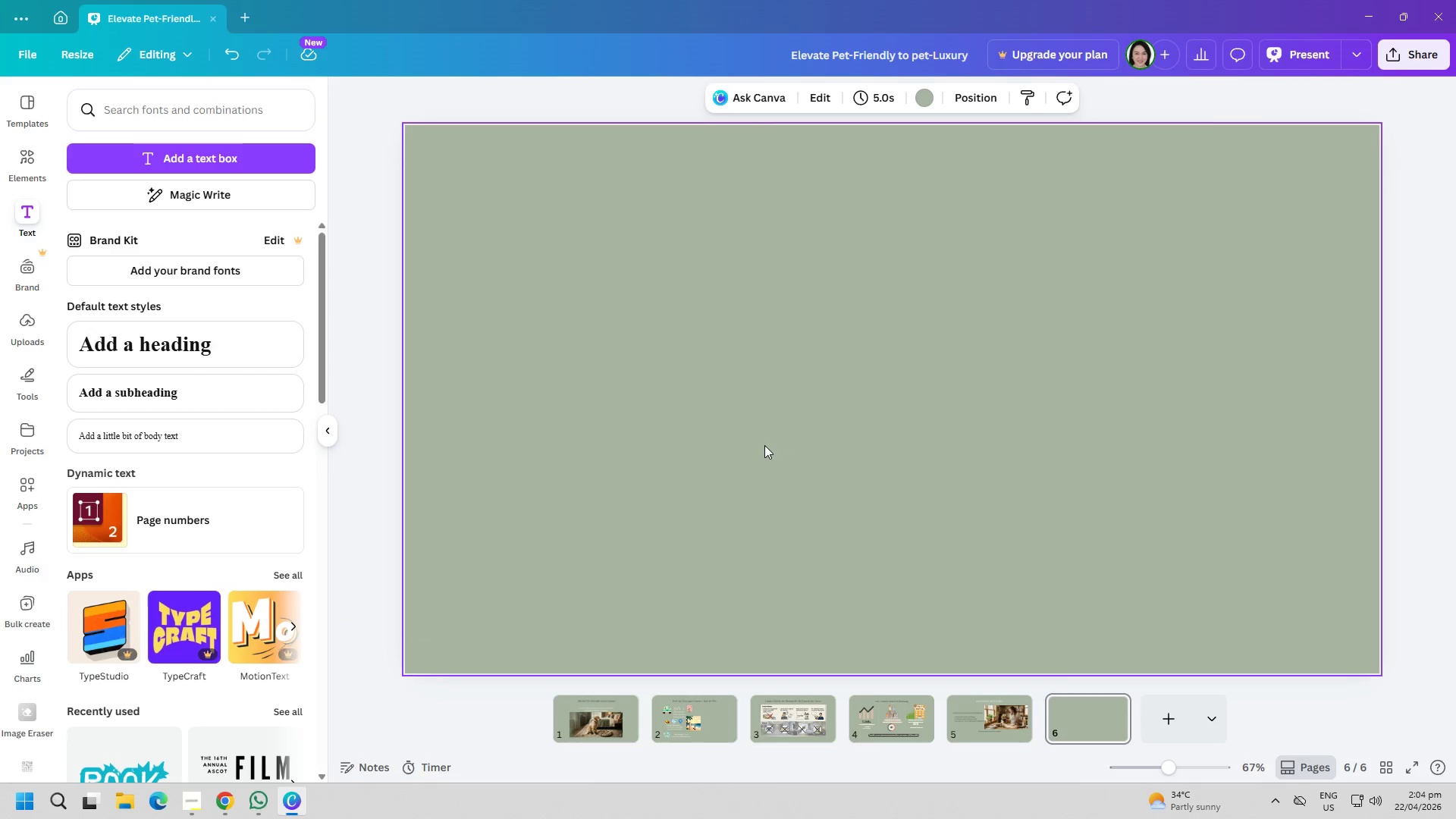 
key(Control+V)
 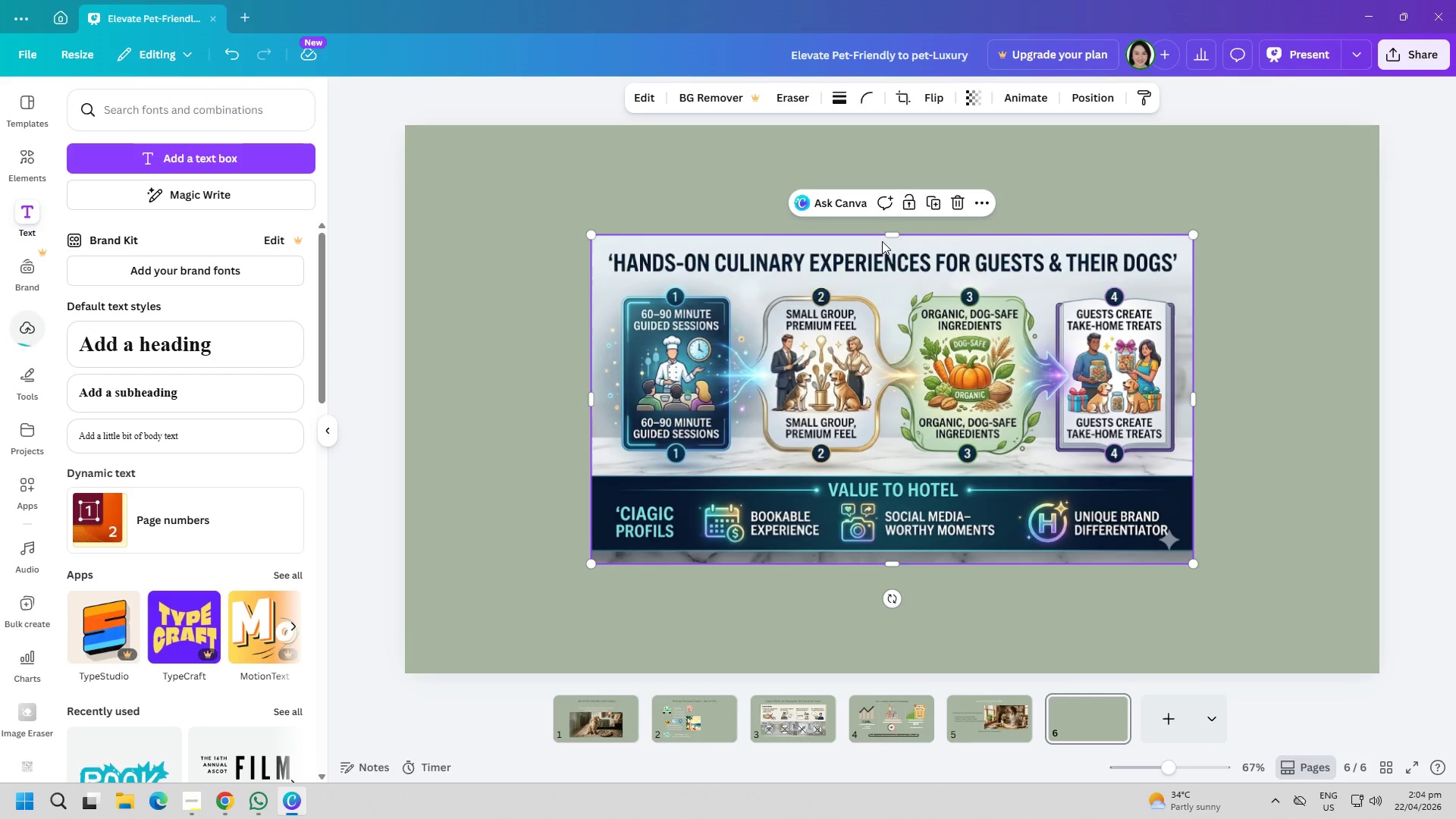 
left_click_drag(start_coordinate=[896, 237], to_coordinate=[894, 283])
 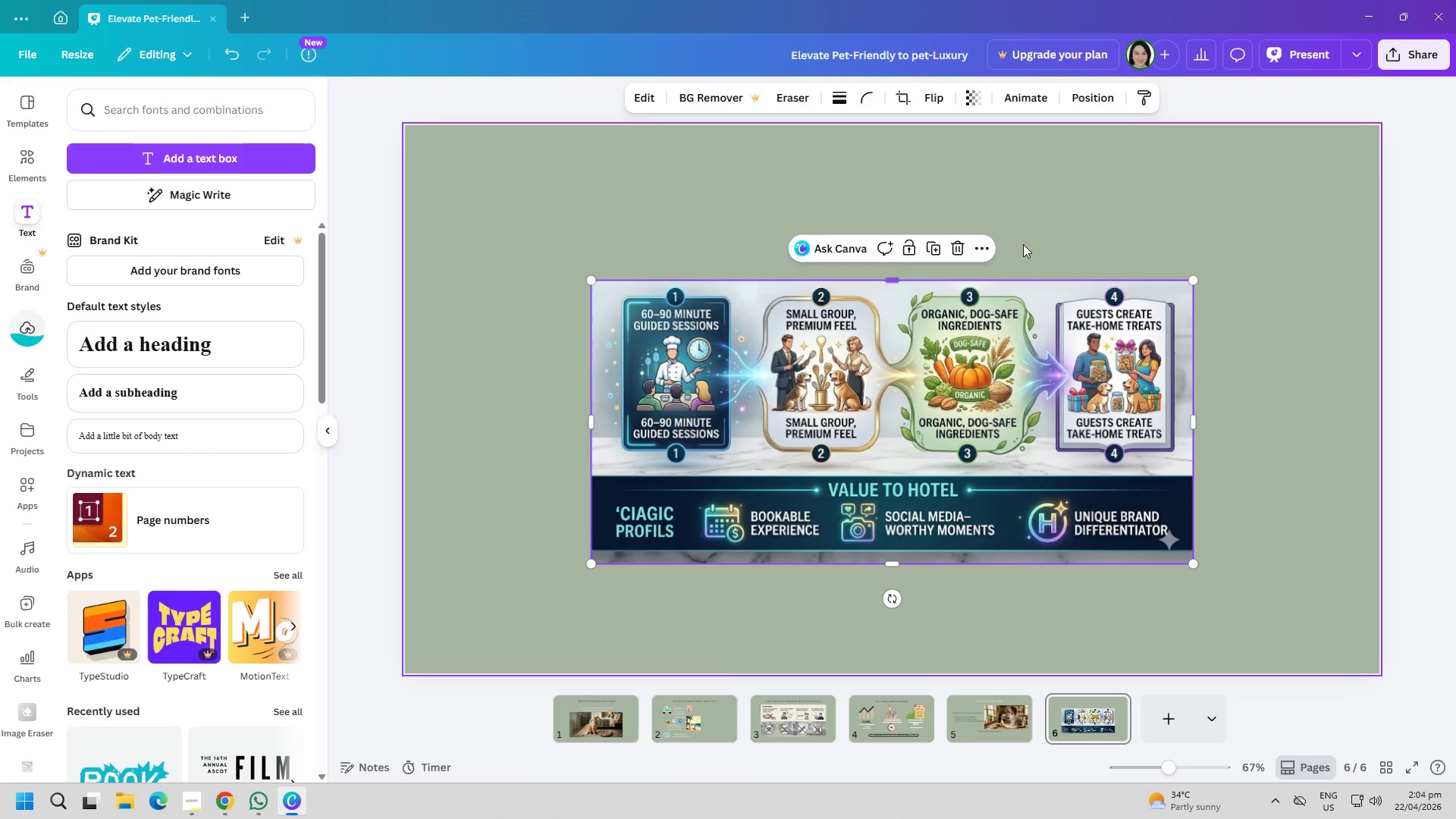 
left_click([1170, 221])
 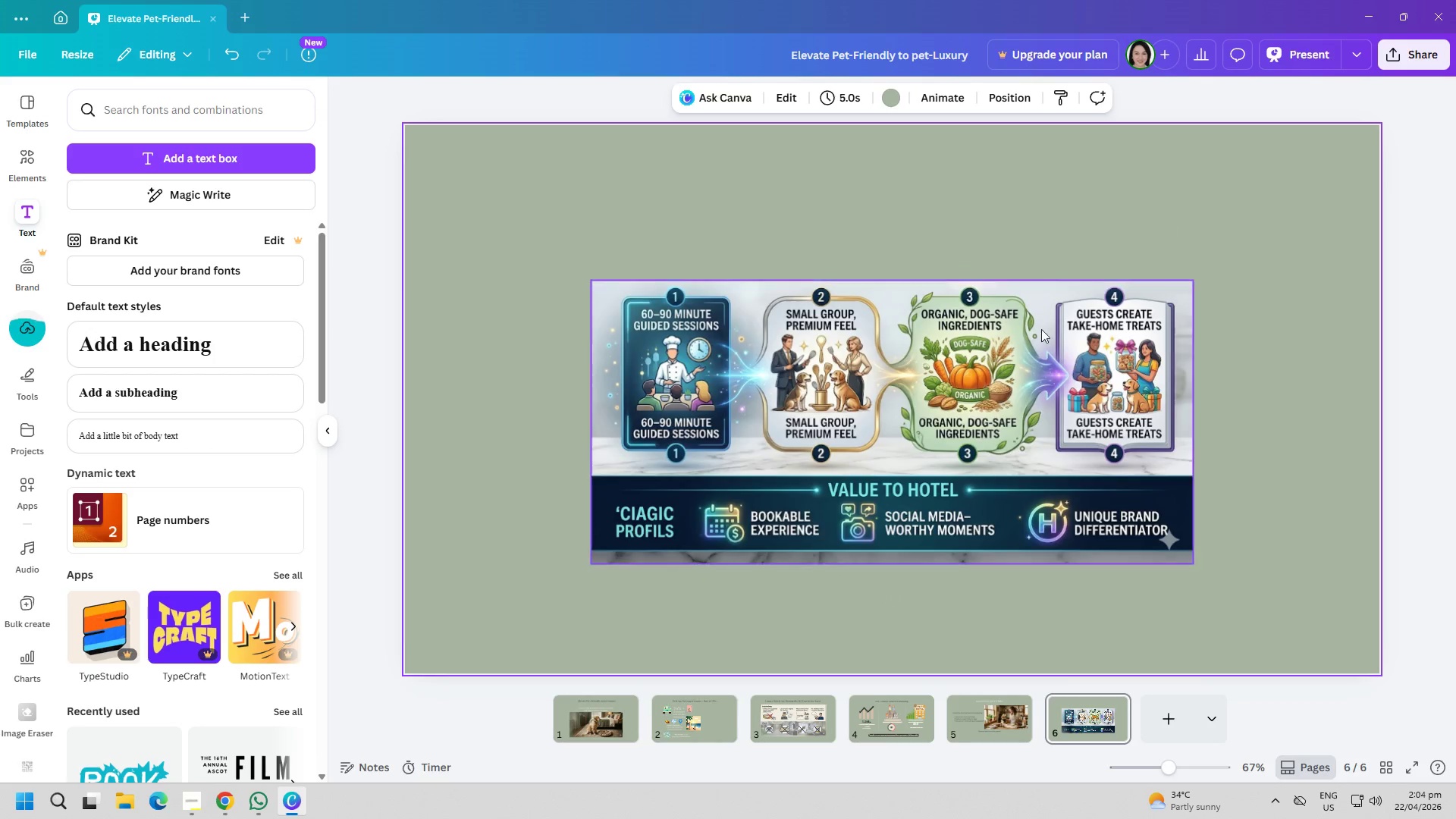 
left_click_drag(start_coordinate=[968, 428], to_coordinate=[830, 396])
 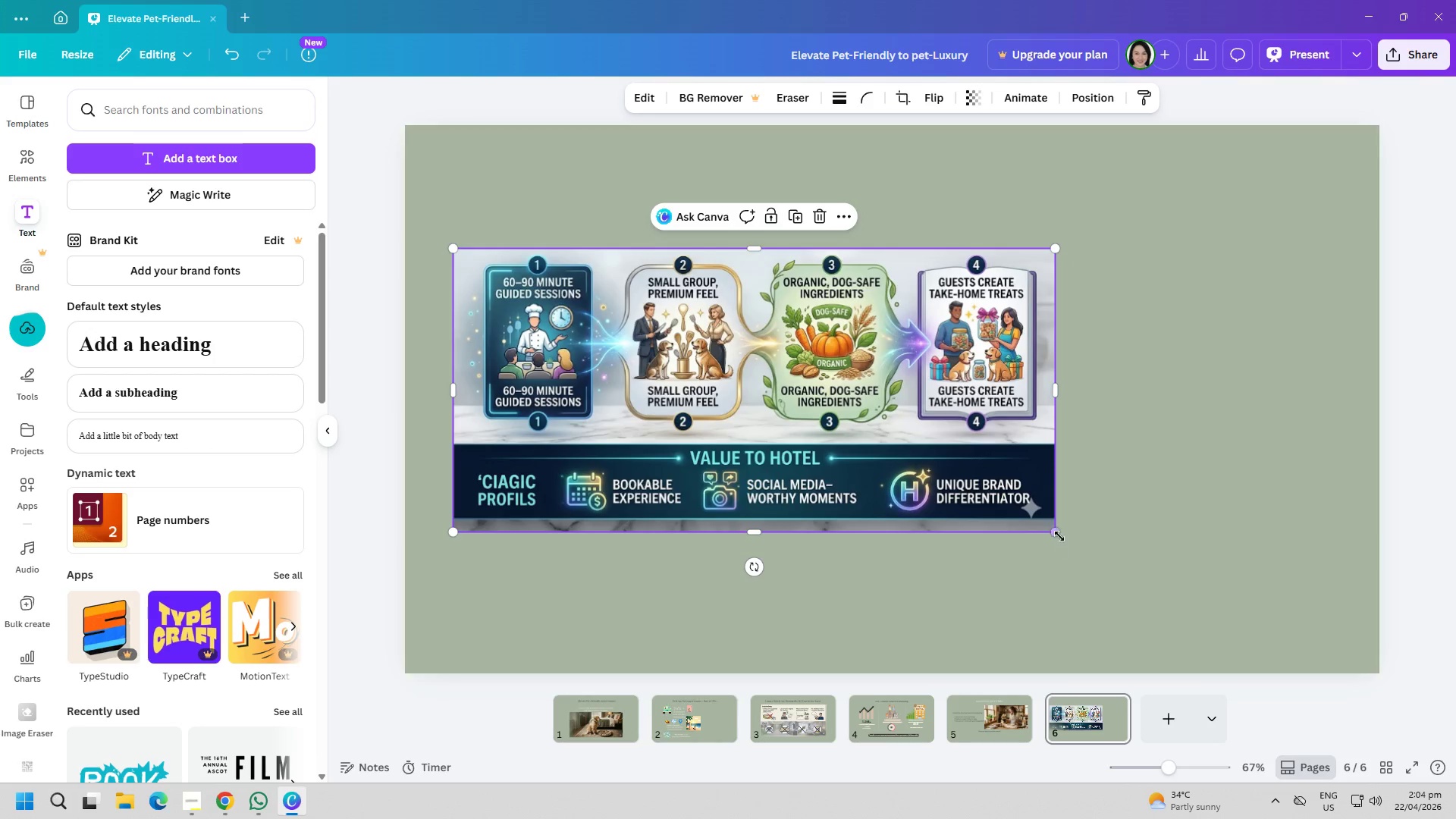 
left_click_drag(start_coordinate=[1055, 535], to_coordinate=[1285, 539])
 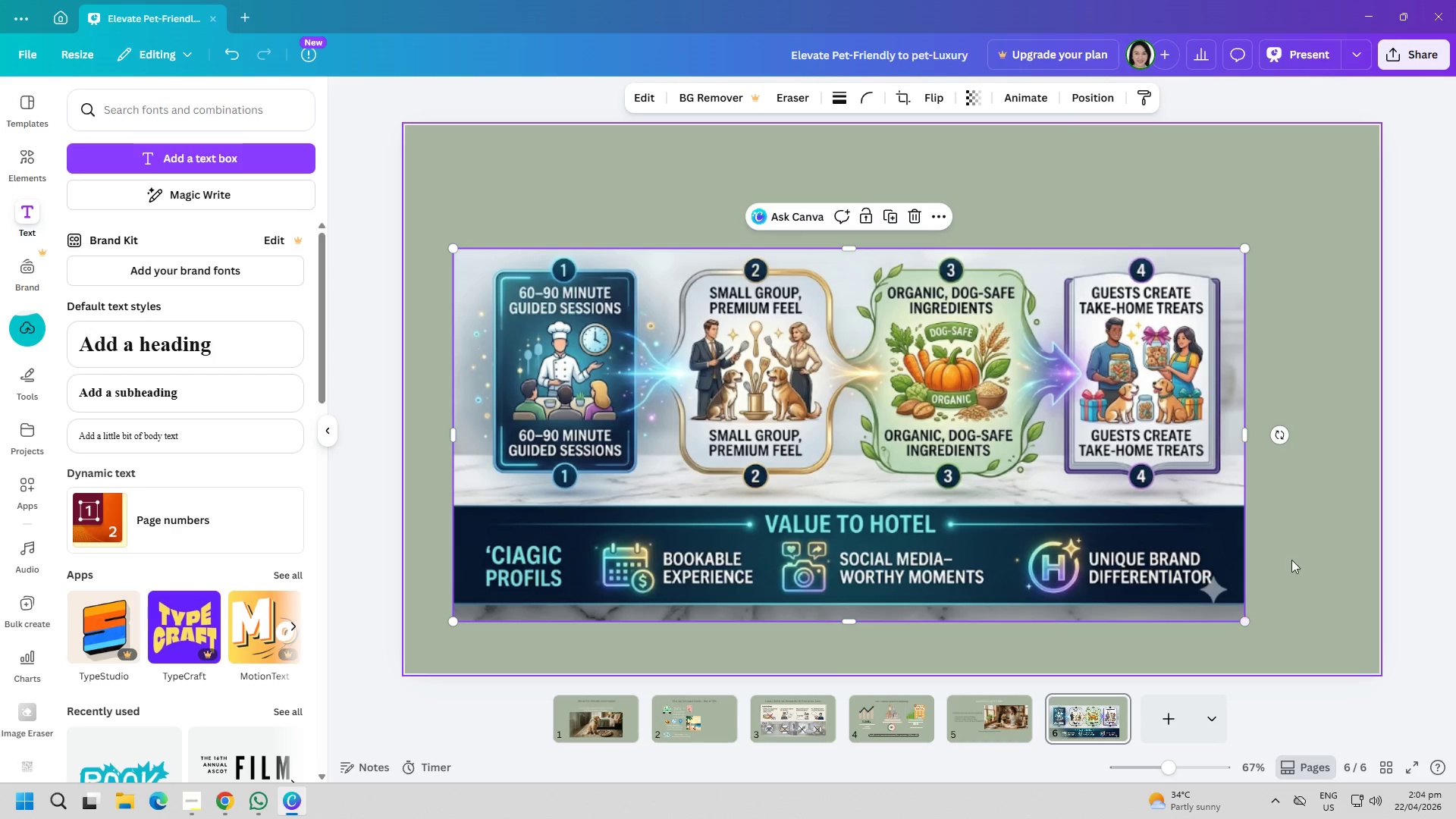 
left_click([1298, 563])
 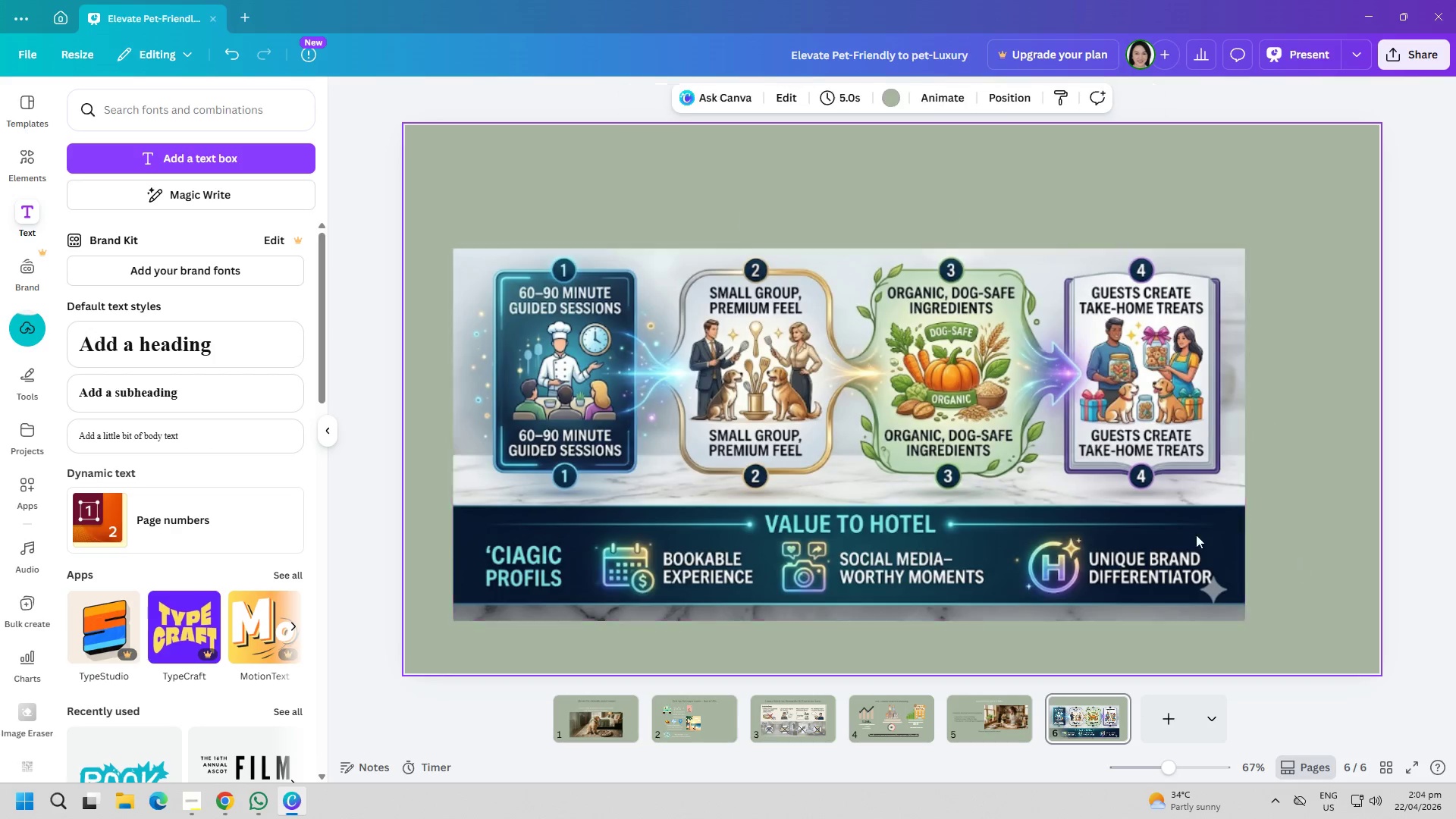 
left_click_drag(start_coordinate=[982, 483], to_coordinate=[1023, 482])
 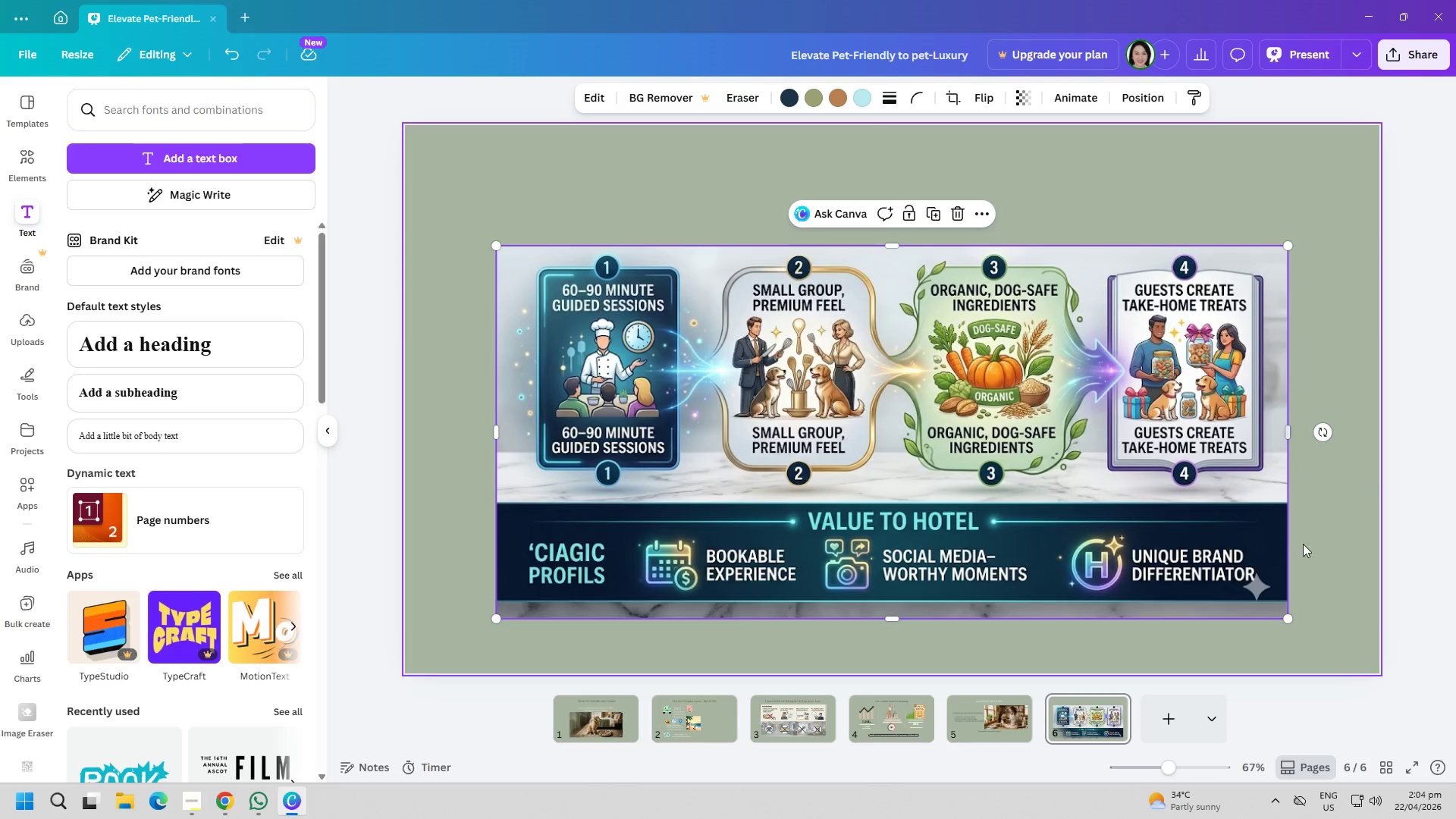 
left_click([1342, 541])
 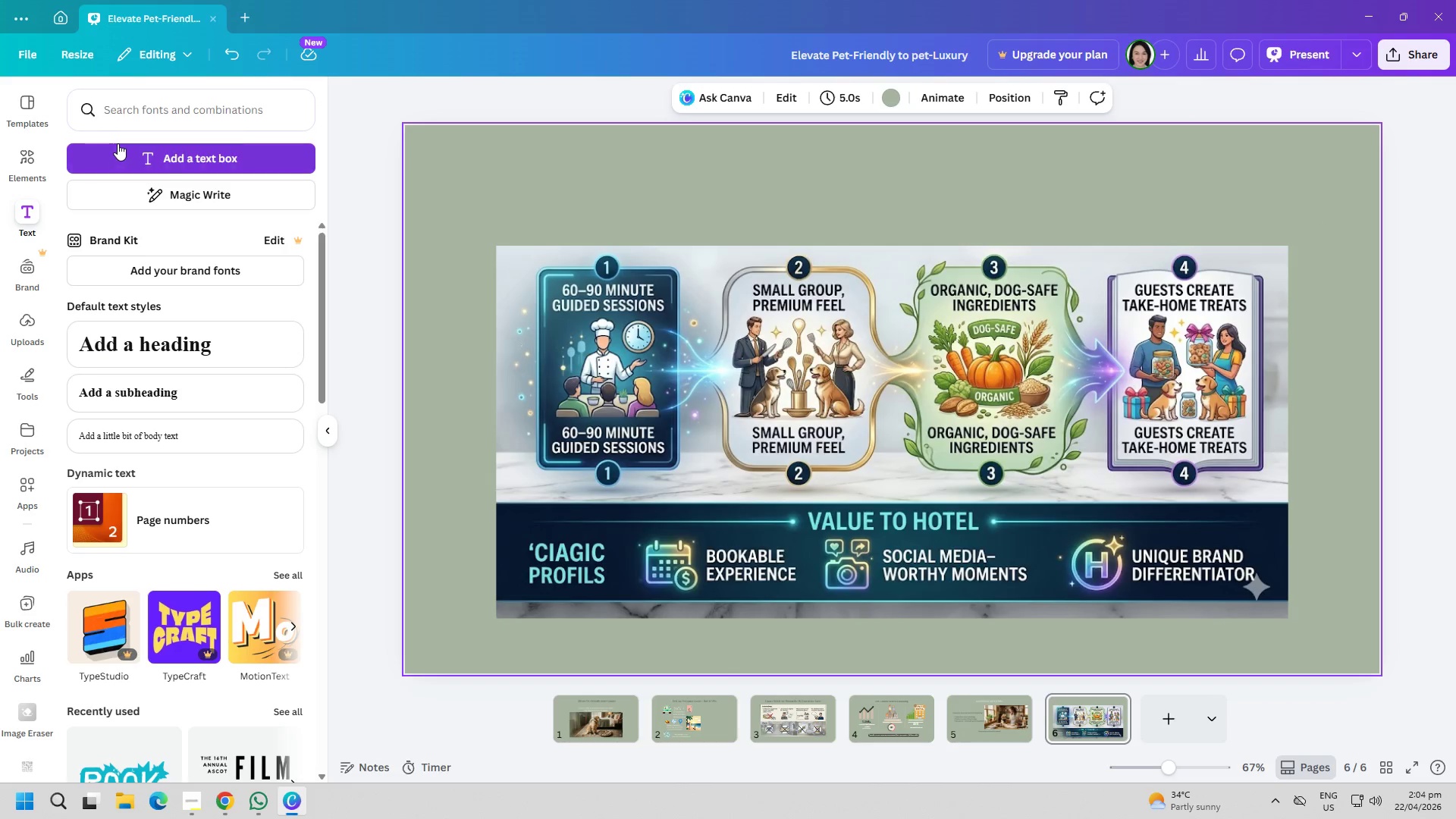 
left_click([167, 157])
 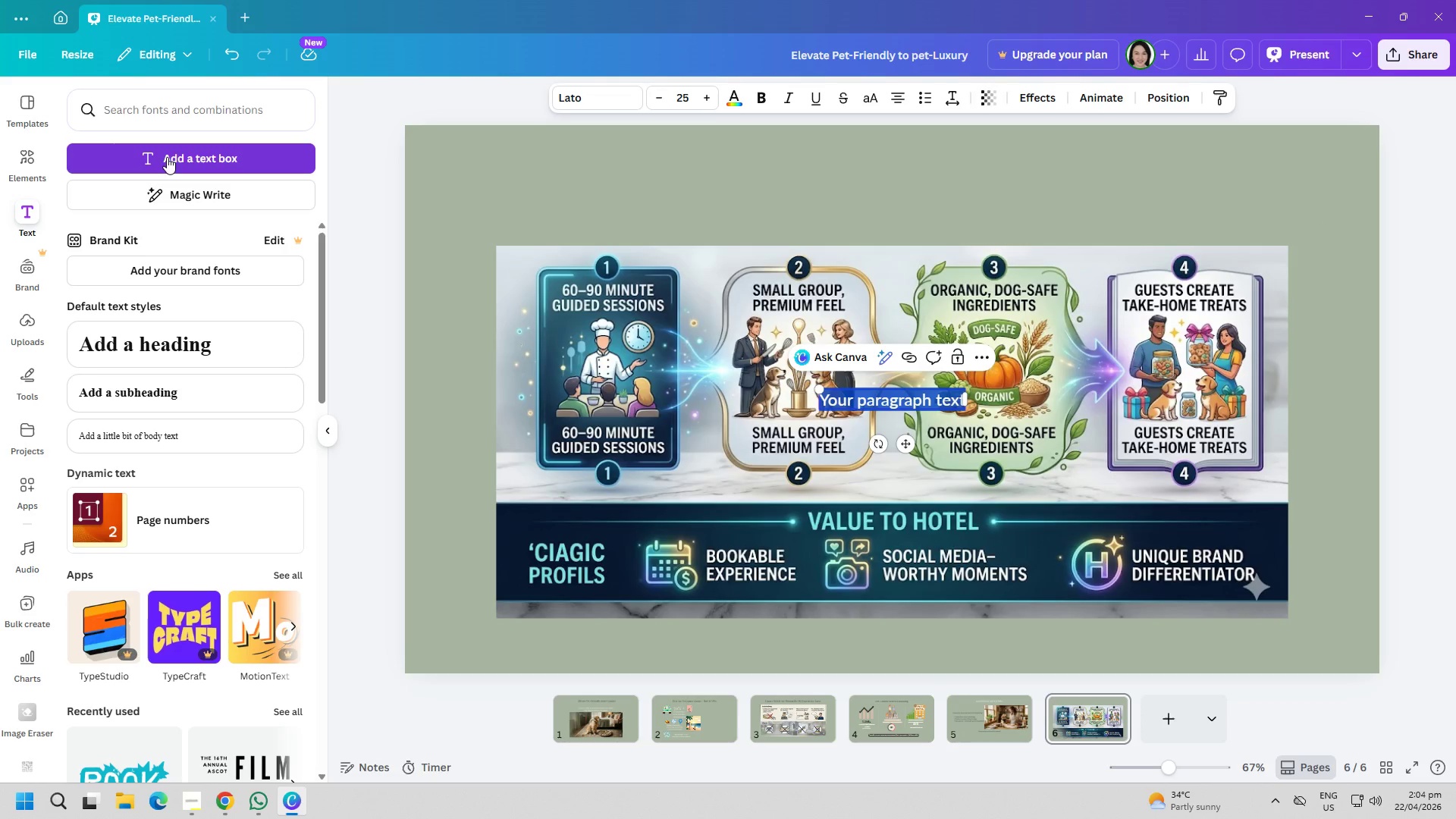 
type('tg)
key(Backspace)
key(Backspace)
type(h)
key(Backspace)
type(HANDS-ON CULINARY EXPERIENCES FOR GUESTS & THEI8R)
key(Backspace)
key(Backspace)
type(R DOGS')
 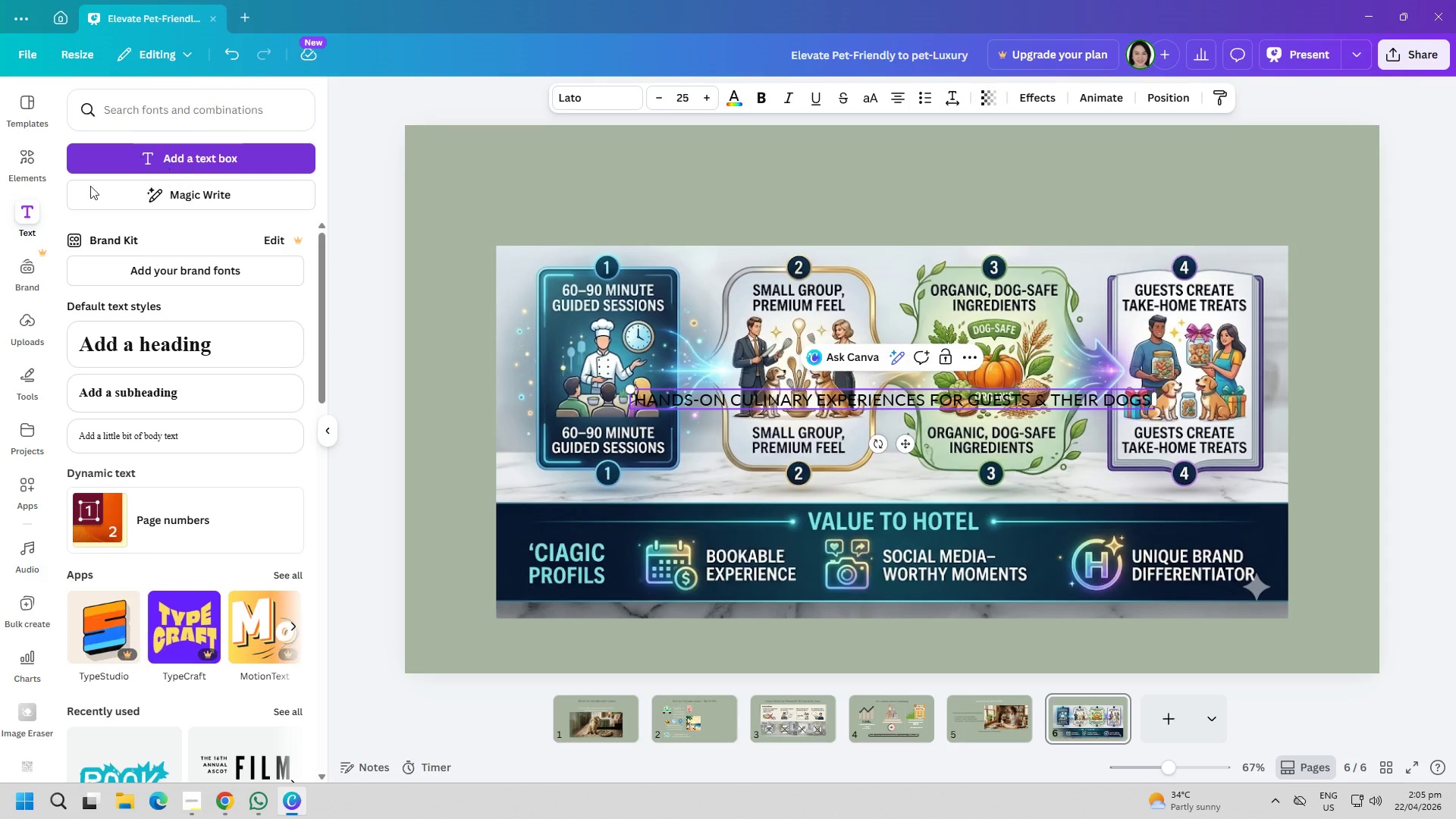 
key(Control+ControlLeft)
 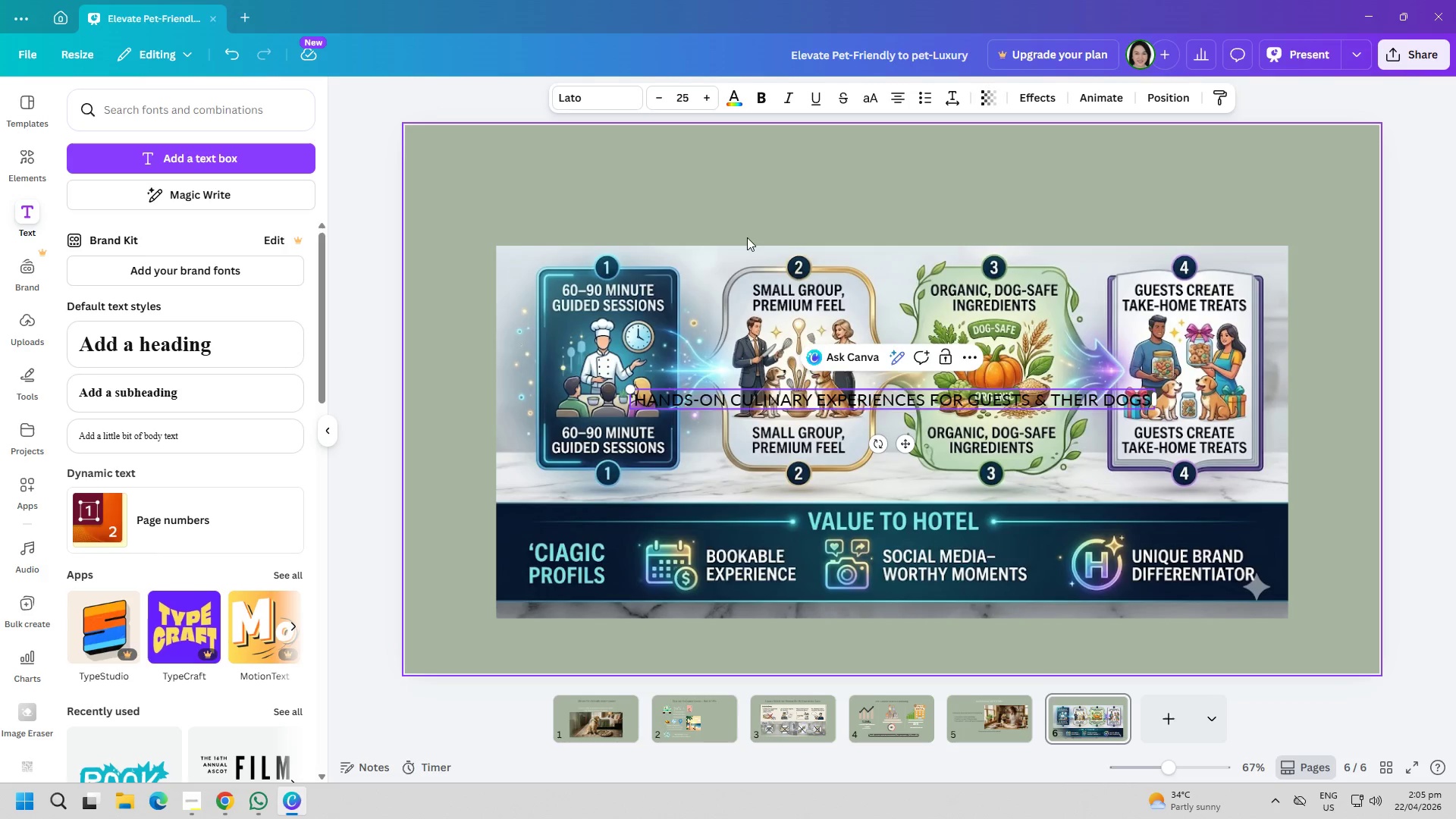 
key(Control+A)
 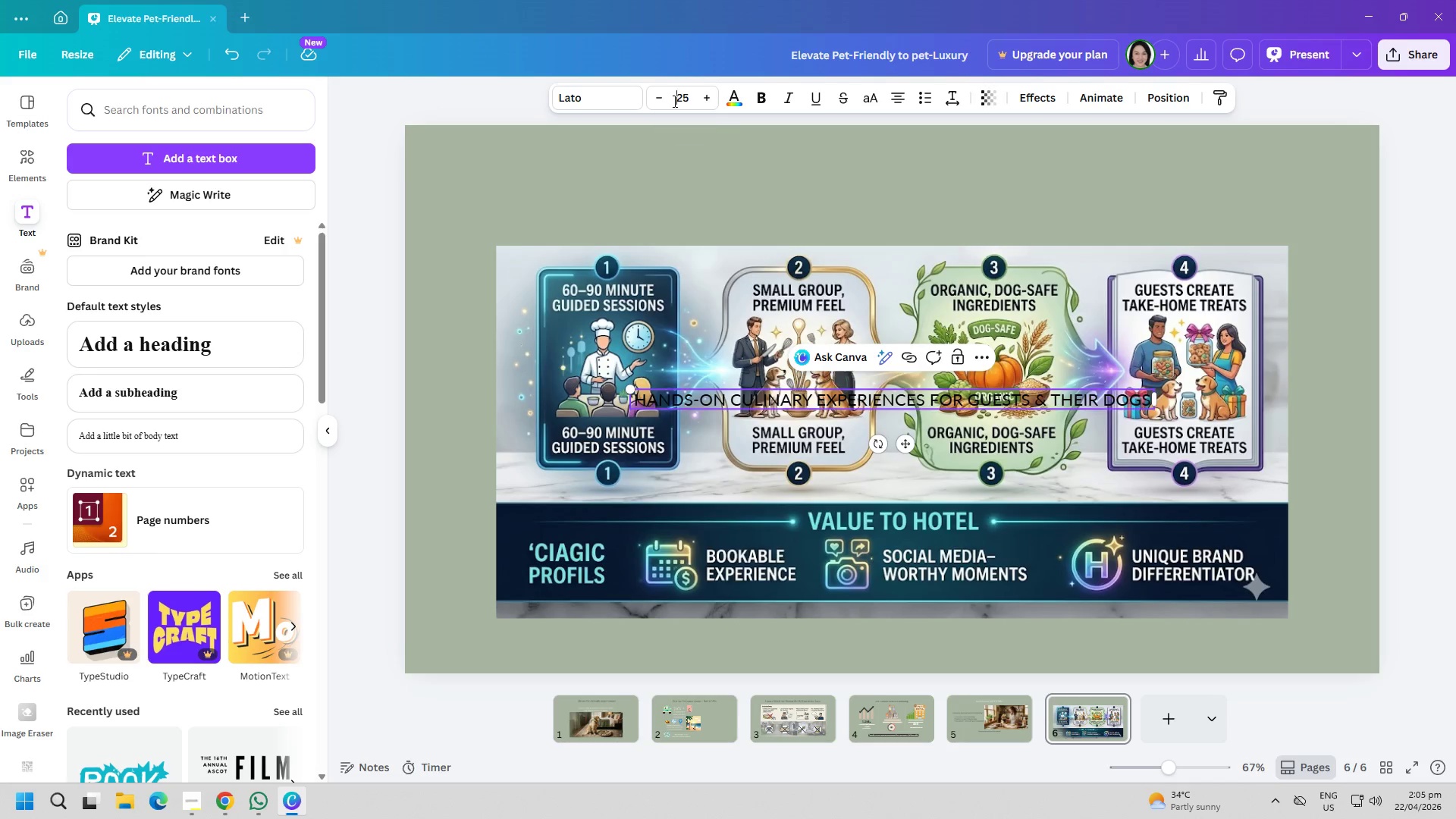 
double_click([677, 101])
 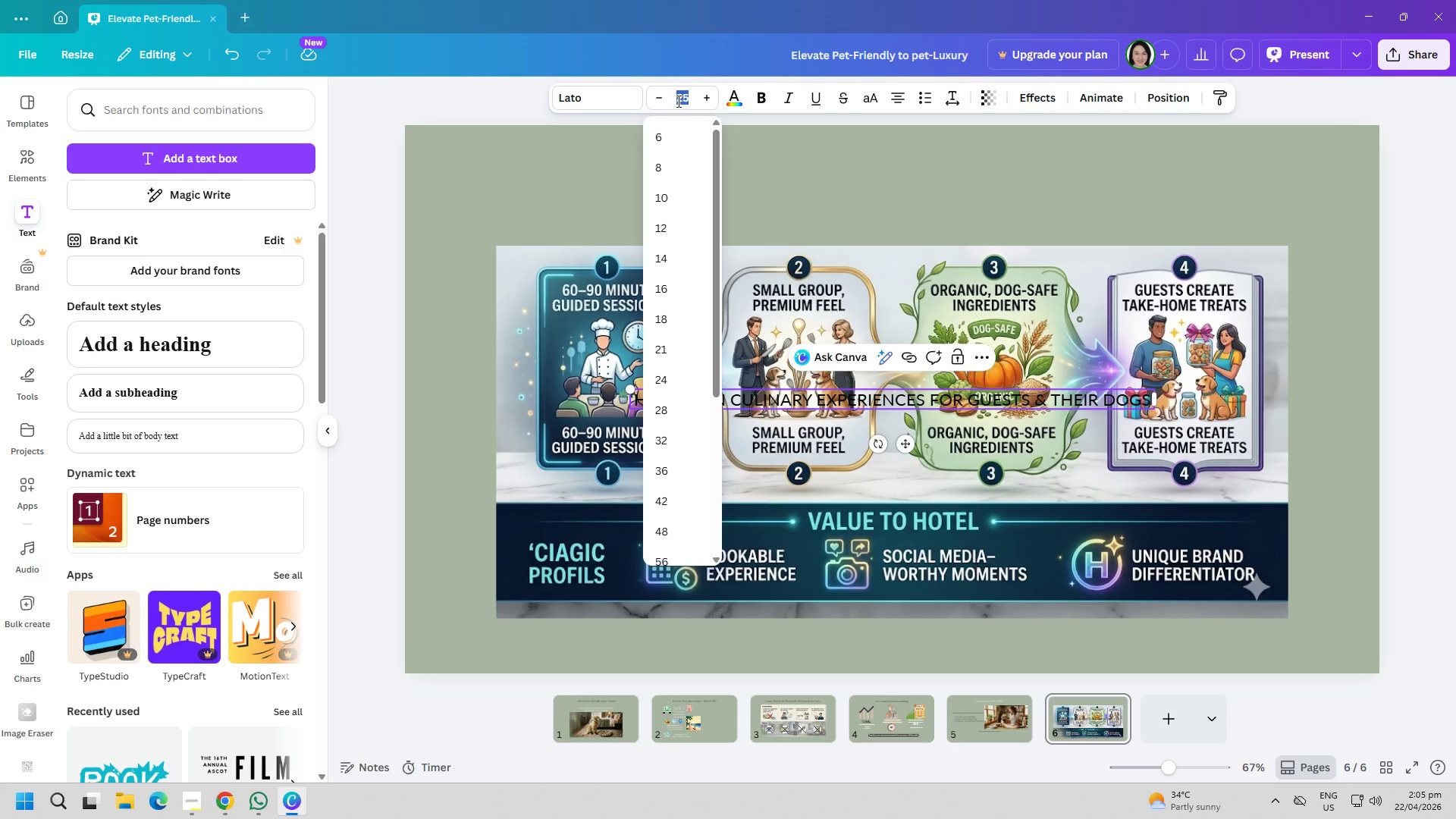 
triple_click([677, 101])
 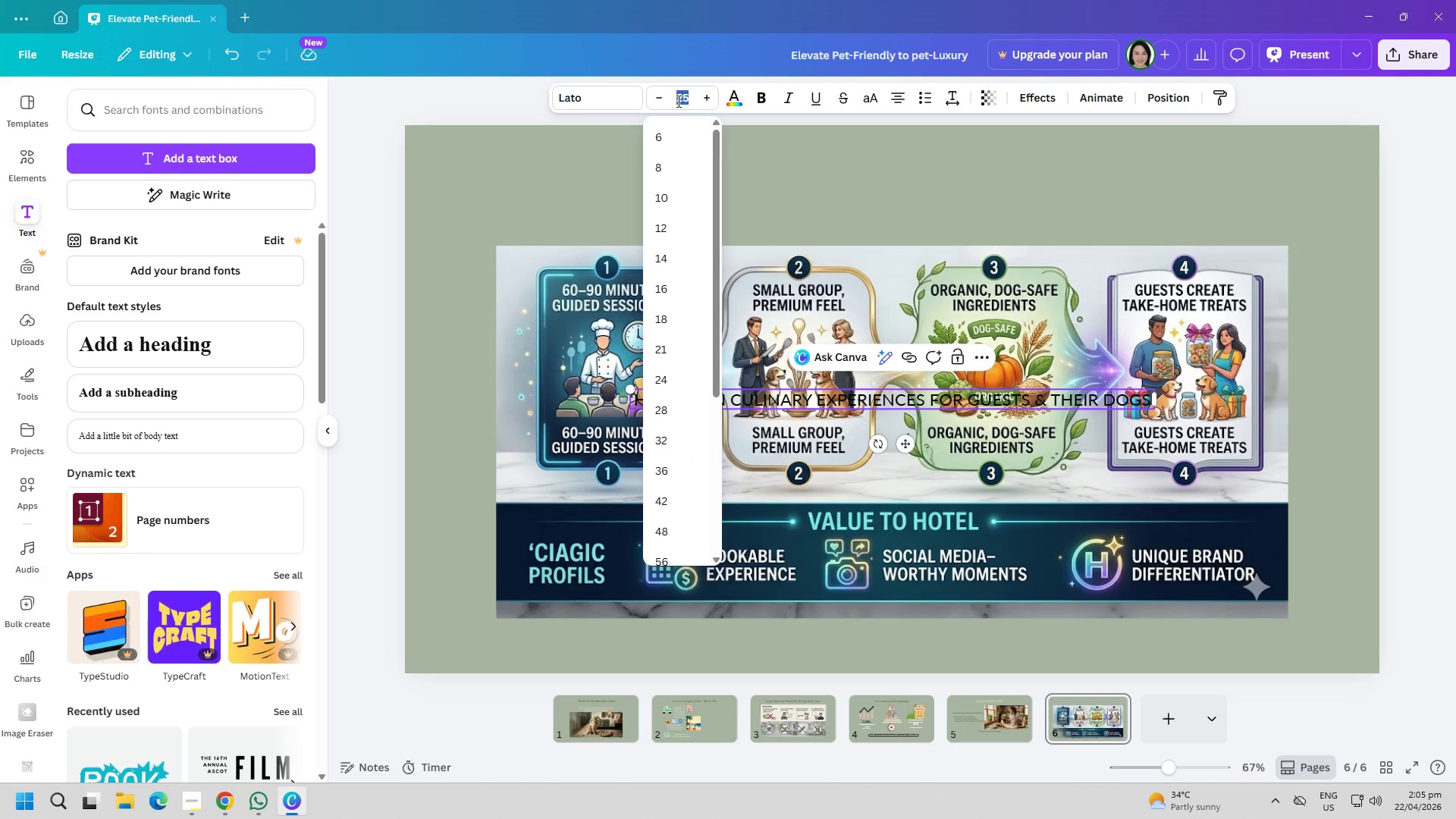 
type(40)
 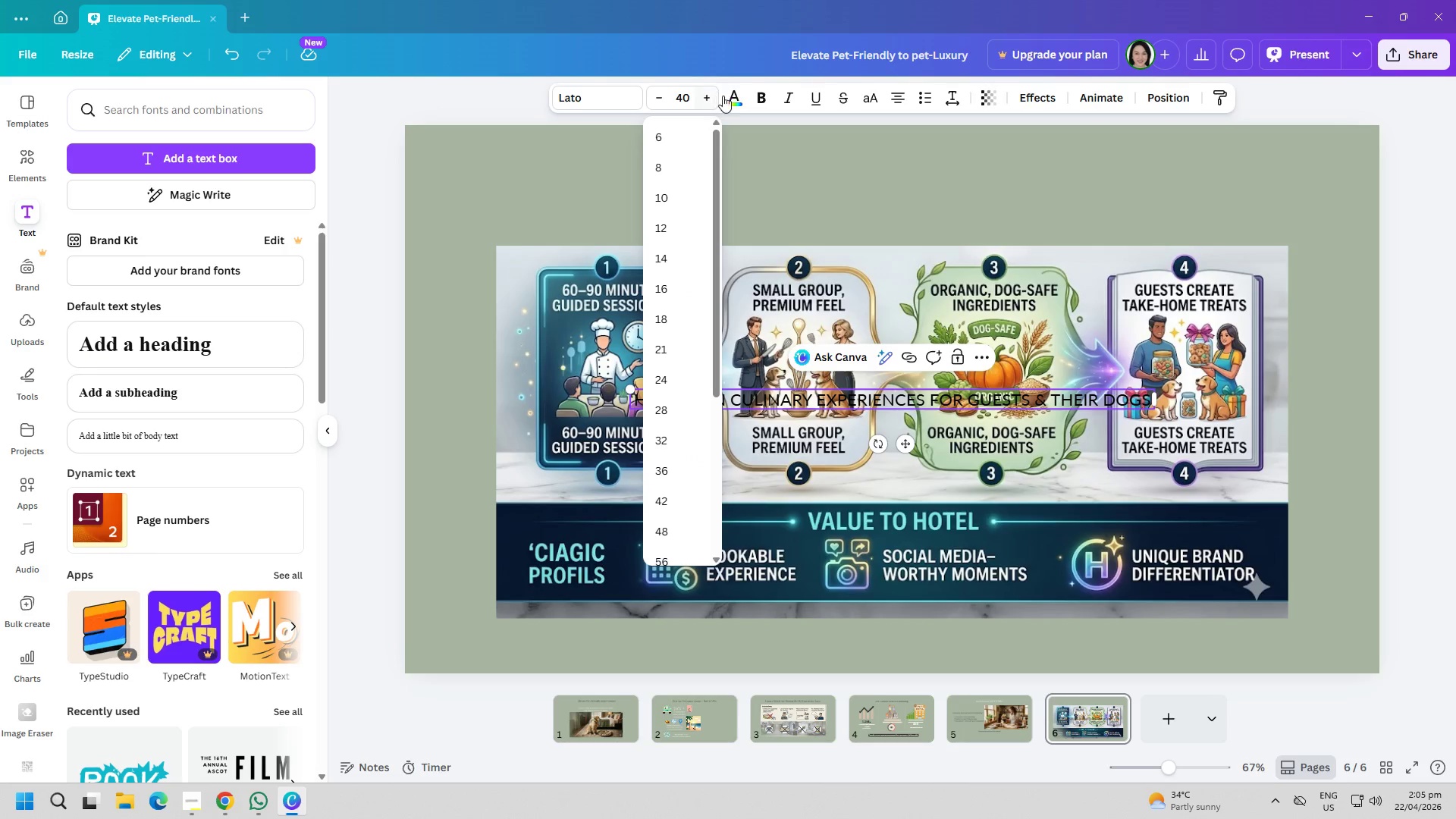 
left_click([730, 96])
 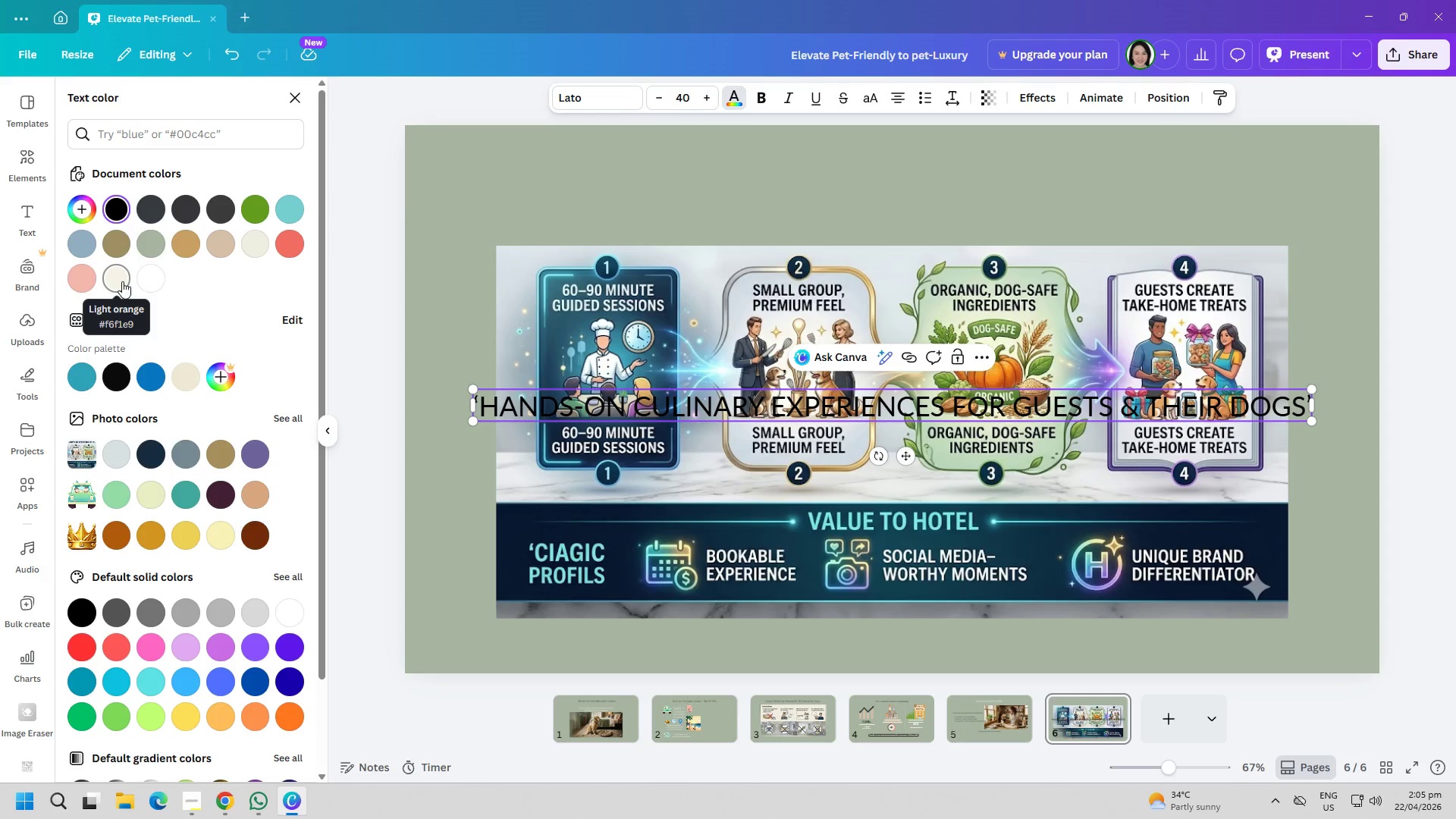 
mouse_move([268, 243])
 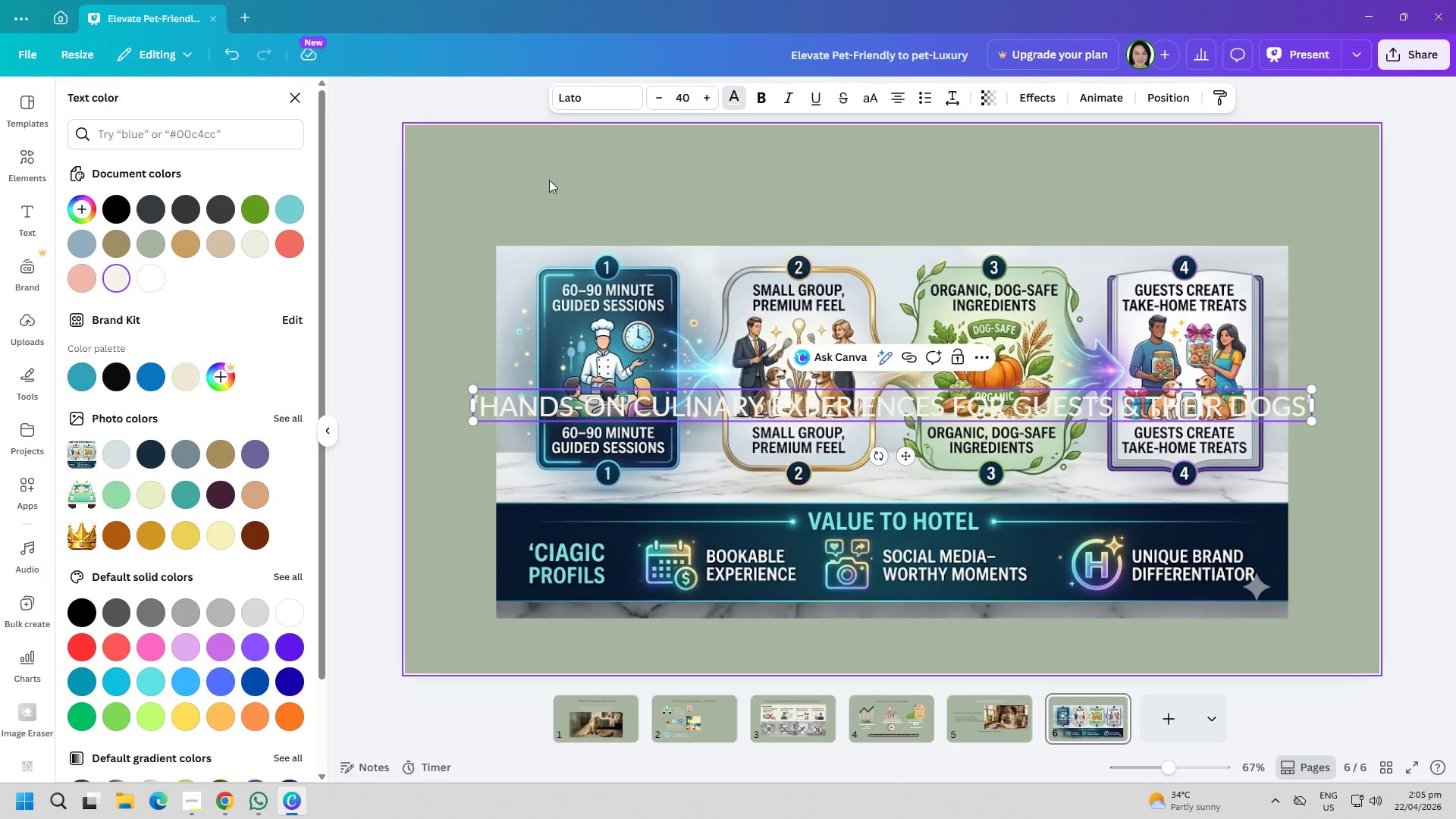 
left_click([549, 180])
 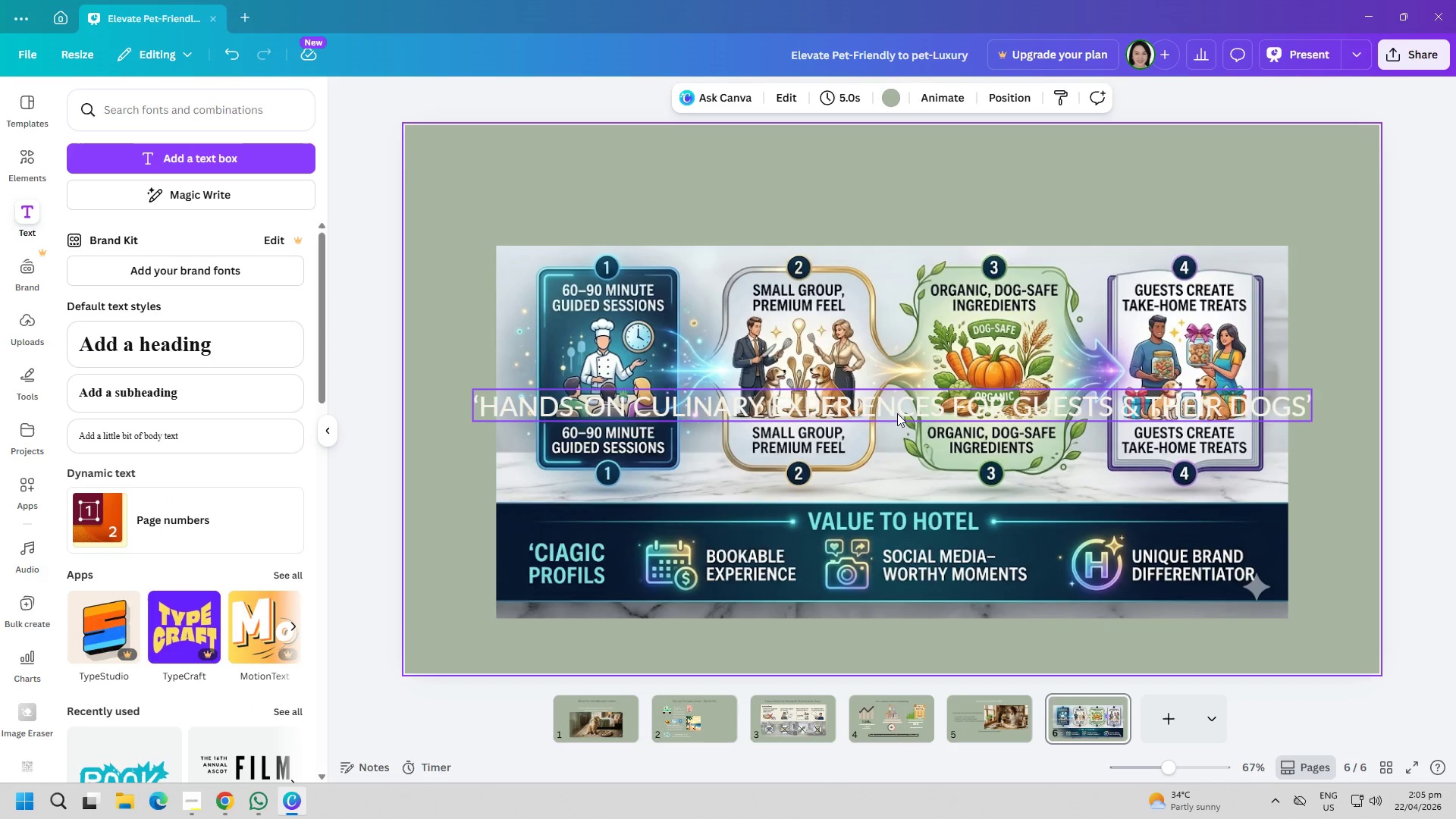 
left_click_drag(start_coordinate=[900, 410], to_coordinate=[923, 202])
 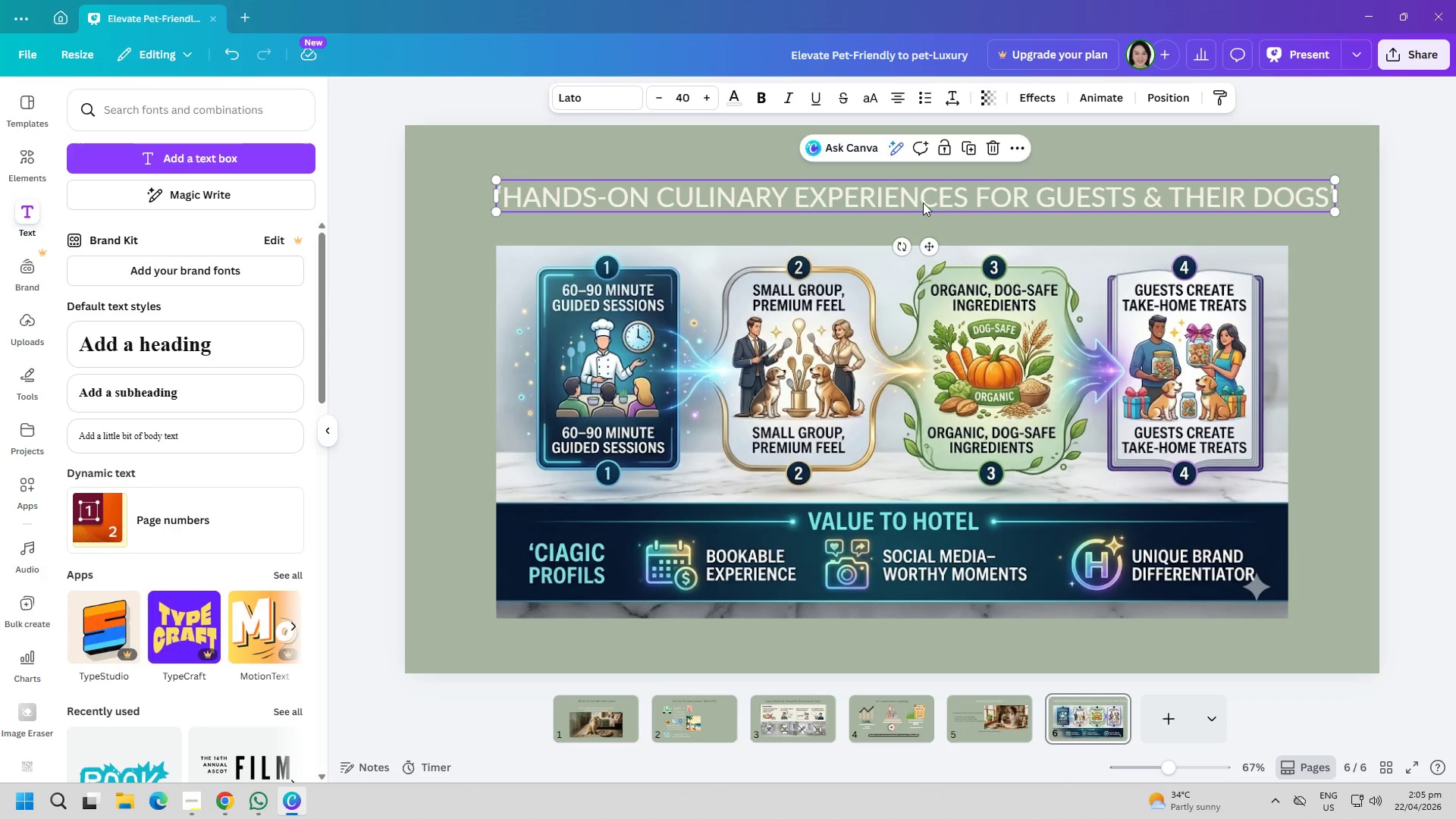 
left_click_drag(start_coordinate=[923, 202], to_coordinate=[898, 206])
 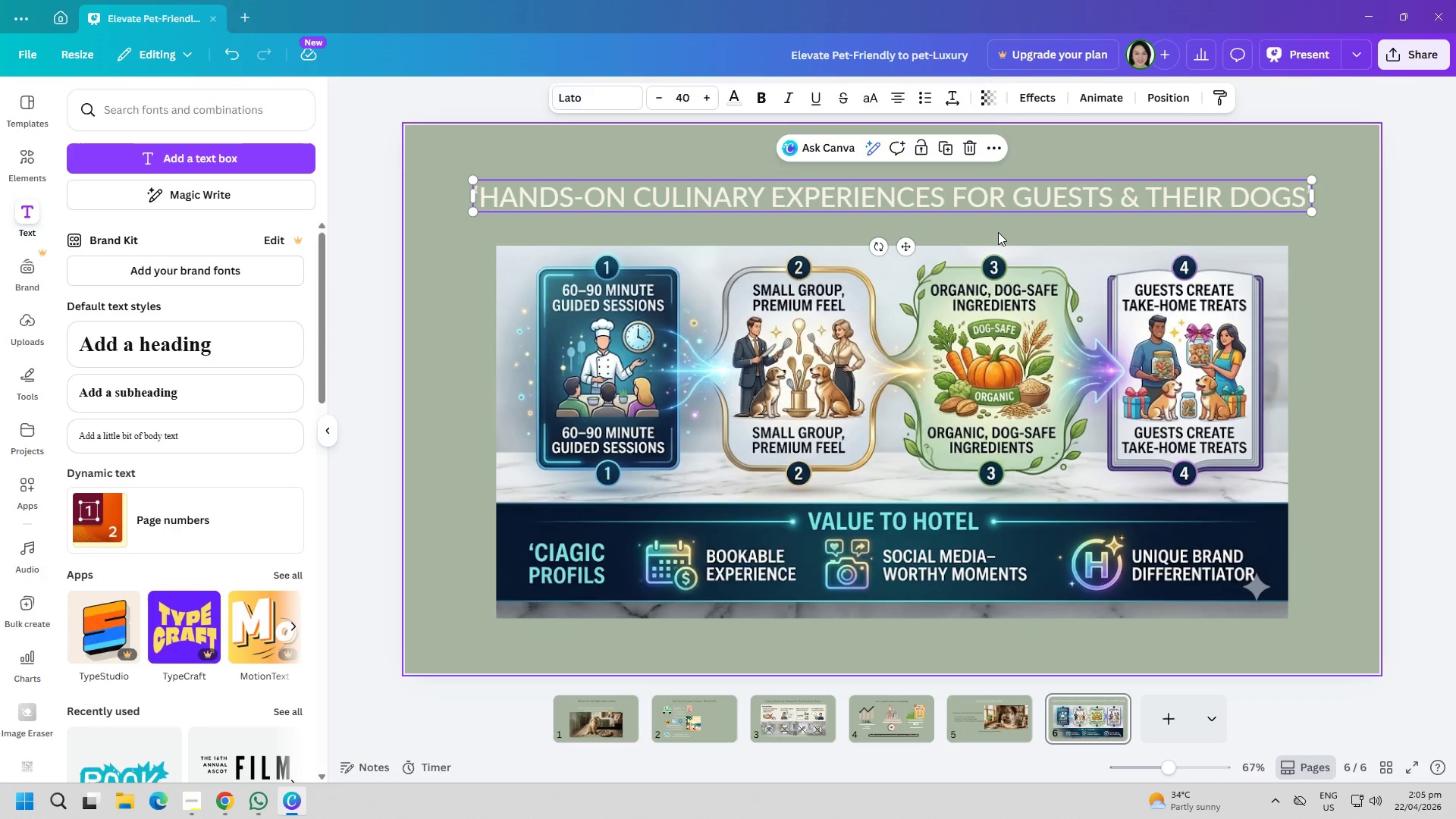 
left_click([998, 232])
 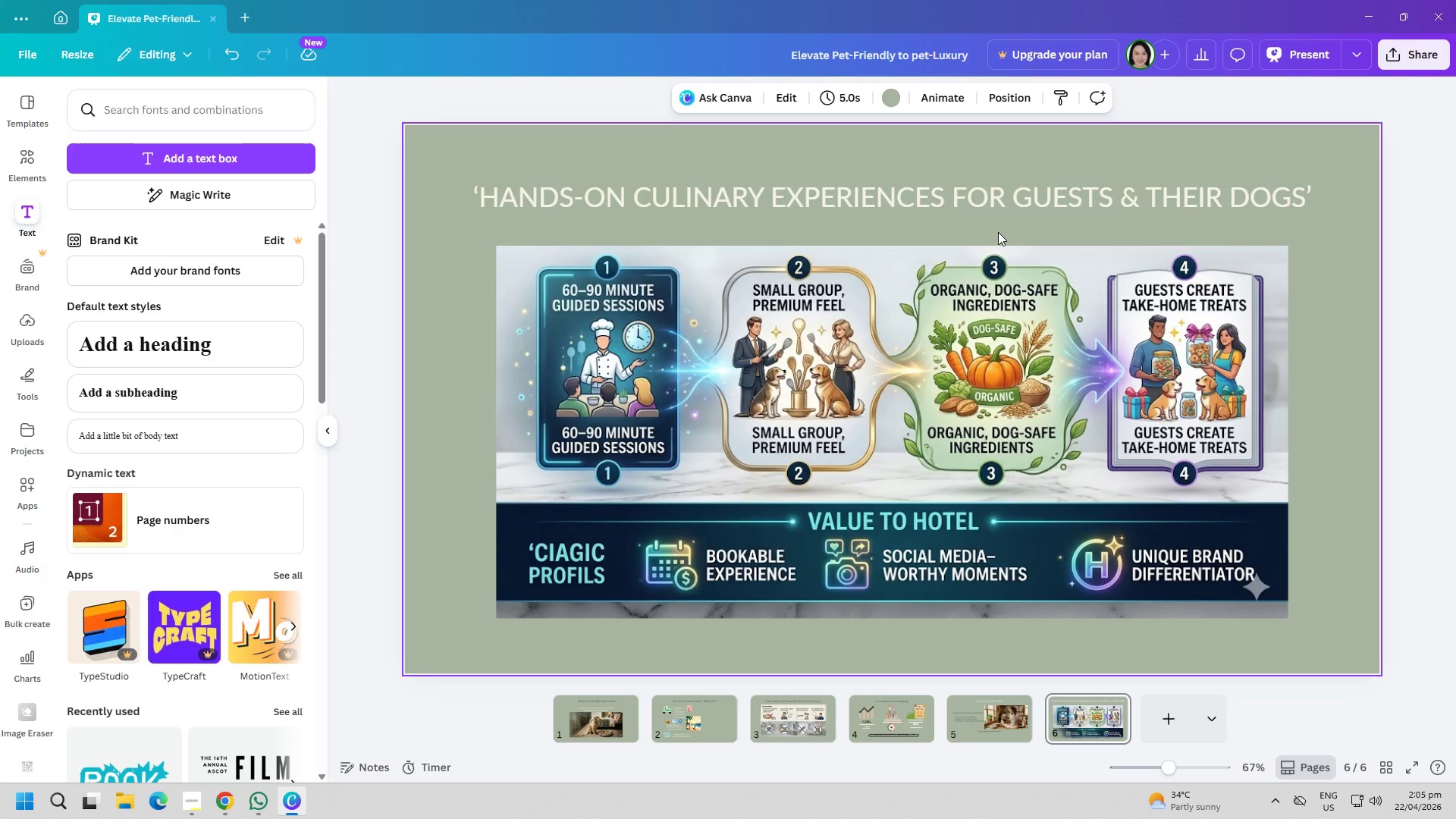 
wait(13.73)
 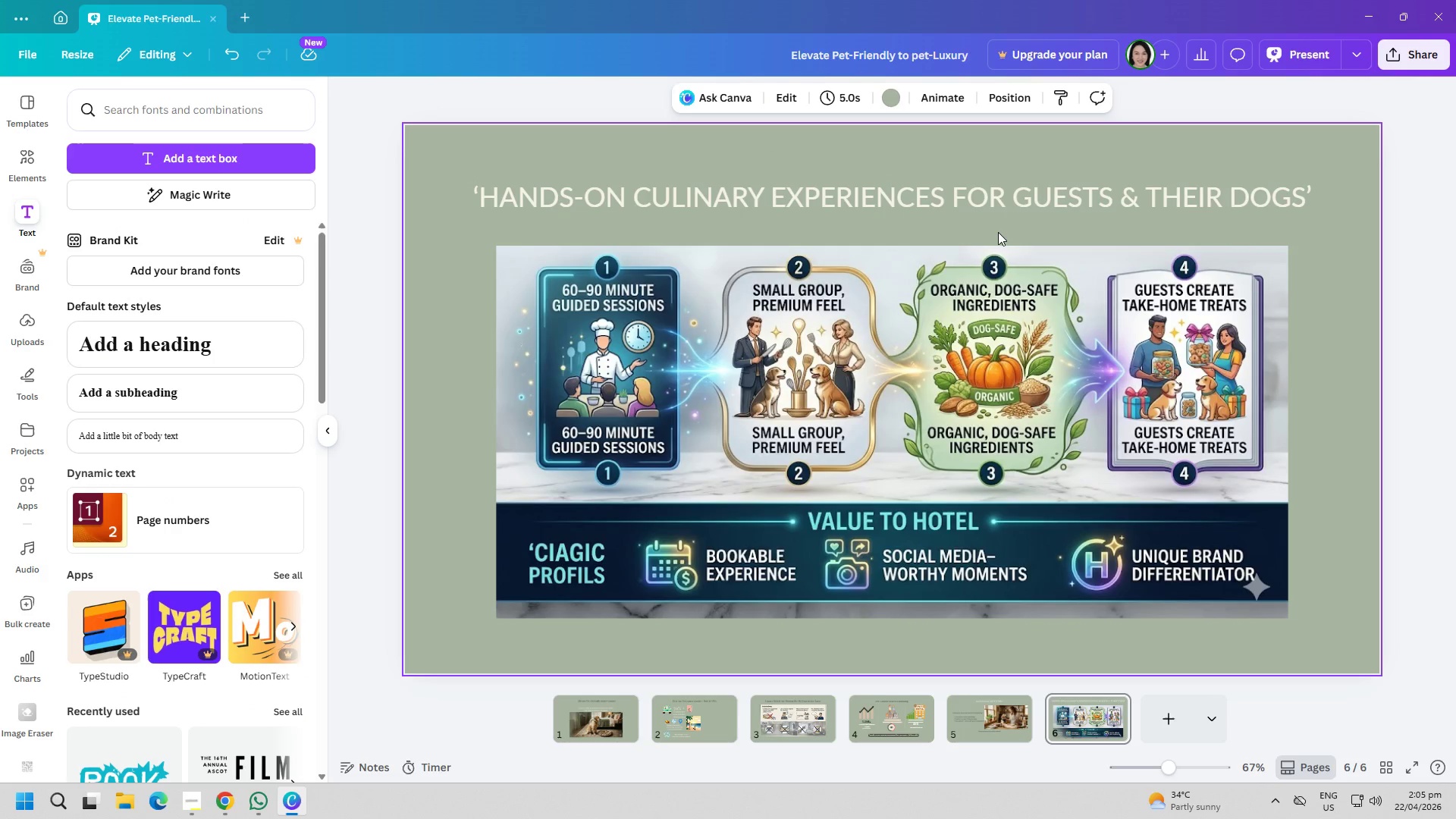 
double_click([934, 187])
 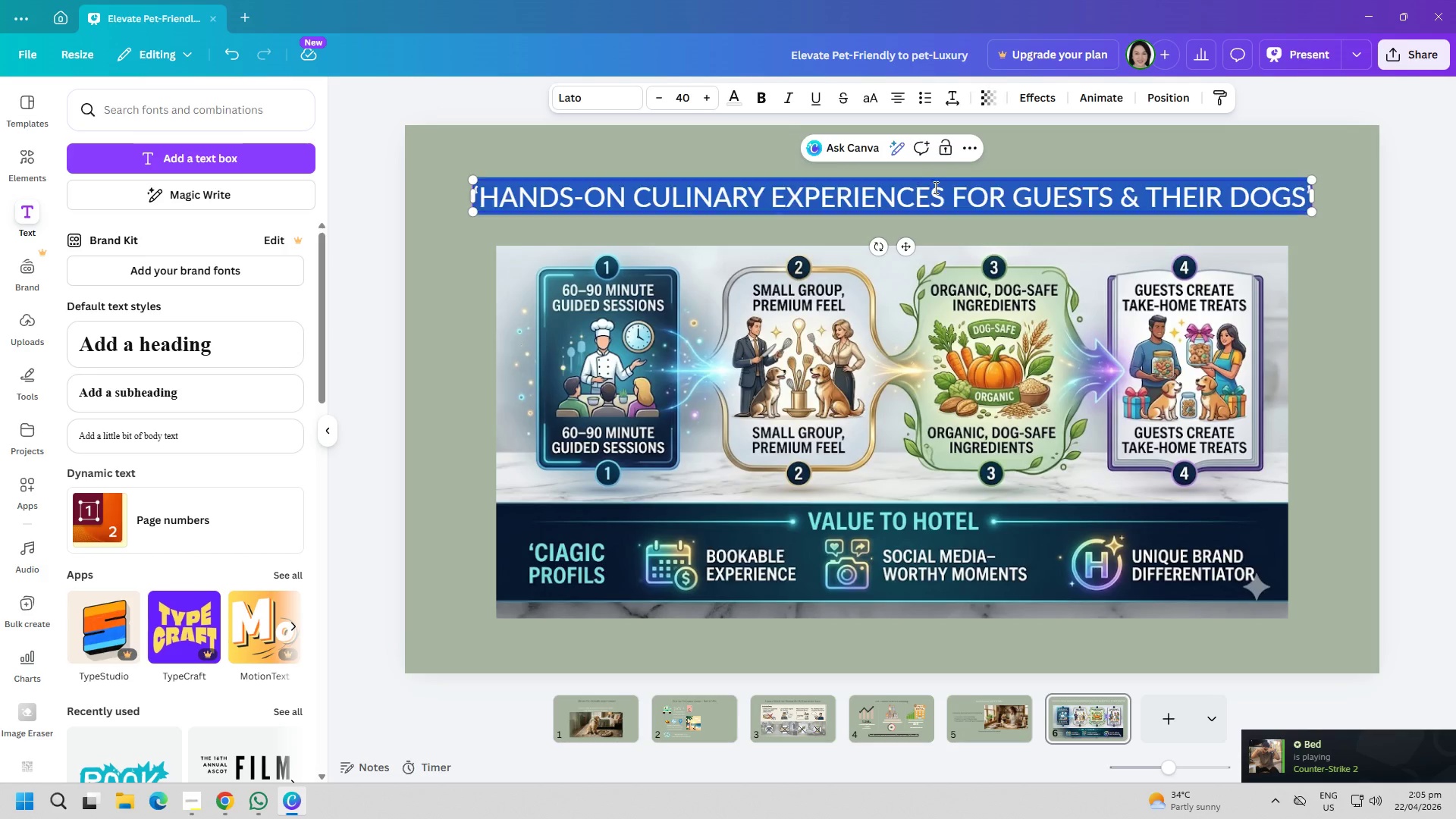 
triple_click([934, 187])
 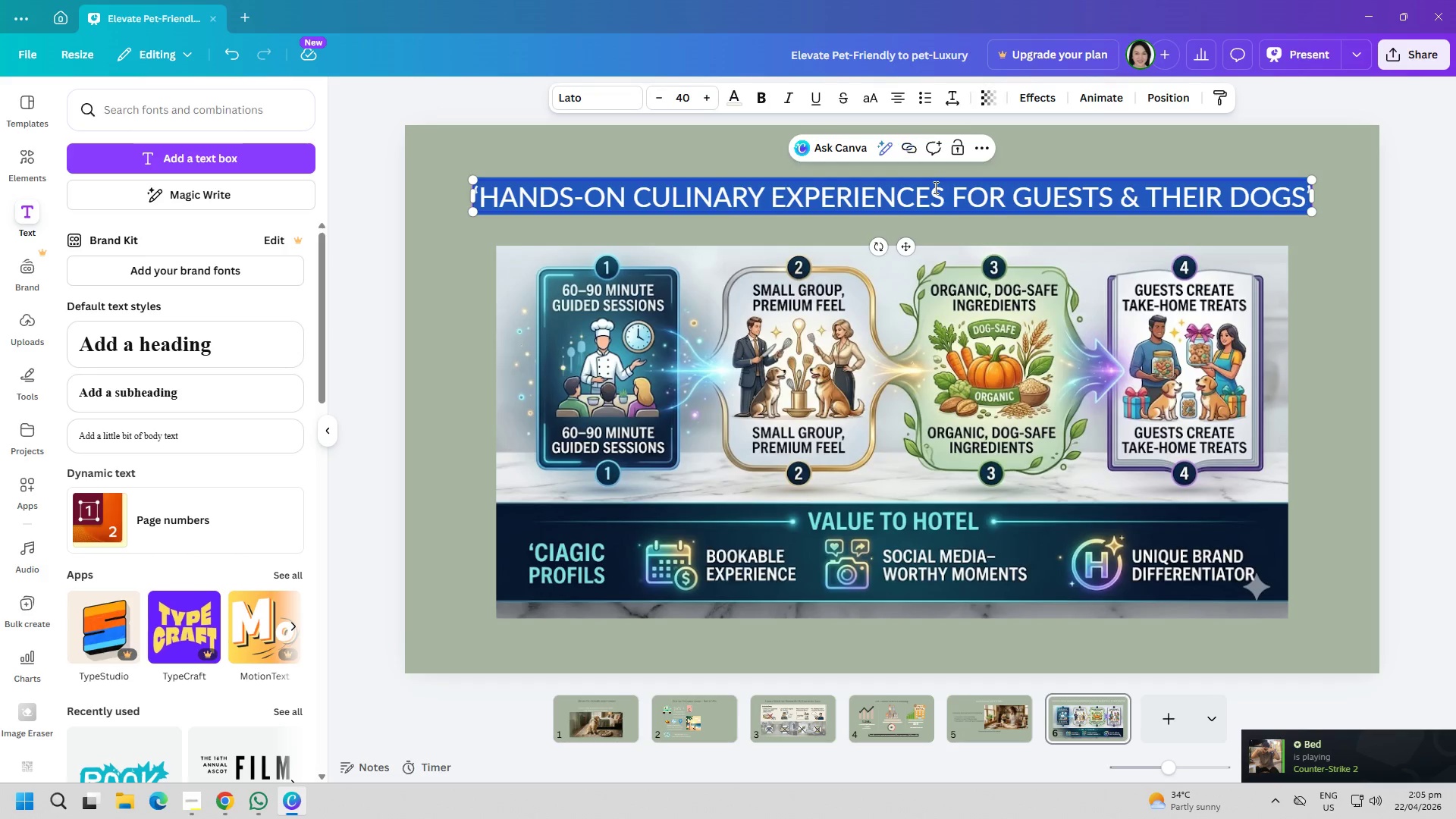 
triple_click([934, 187])
 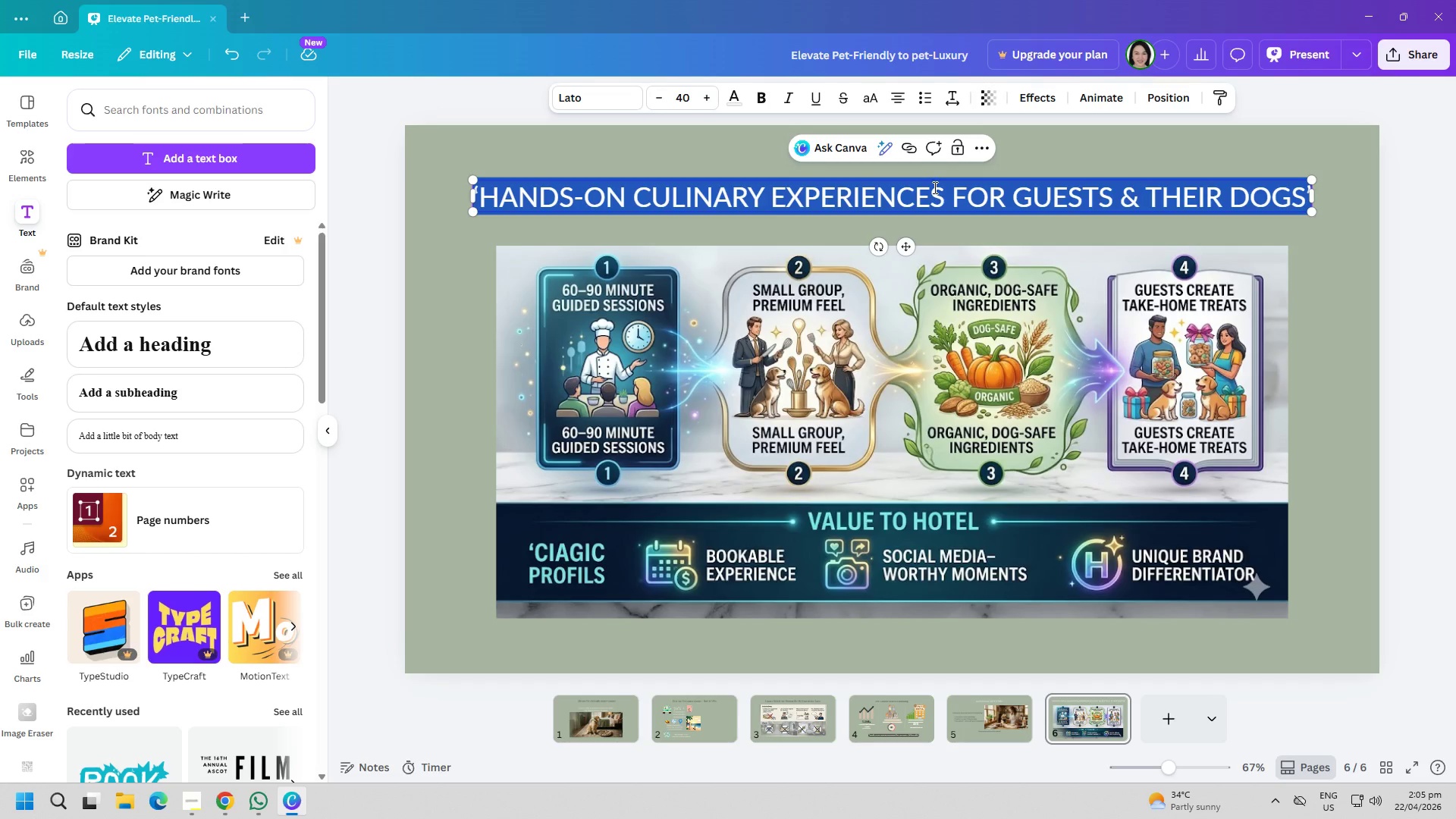 
type(hANDS)
key(Backspace)
key(Backspace)
key(Backspace)
key(Backspace)
key(Backspace)
type(Hands-On Culinary Experiences for Guests & Their Dogs)
 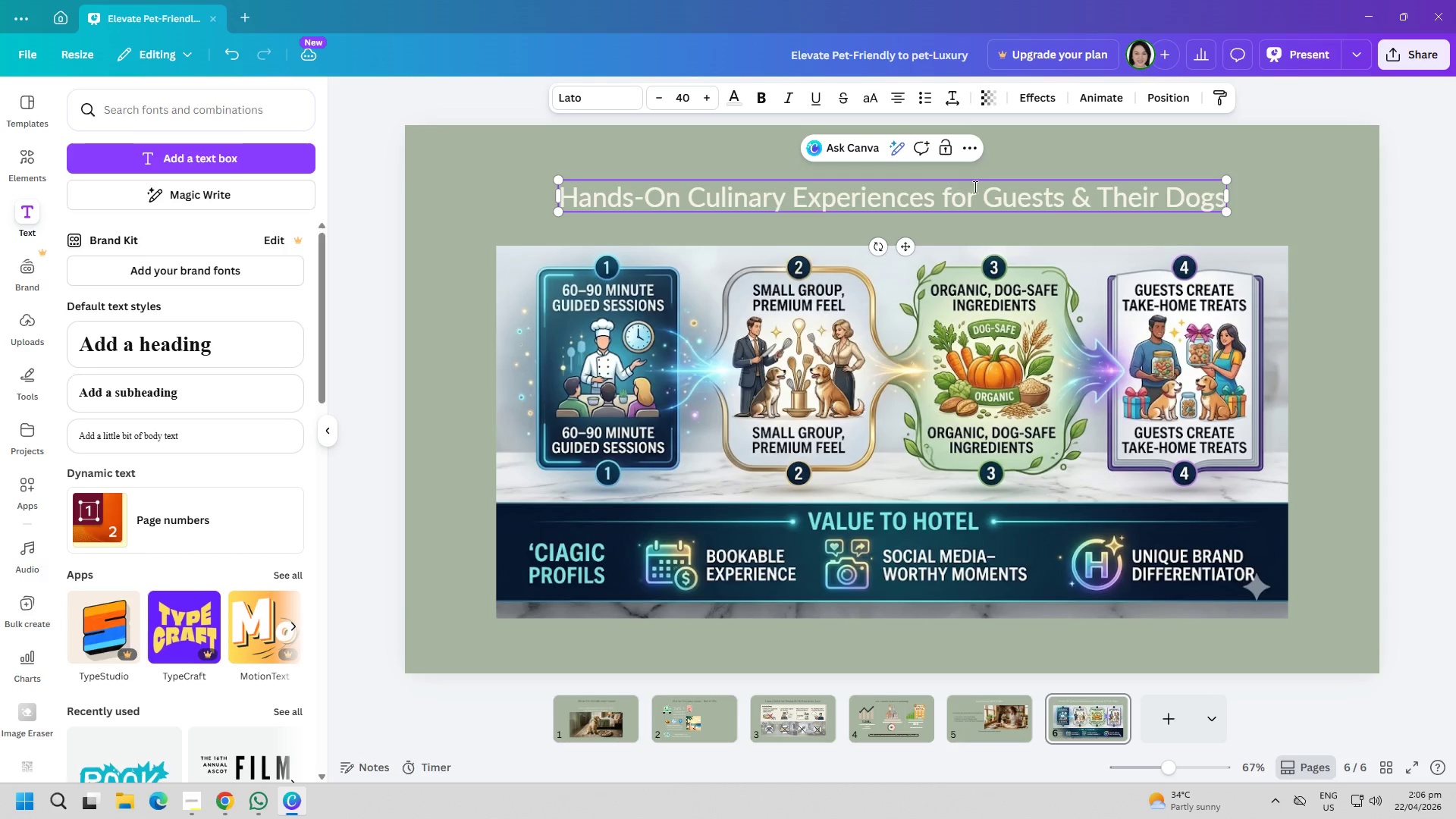 
key(Control+A)
 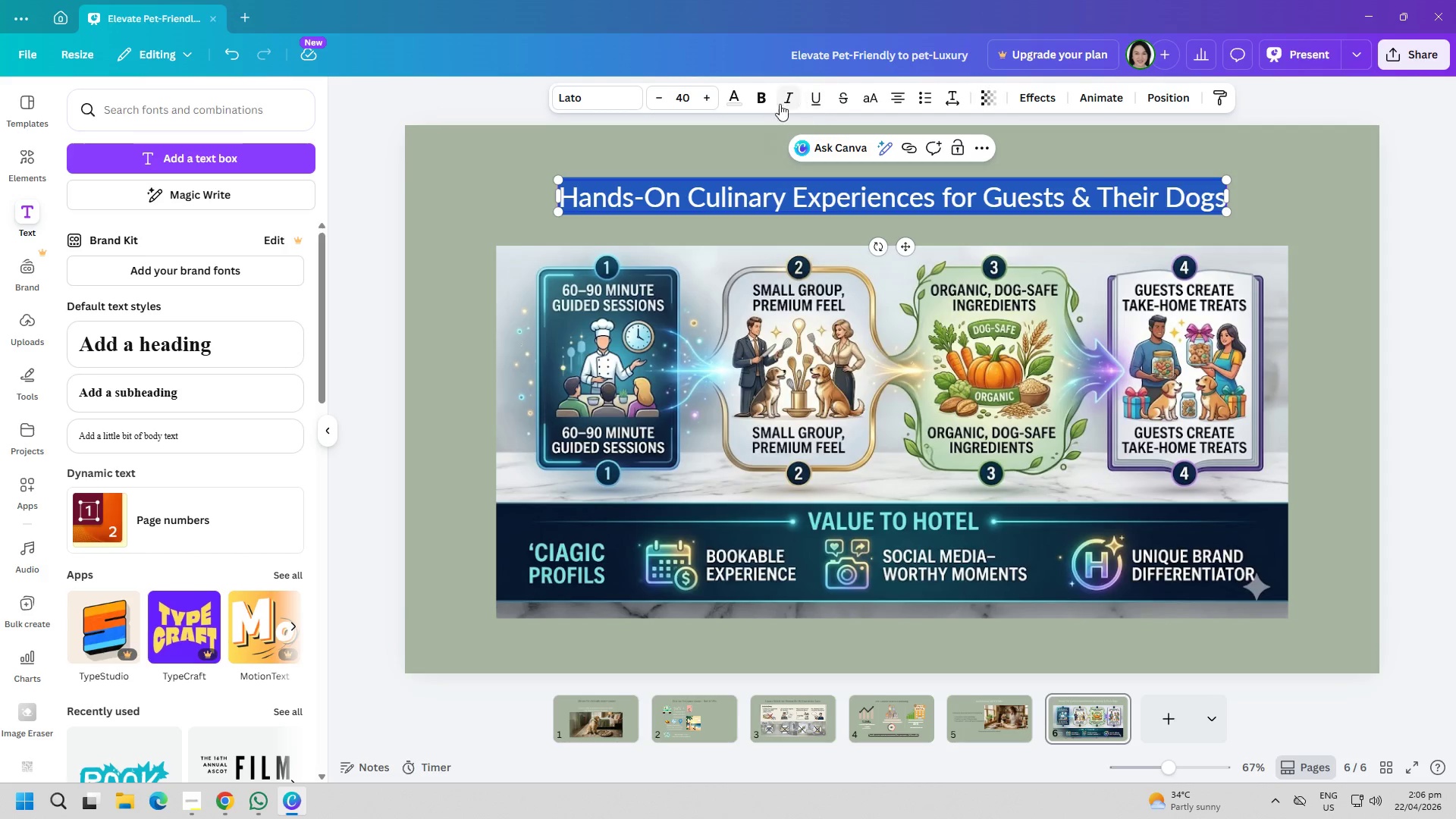 
left_click([770, 99])
 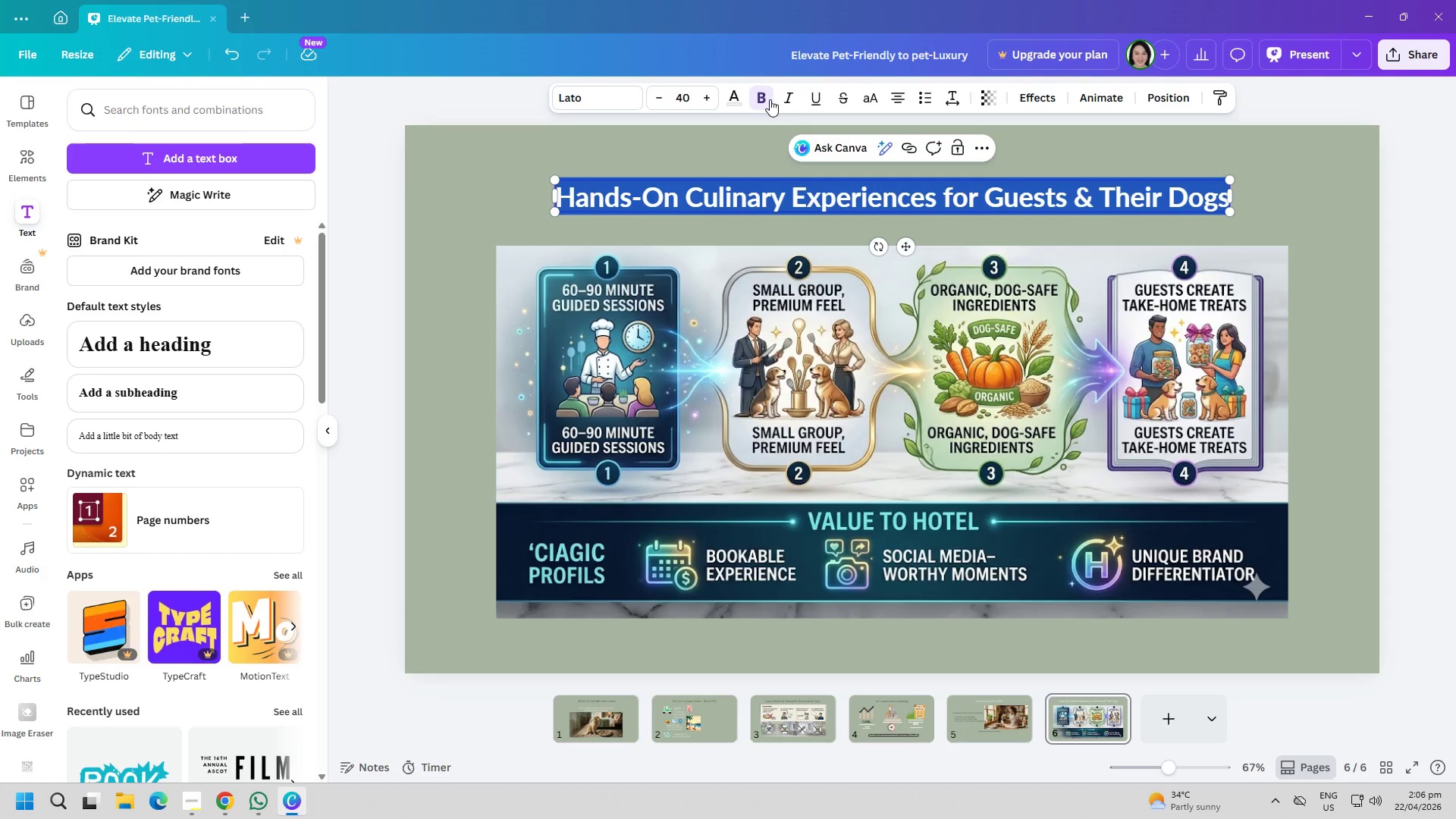 
left_click([770, 99])
 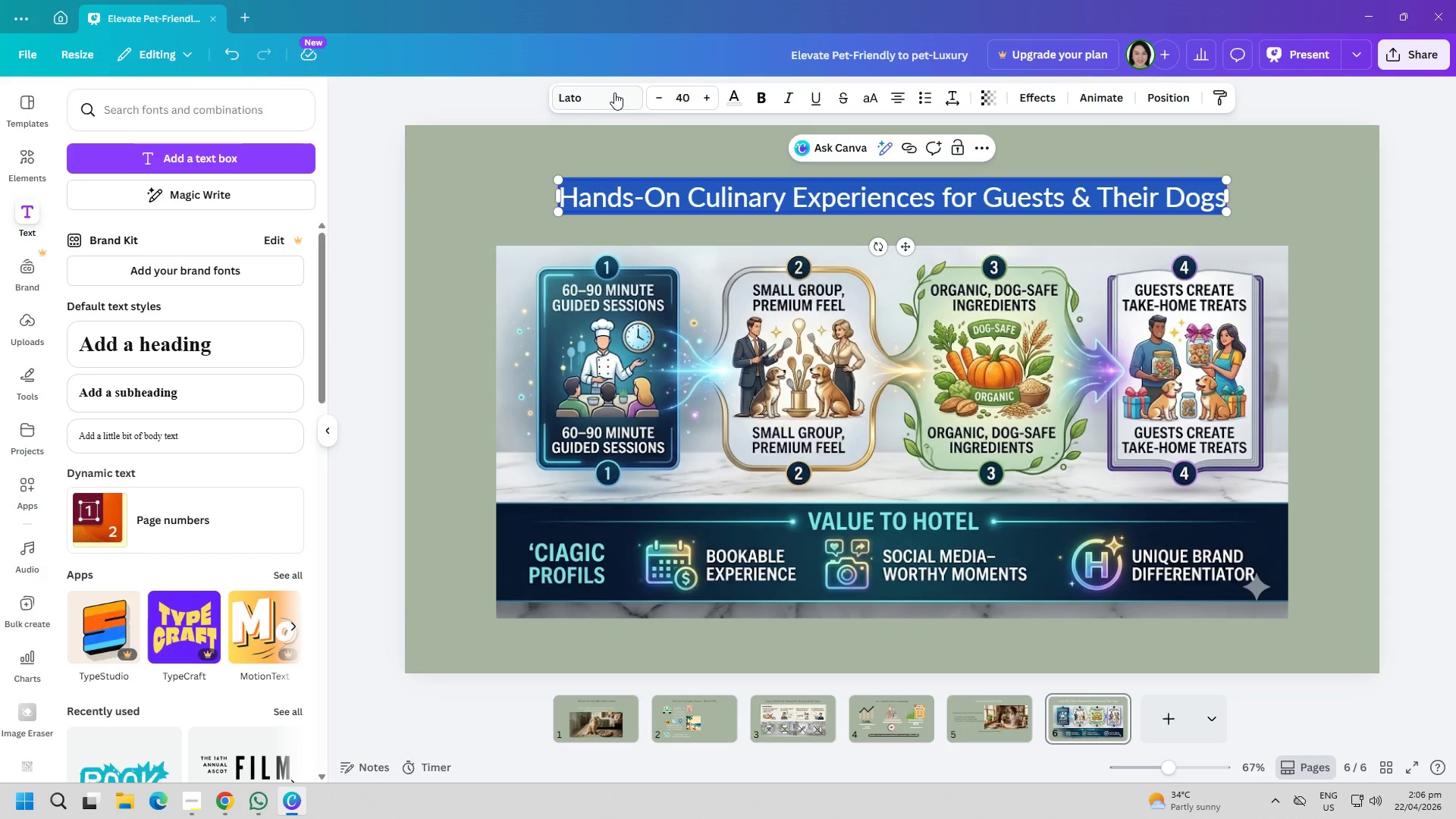 
double_click([614, 93])
 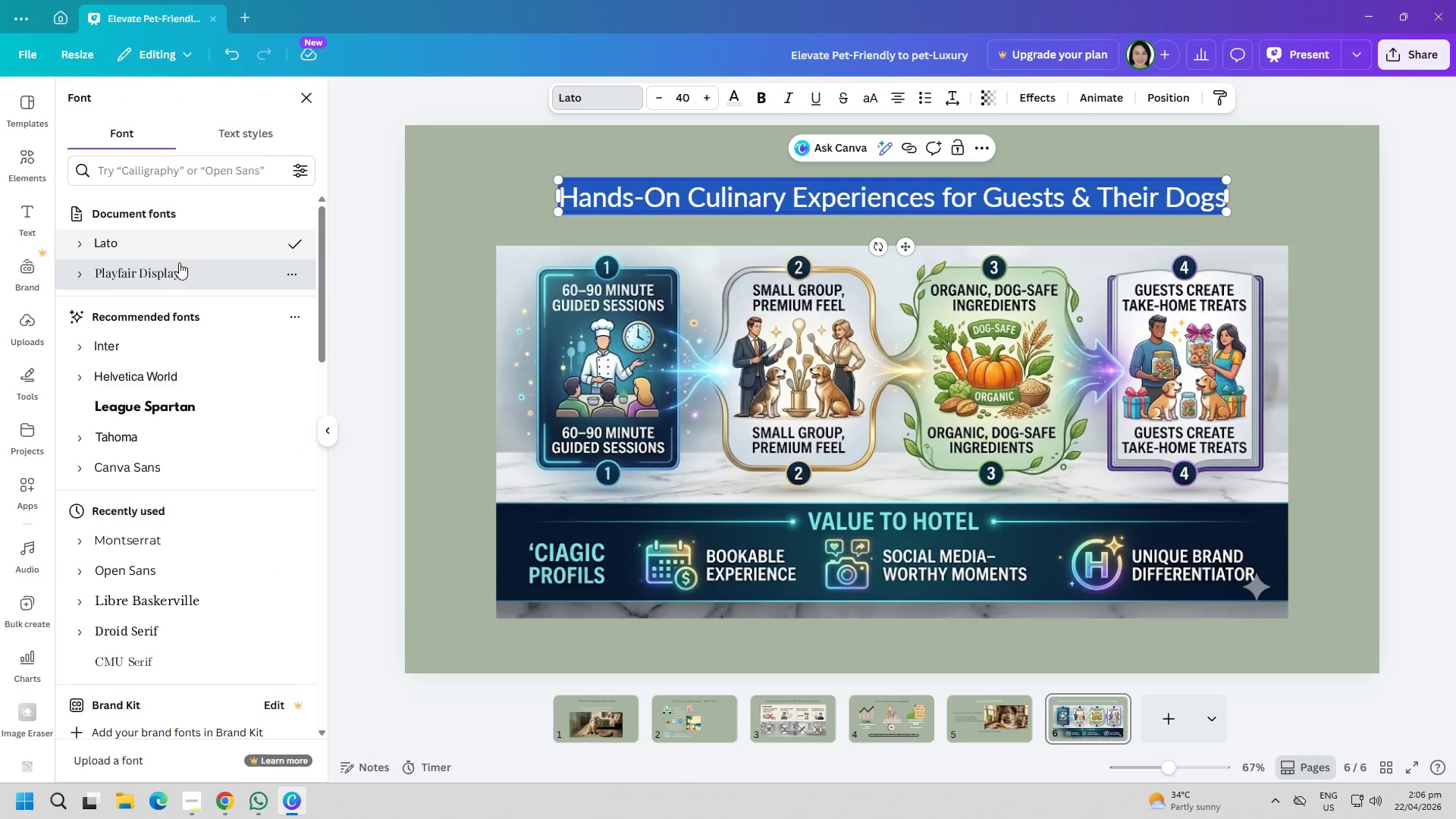 
double_click([425, 187])
 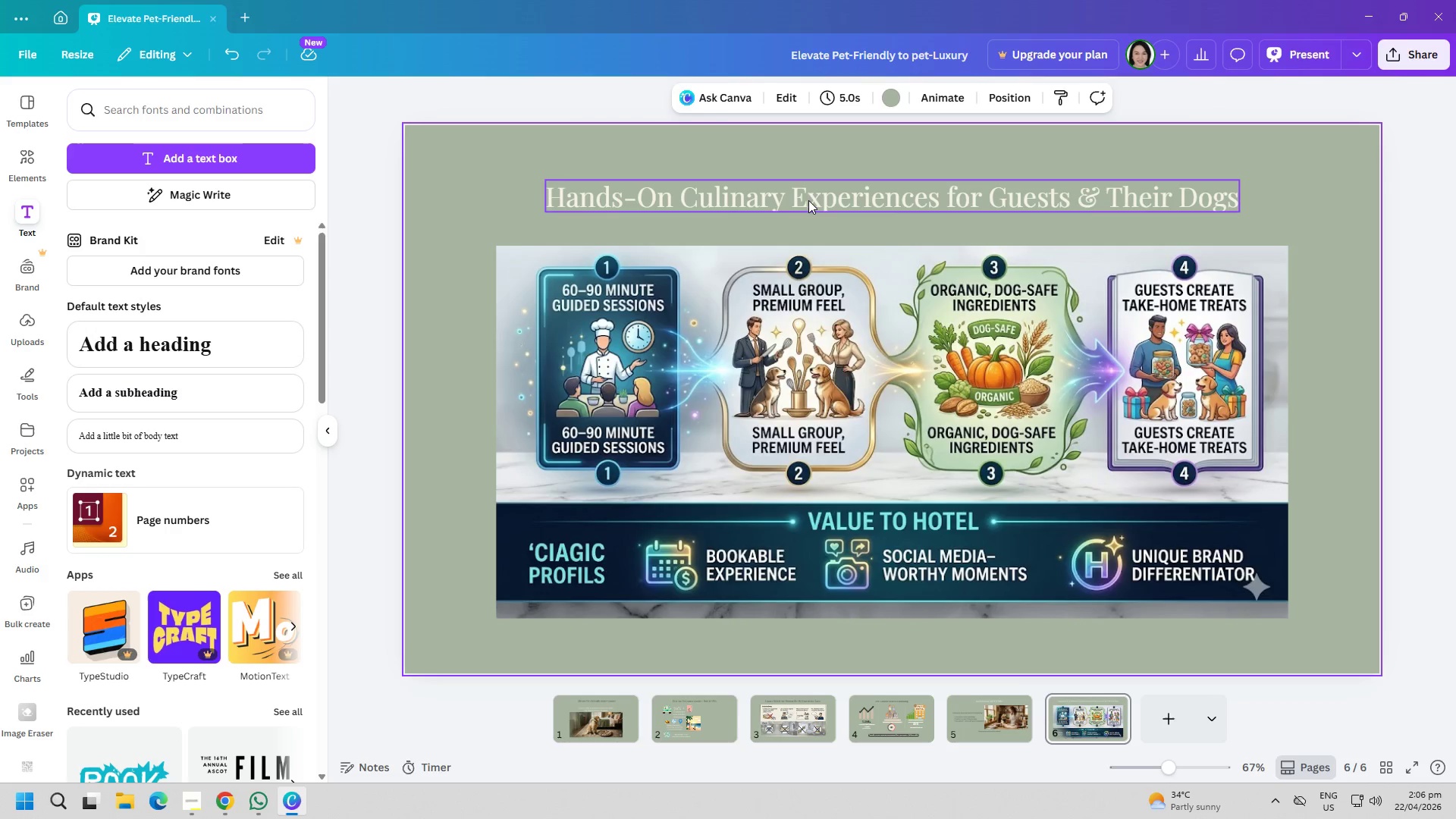 
left_click_drag(start_coordinate=[815, 196], to_coordinate=[814, 202])
 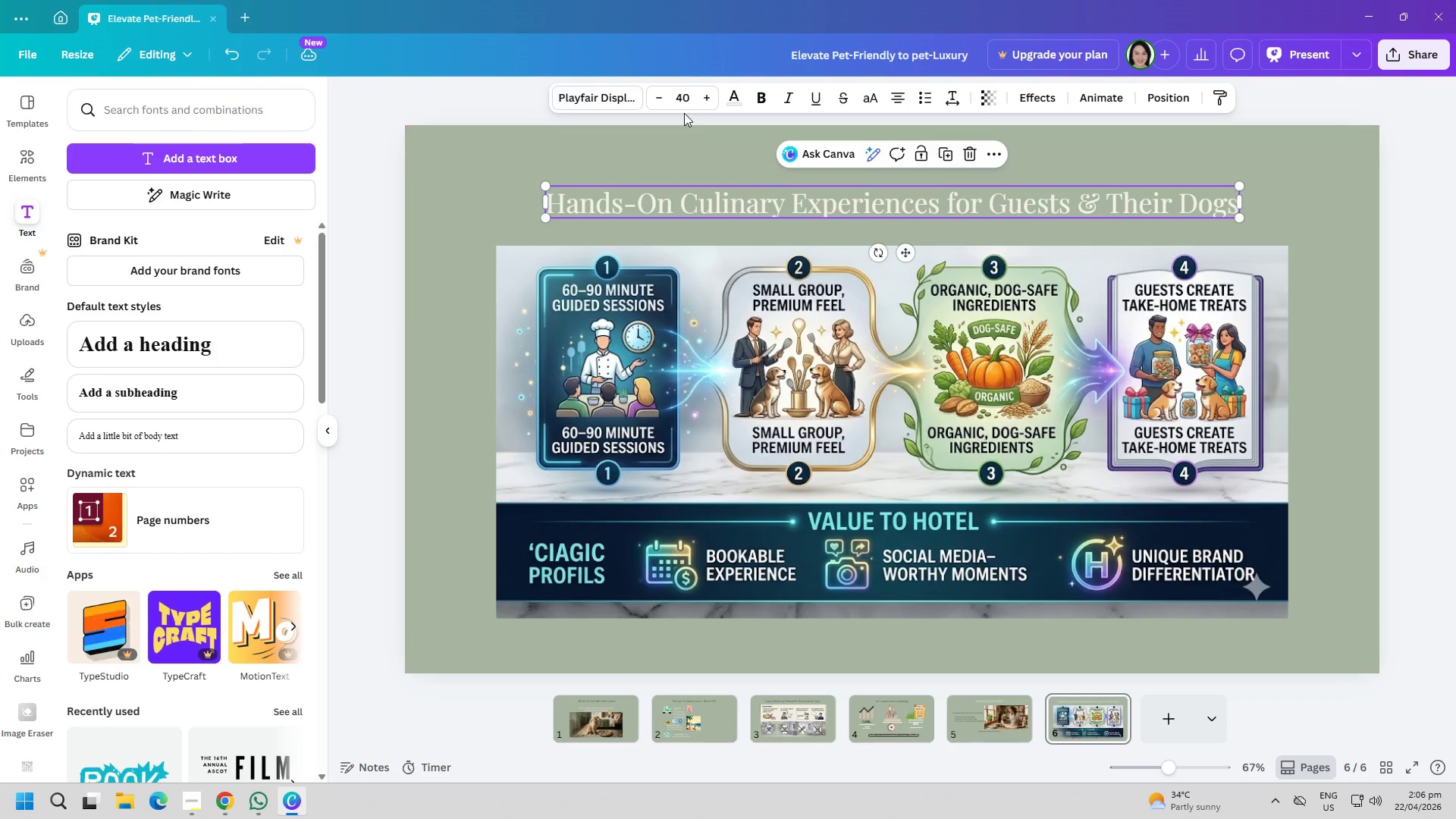 
left_click_drag(start_coordinate=[684, 113], to_coordinate=[687, 119])
 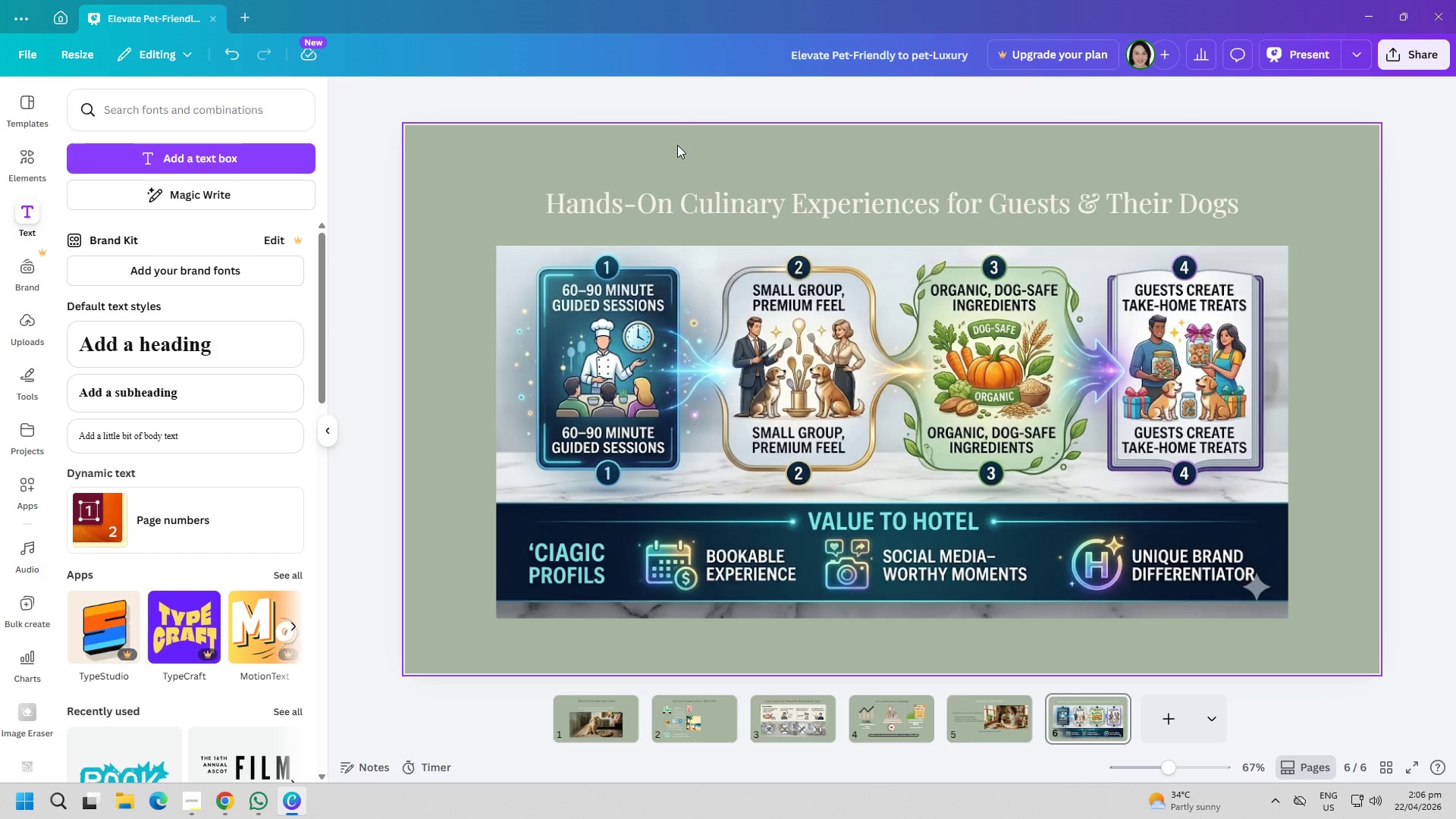 
left_click([676, 145])
 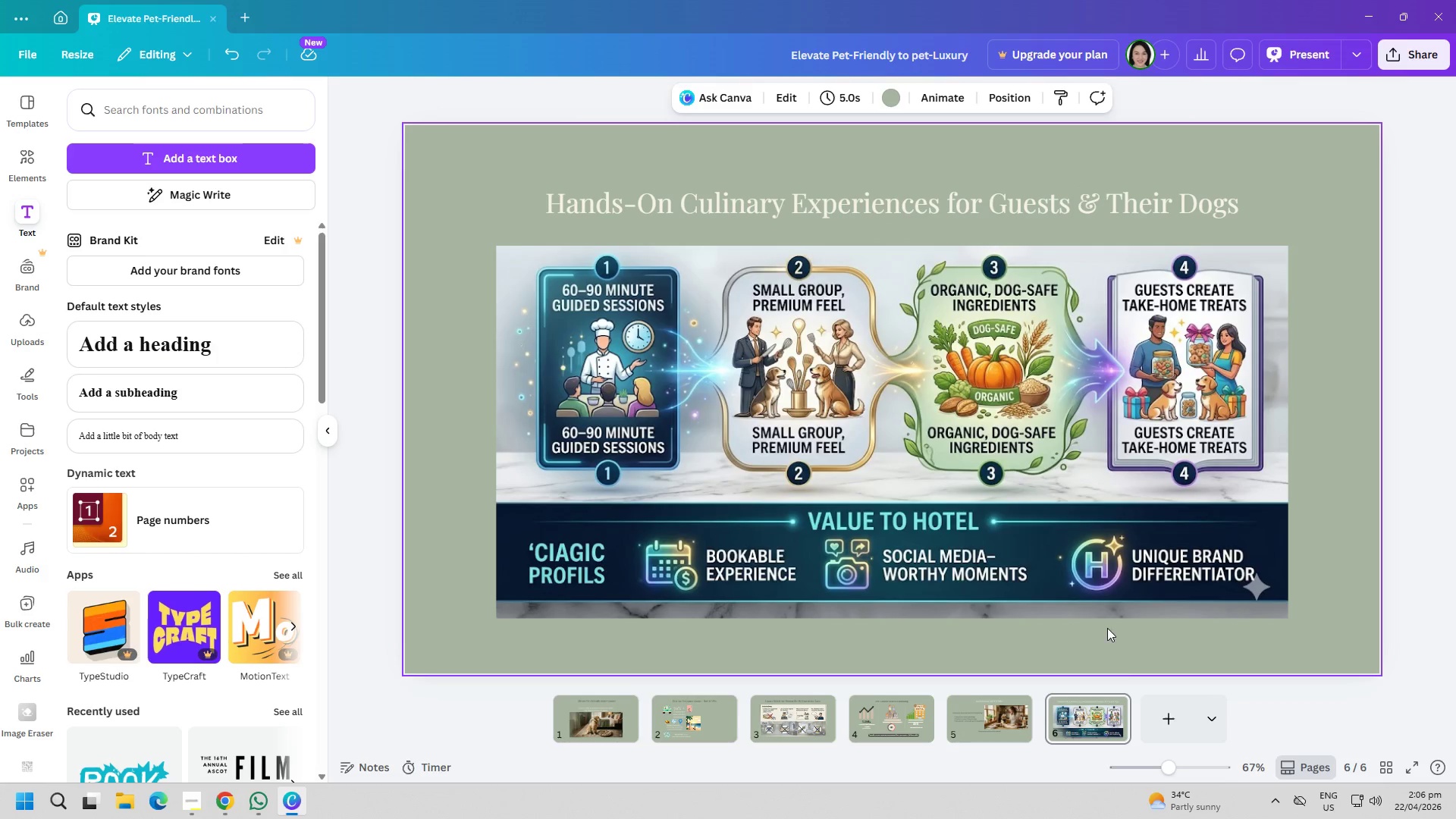 
mouse_move([1130, 682])
 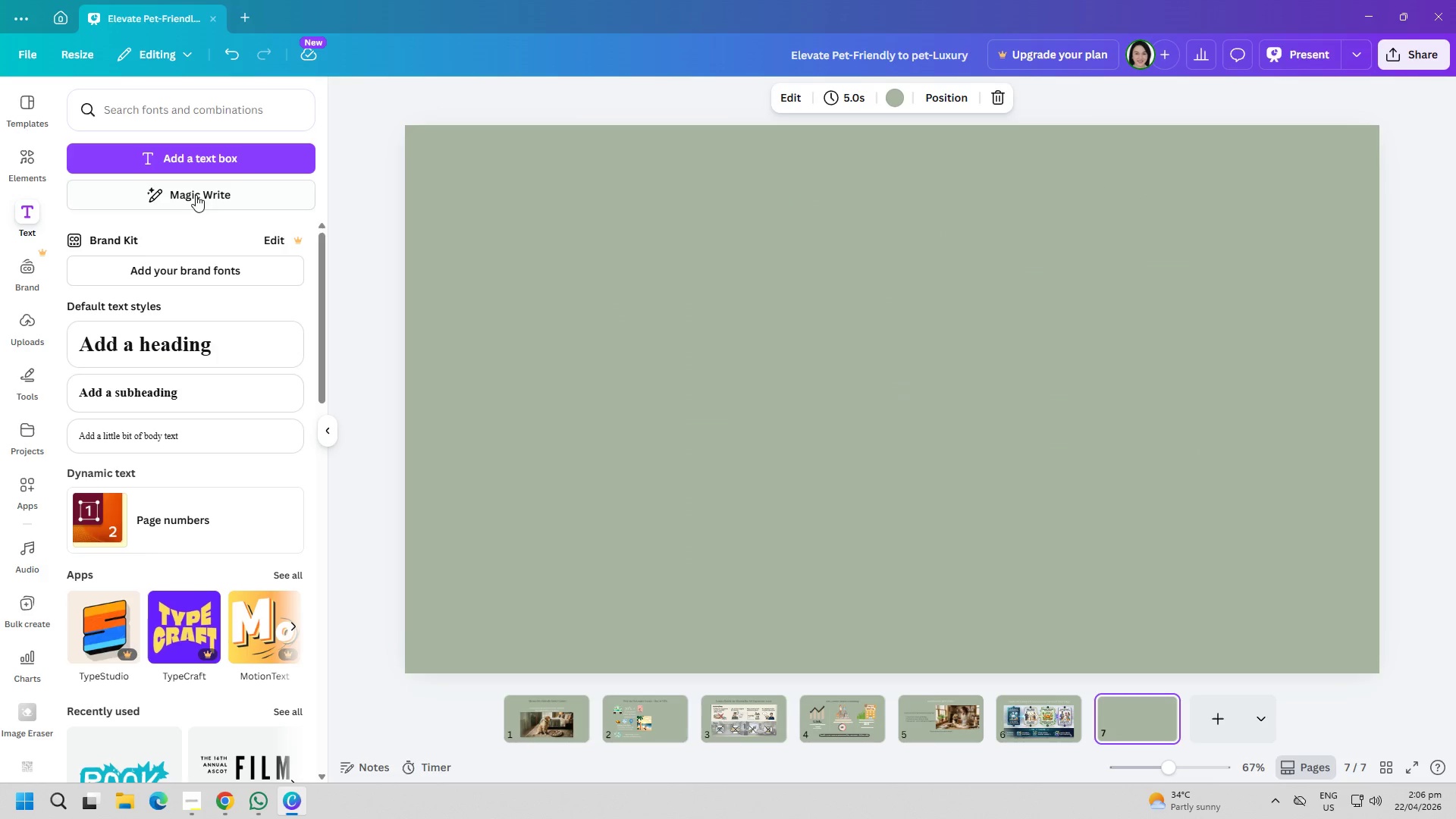 
left_click([213, 173])
 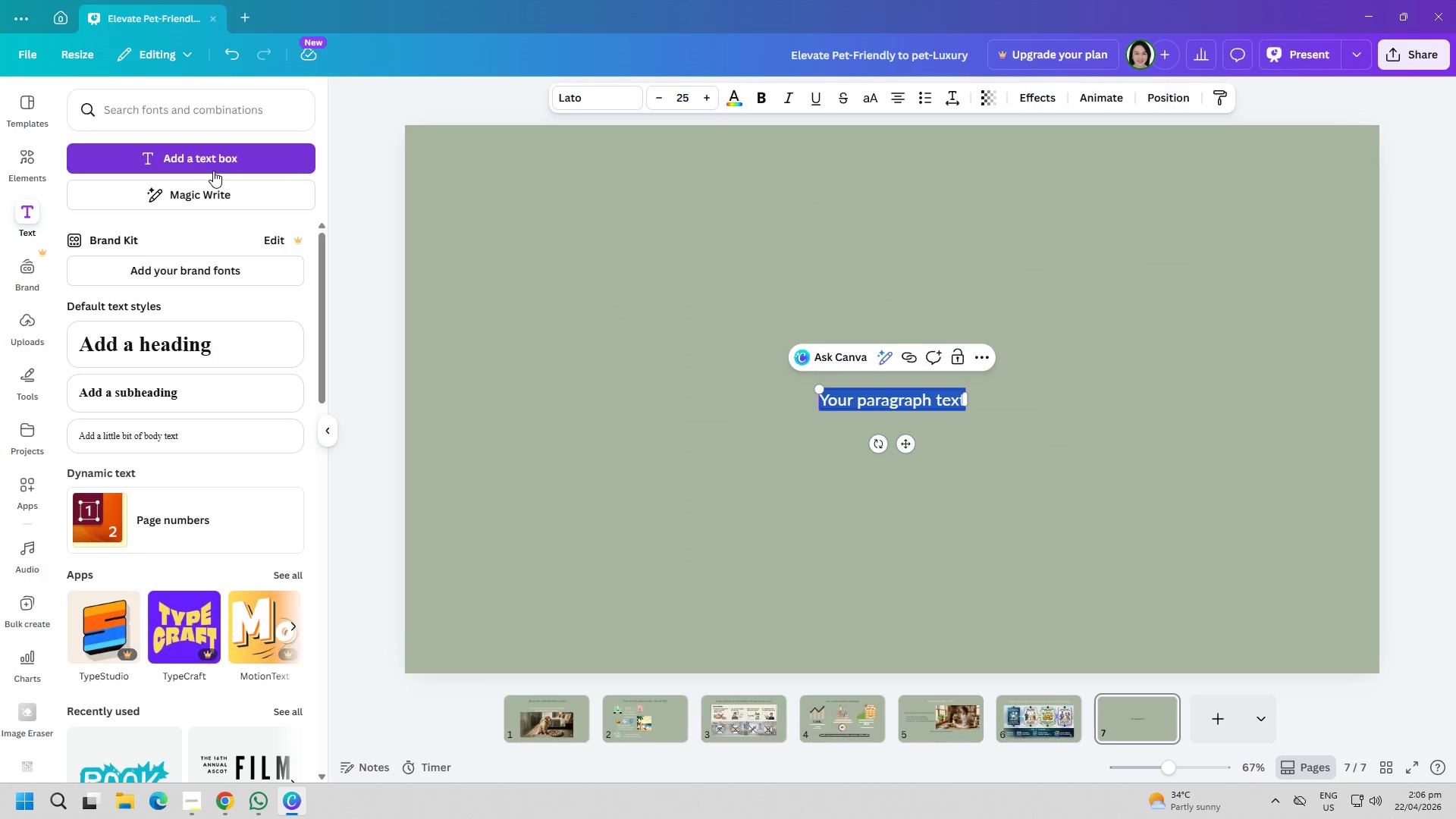 
type(Room Service-r)
key(Backspace)
type(Reimagined for Dogs)
 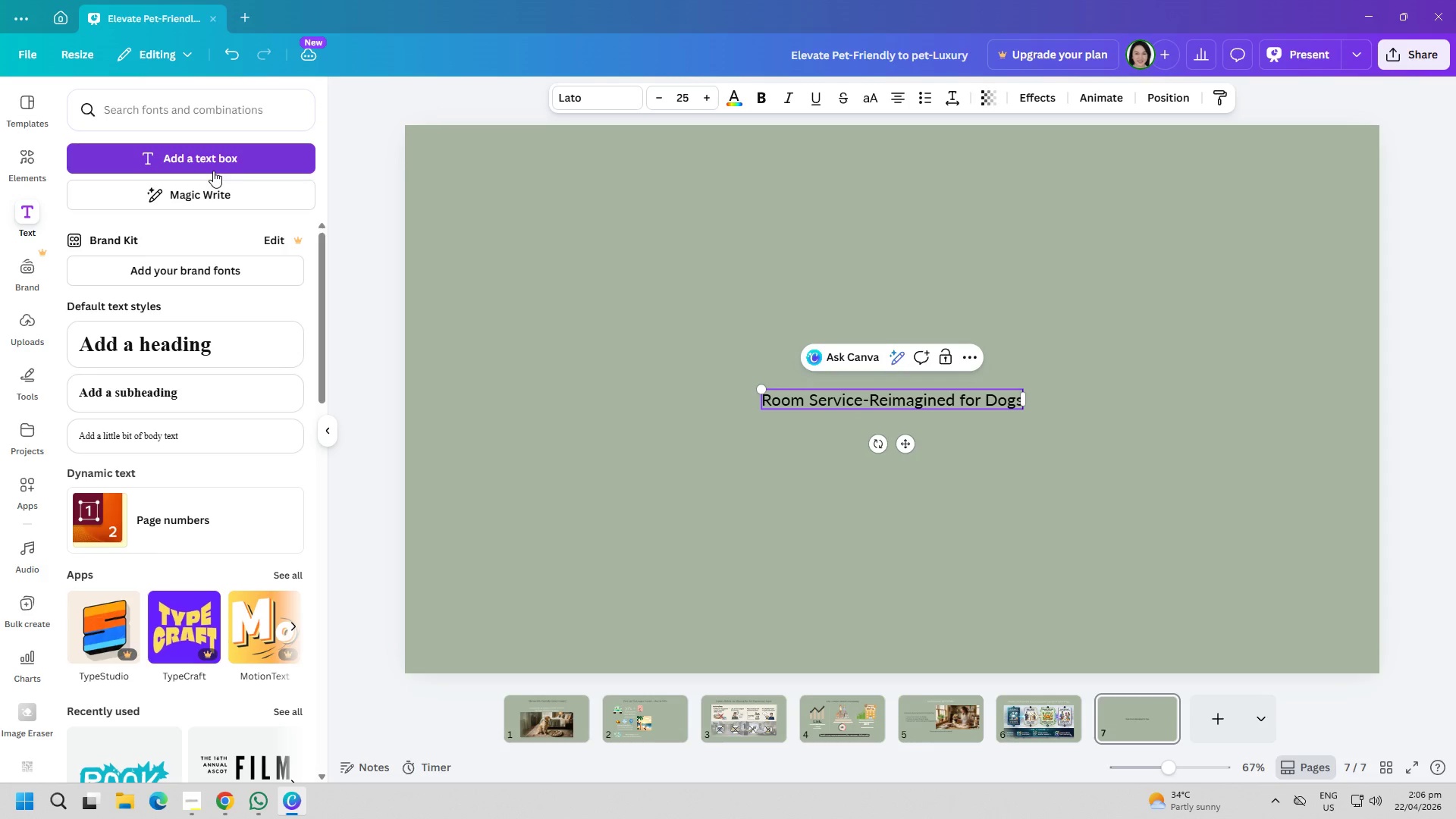 
key(Control+A)
 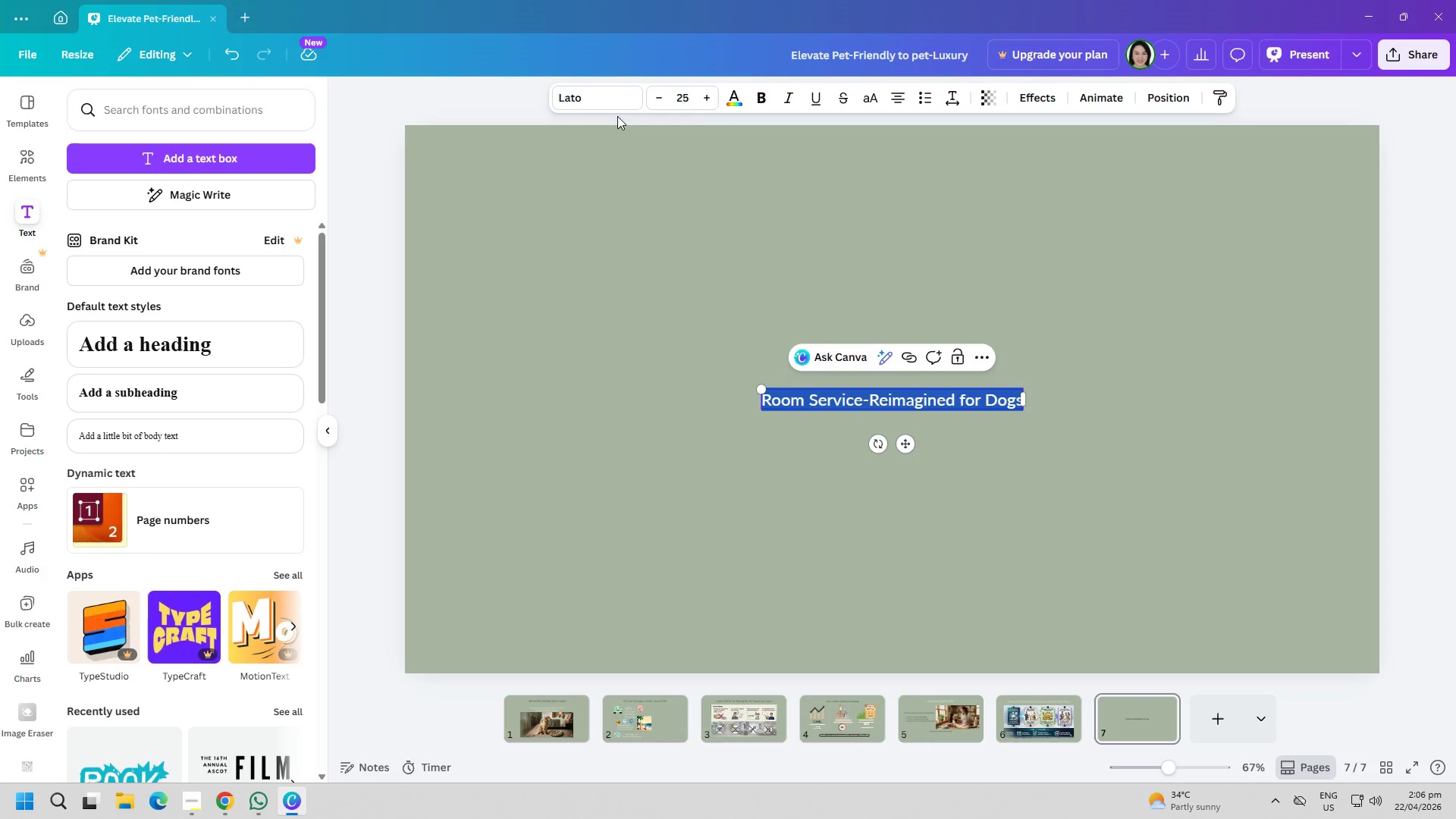 
left_click([611, 102])
 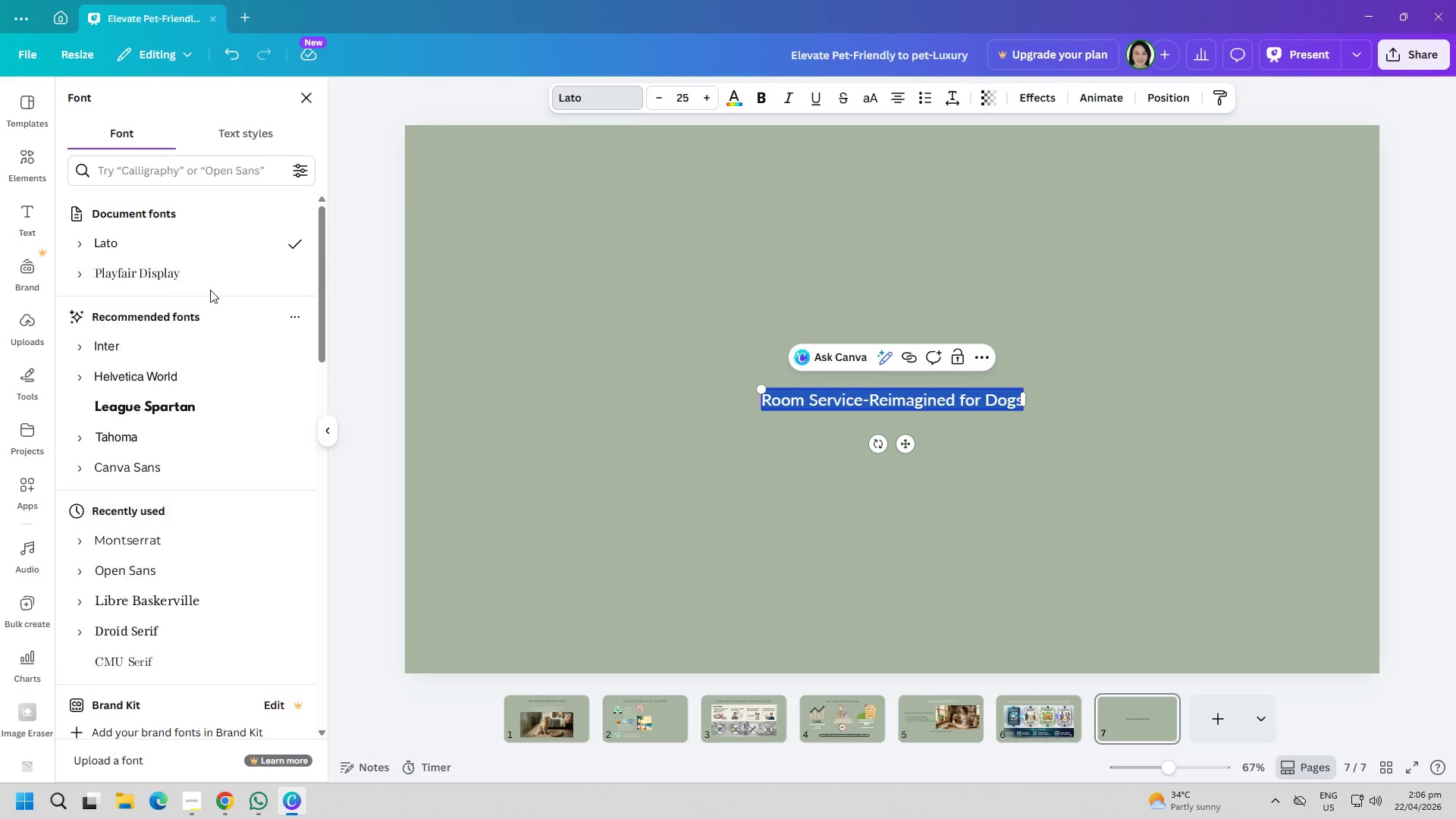 
left_click([188, 268])
 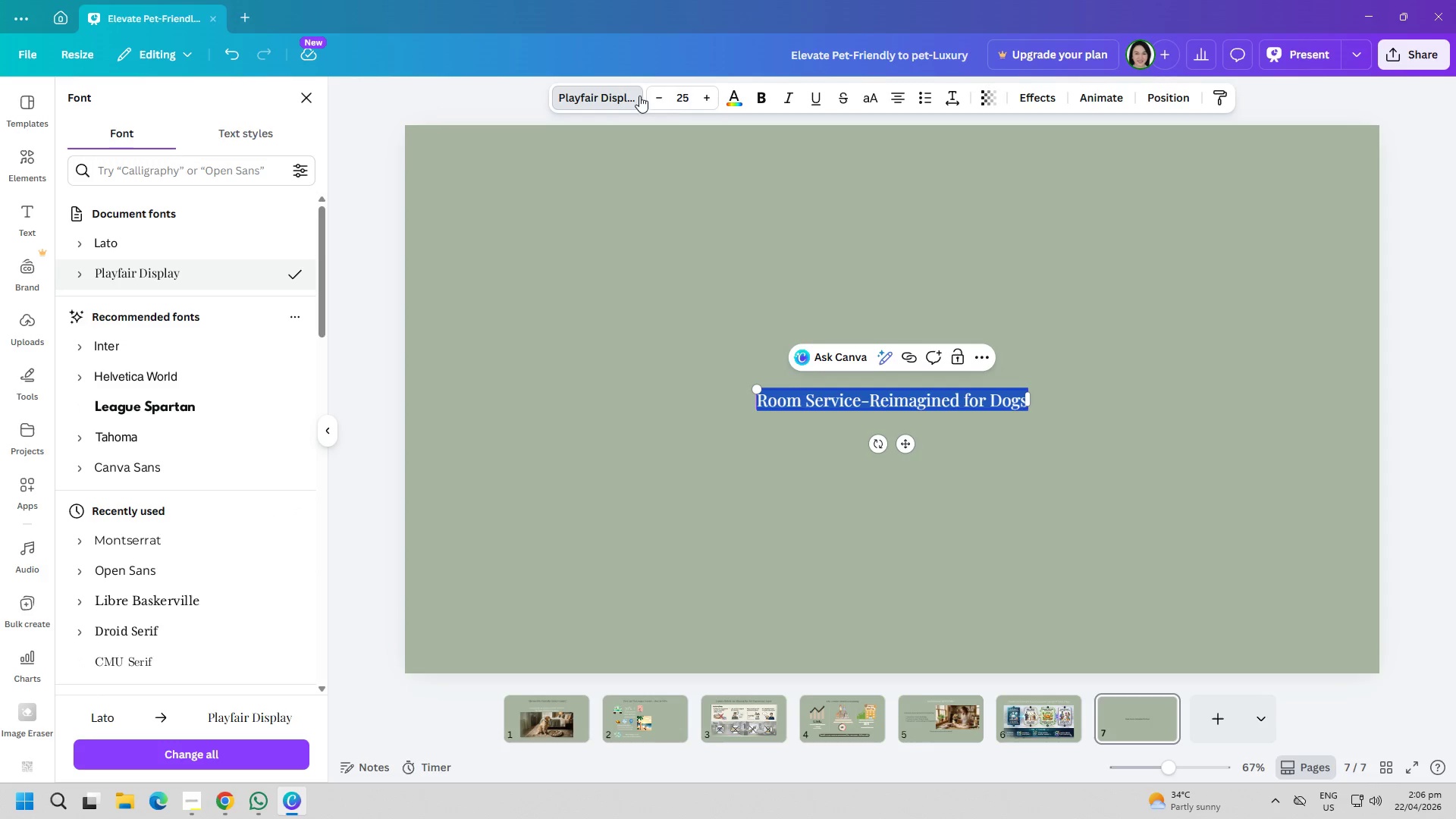 
left_click([680, 93])
 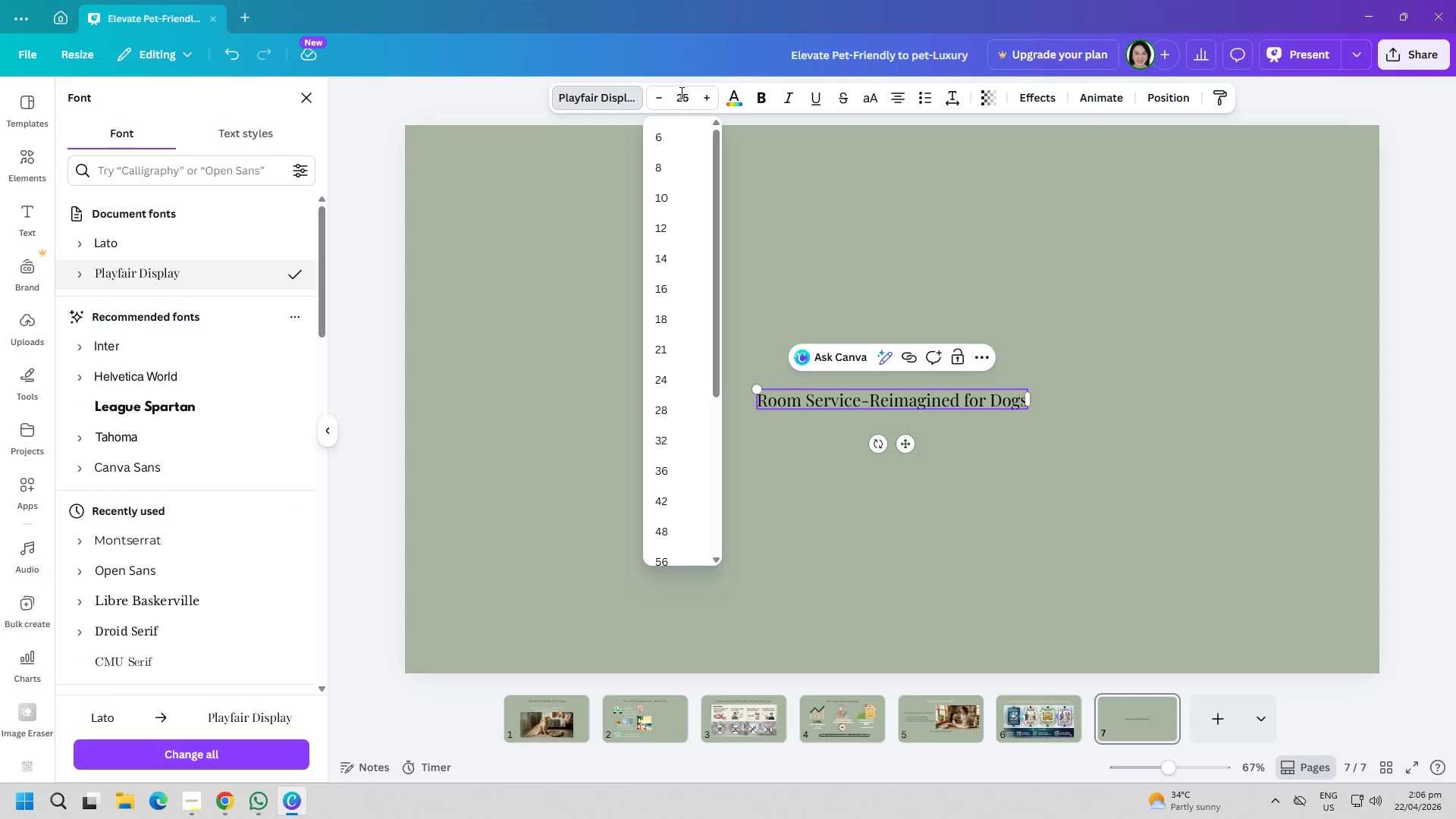 
key(Control+ControlLeft)
 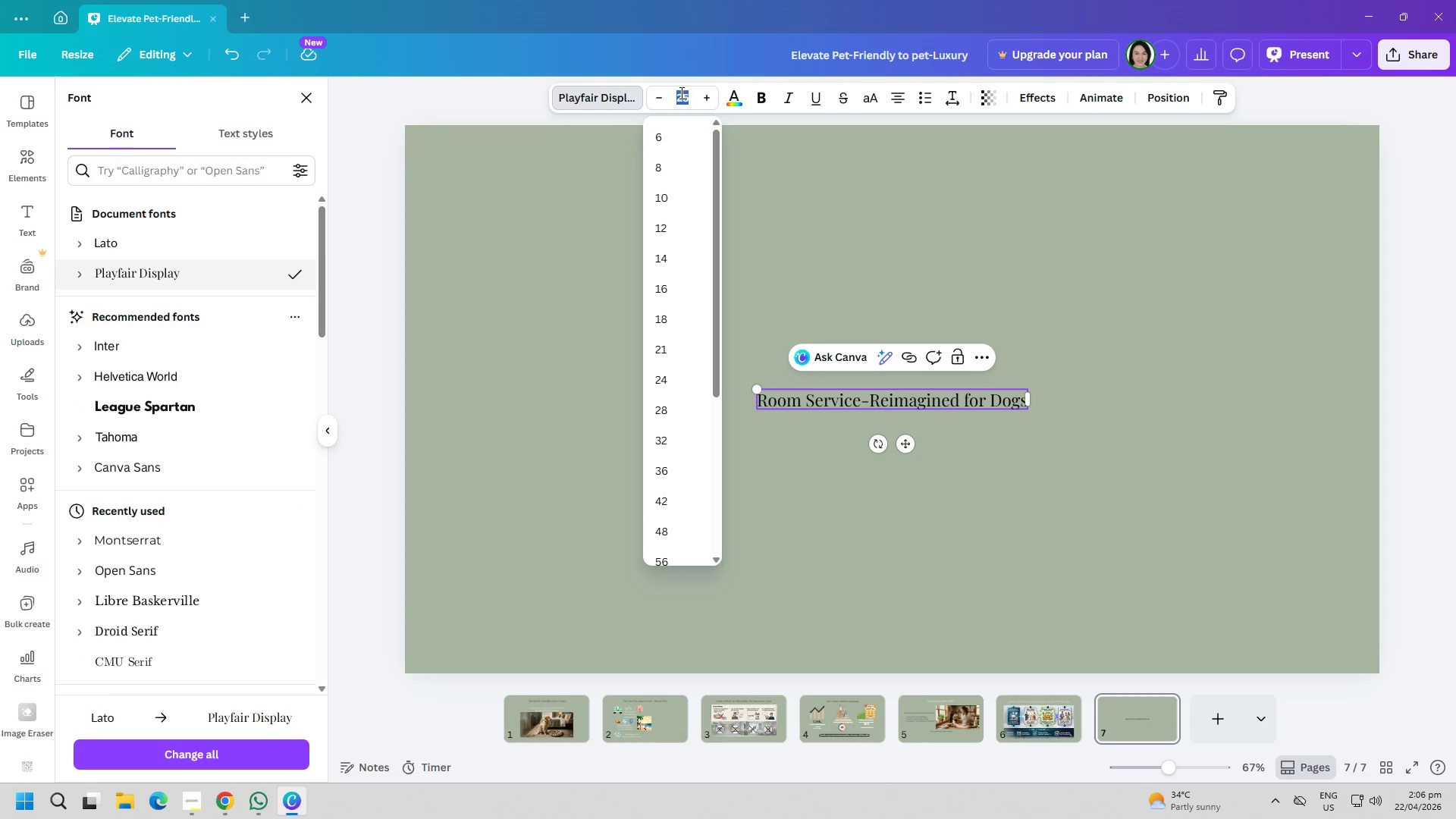 
key(Control+A)
 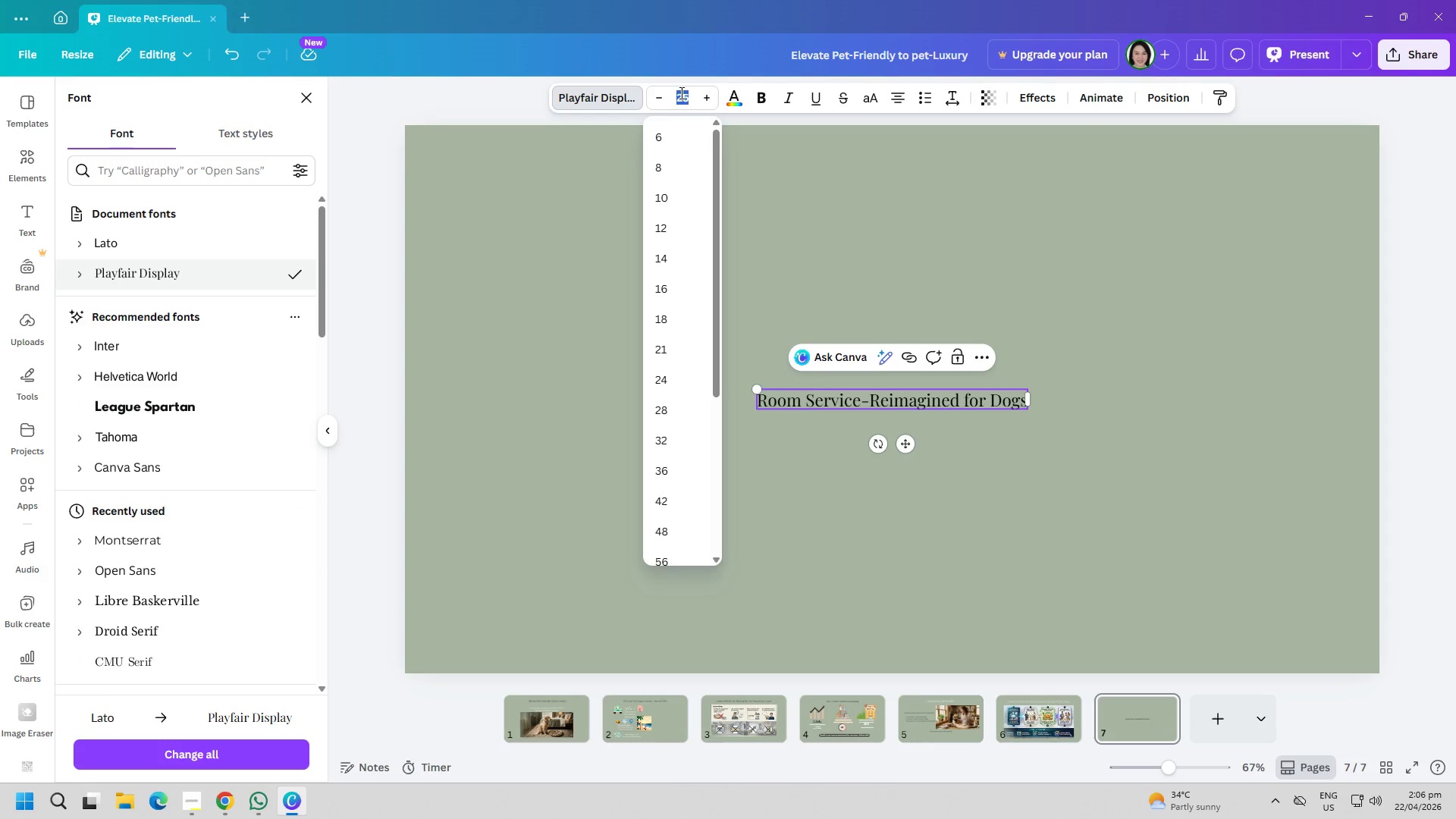 
type(40)
 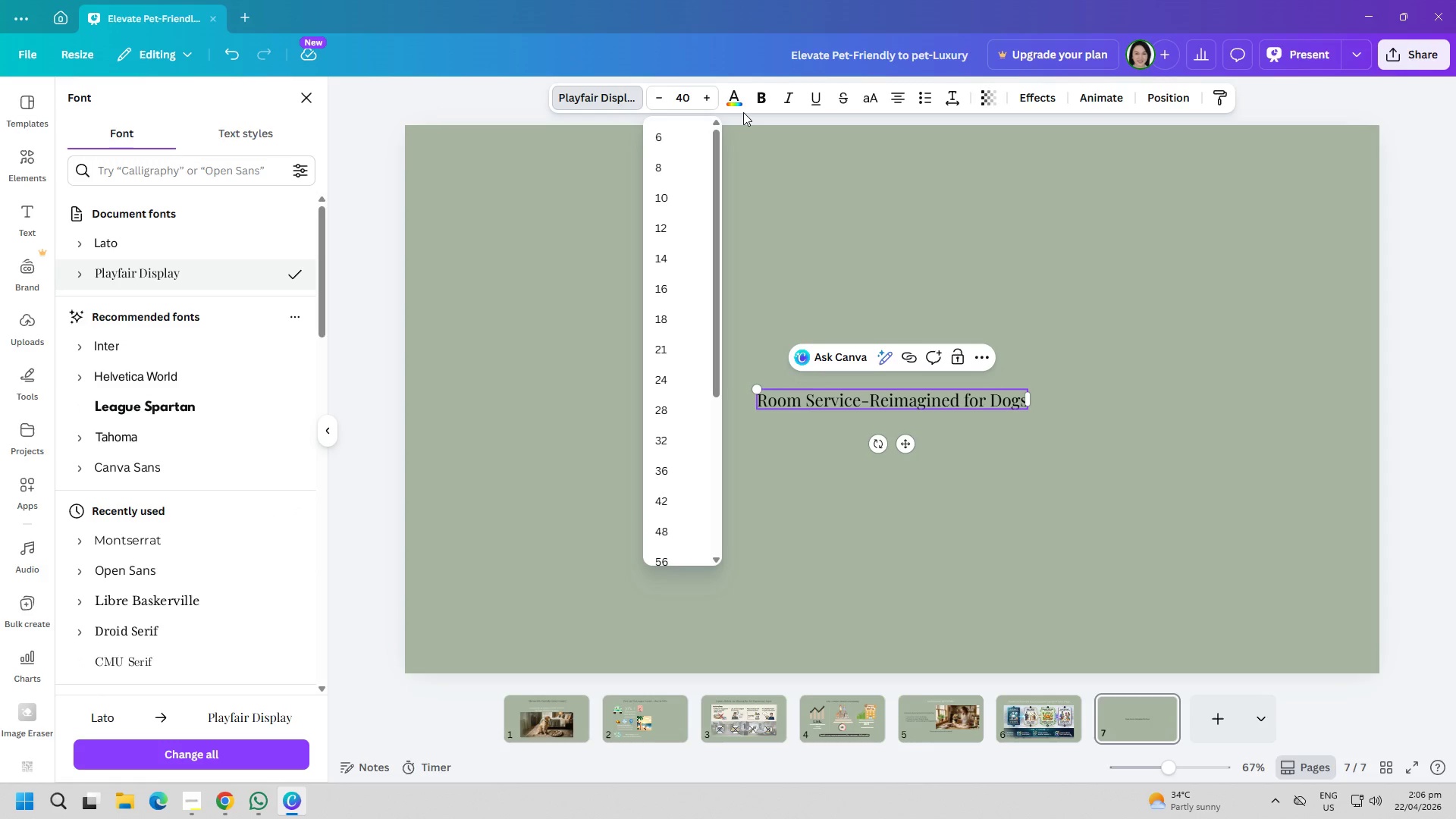 
left_click([734, 106])
 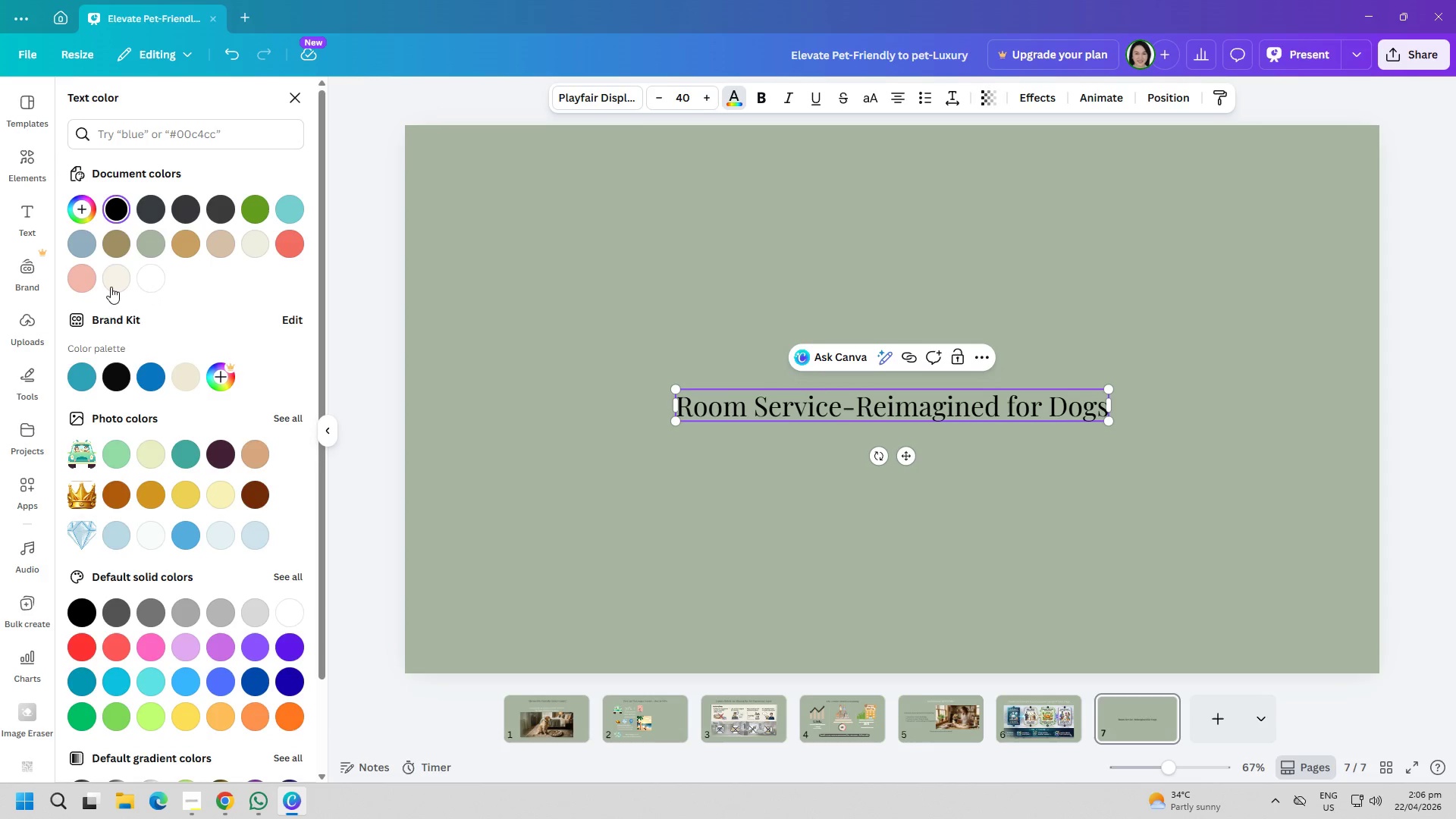 
double_click([534, 271])
 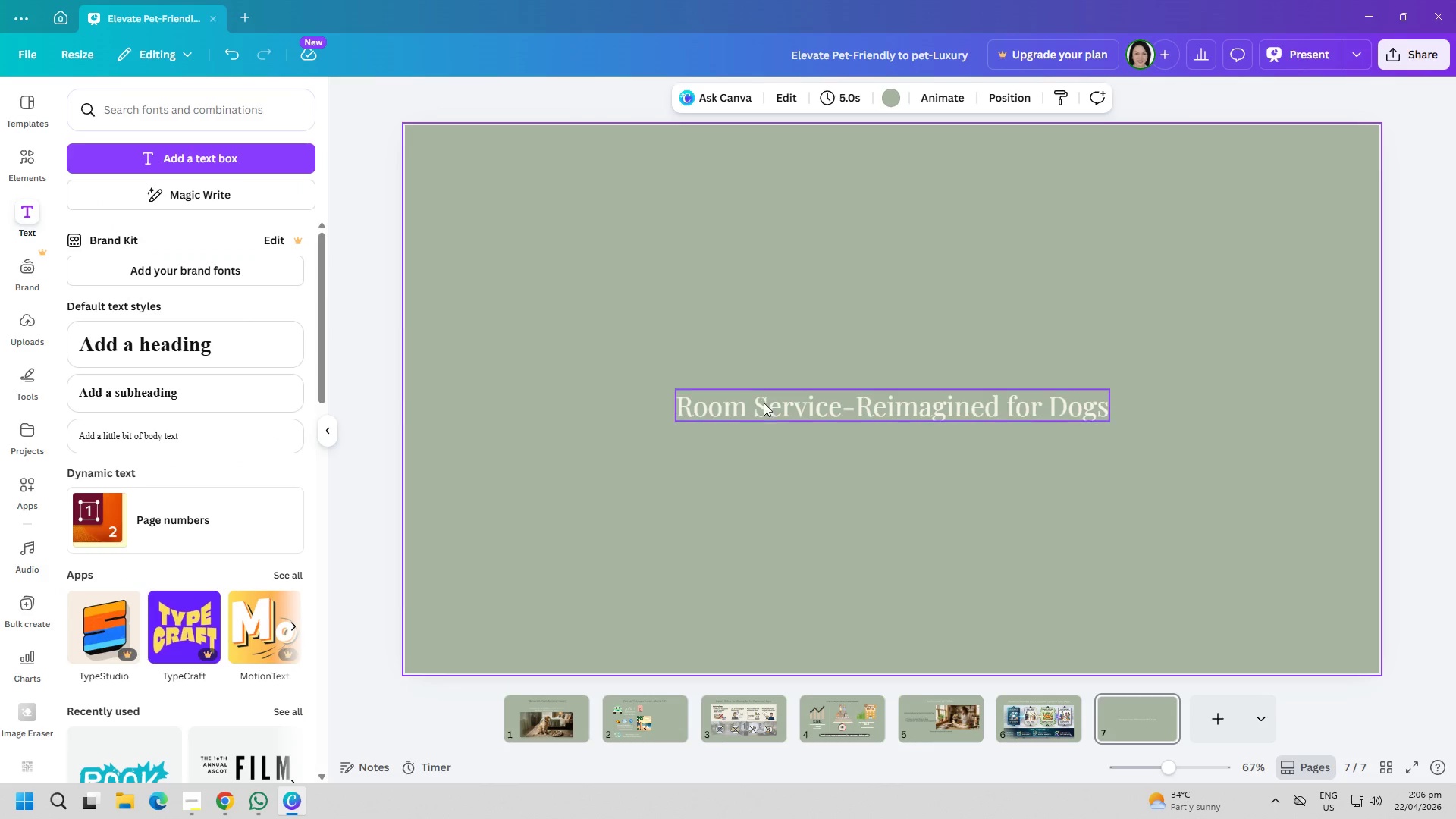 
left_click_drag(start_coordinate=[769, 400], to_coordinate=[766, 187])
 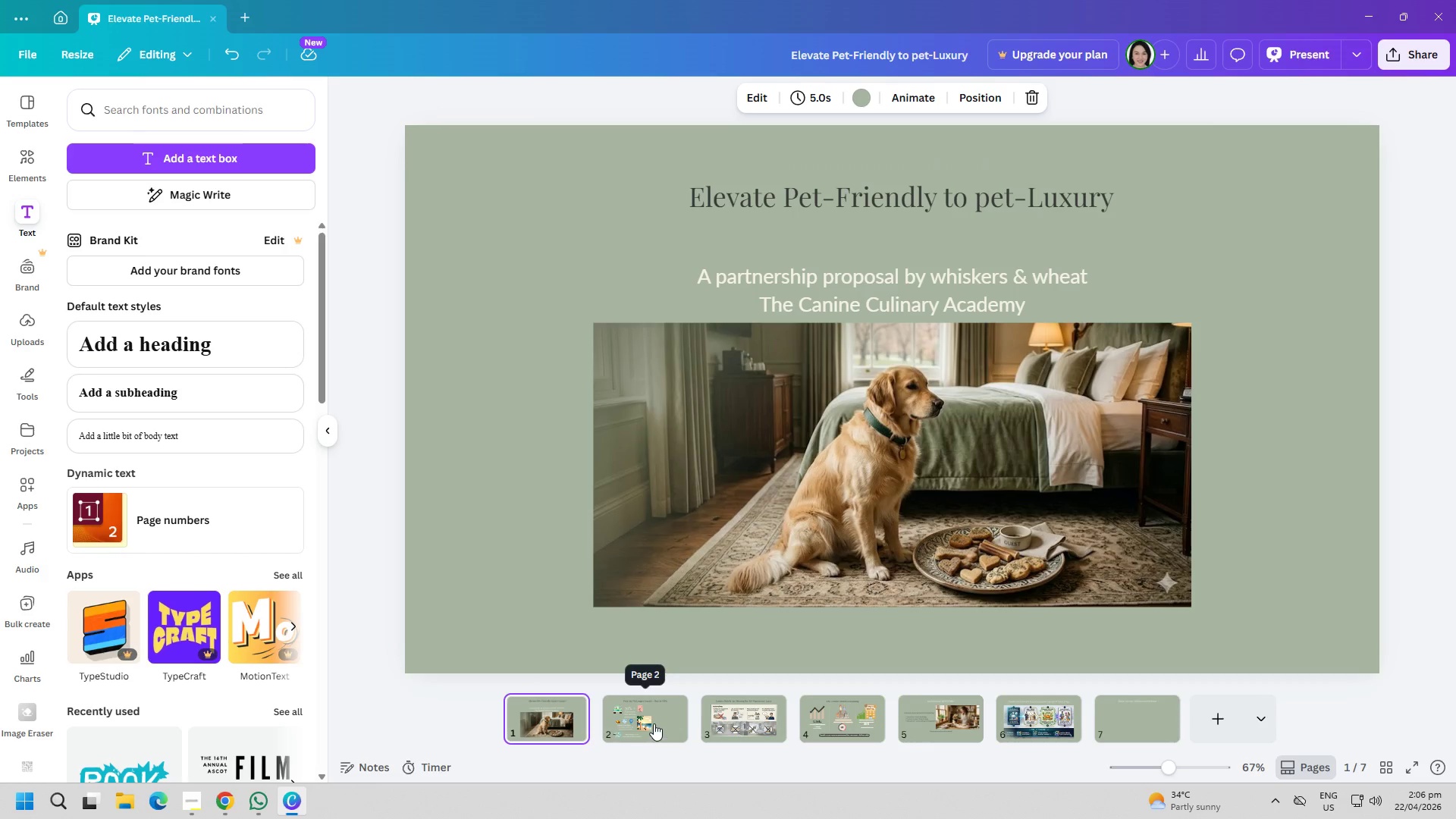 
left_click([652, 722])
 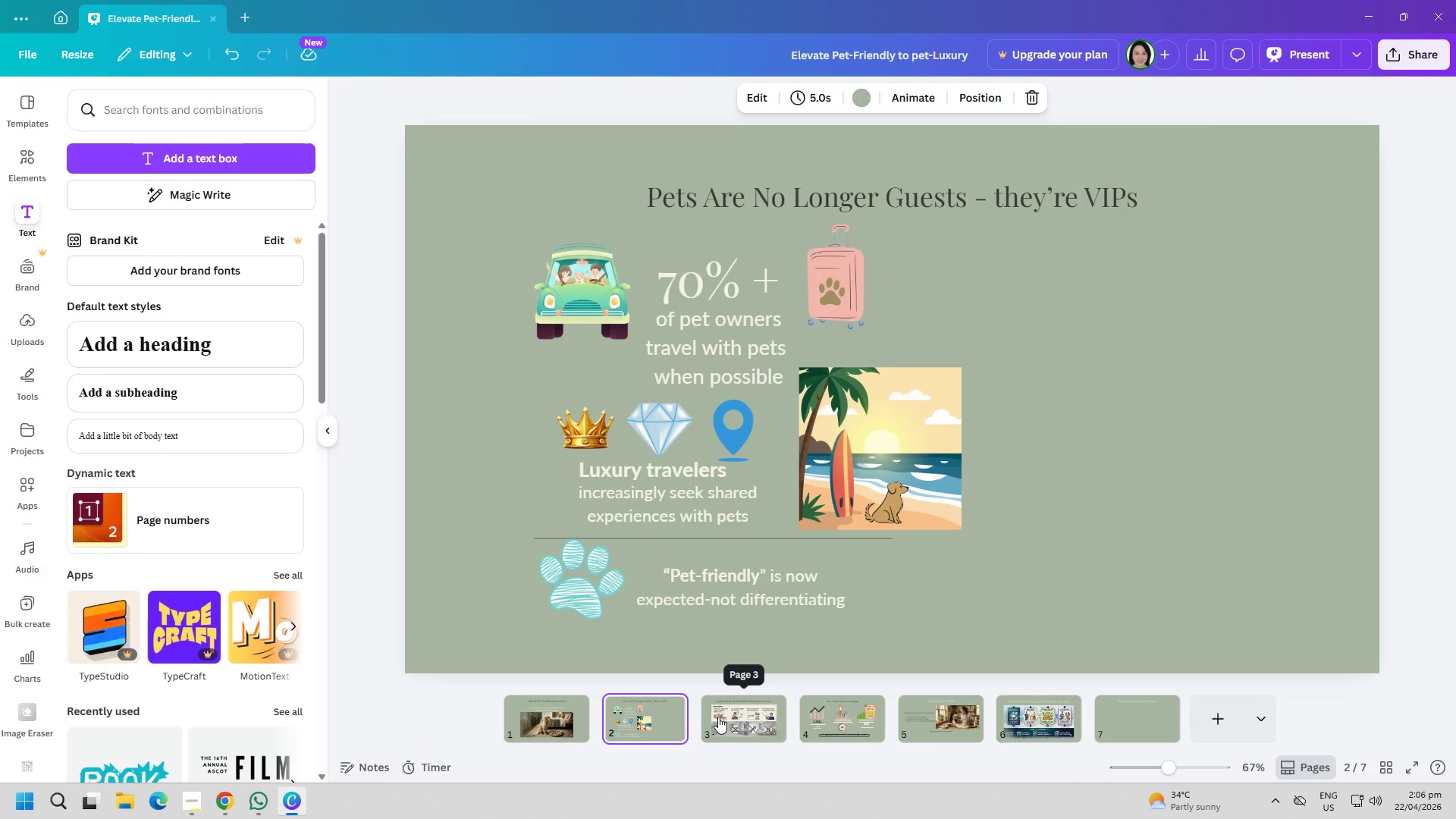 
left_click([718, 717])
 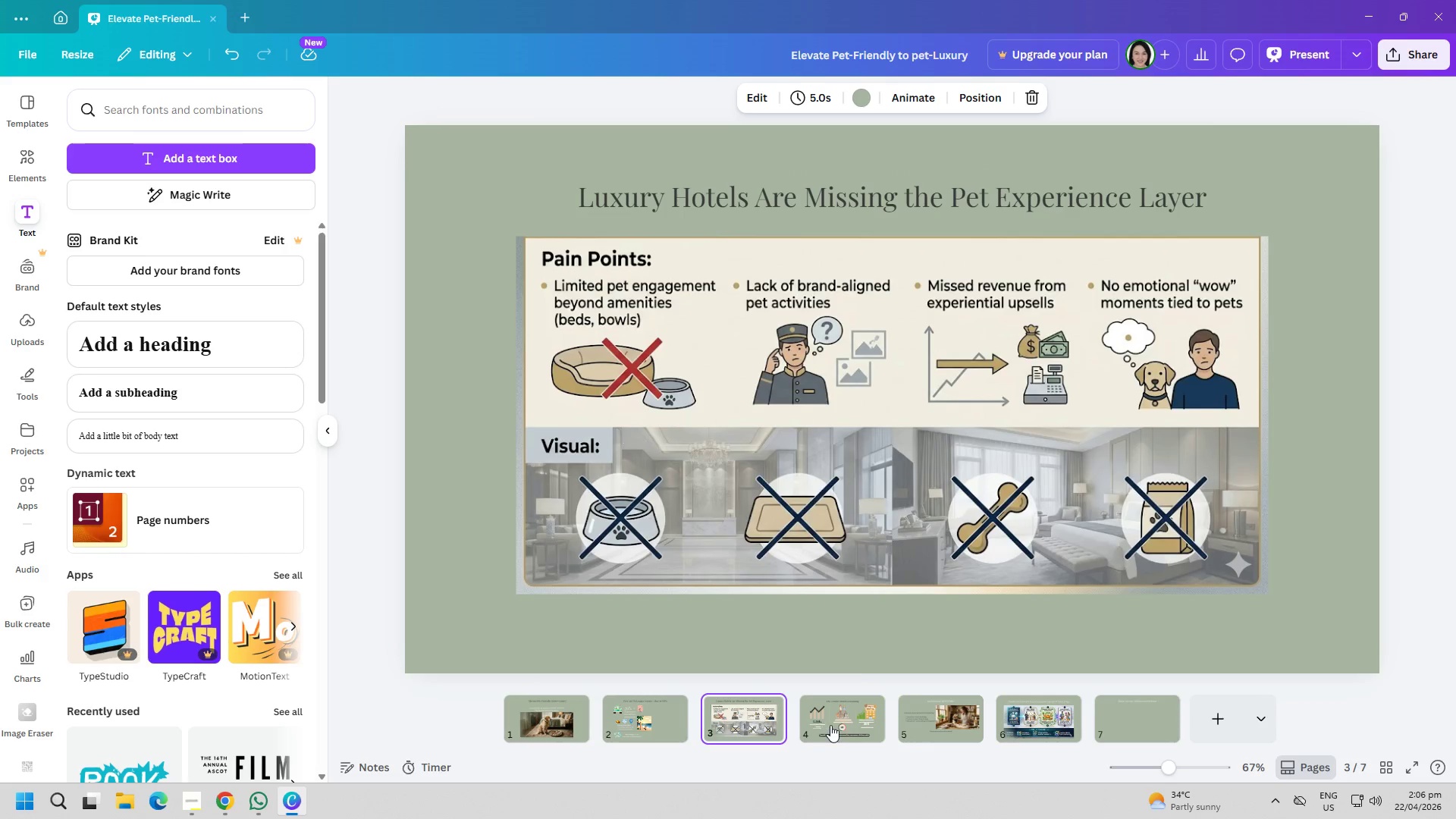 
left_click([832, 725])
 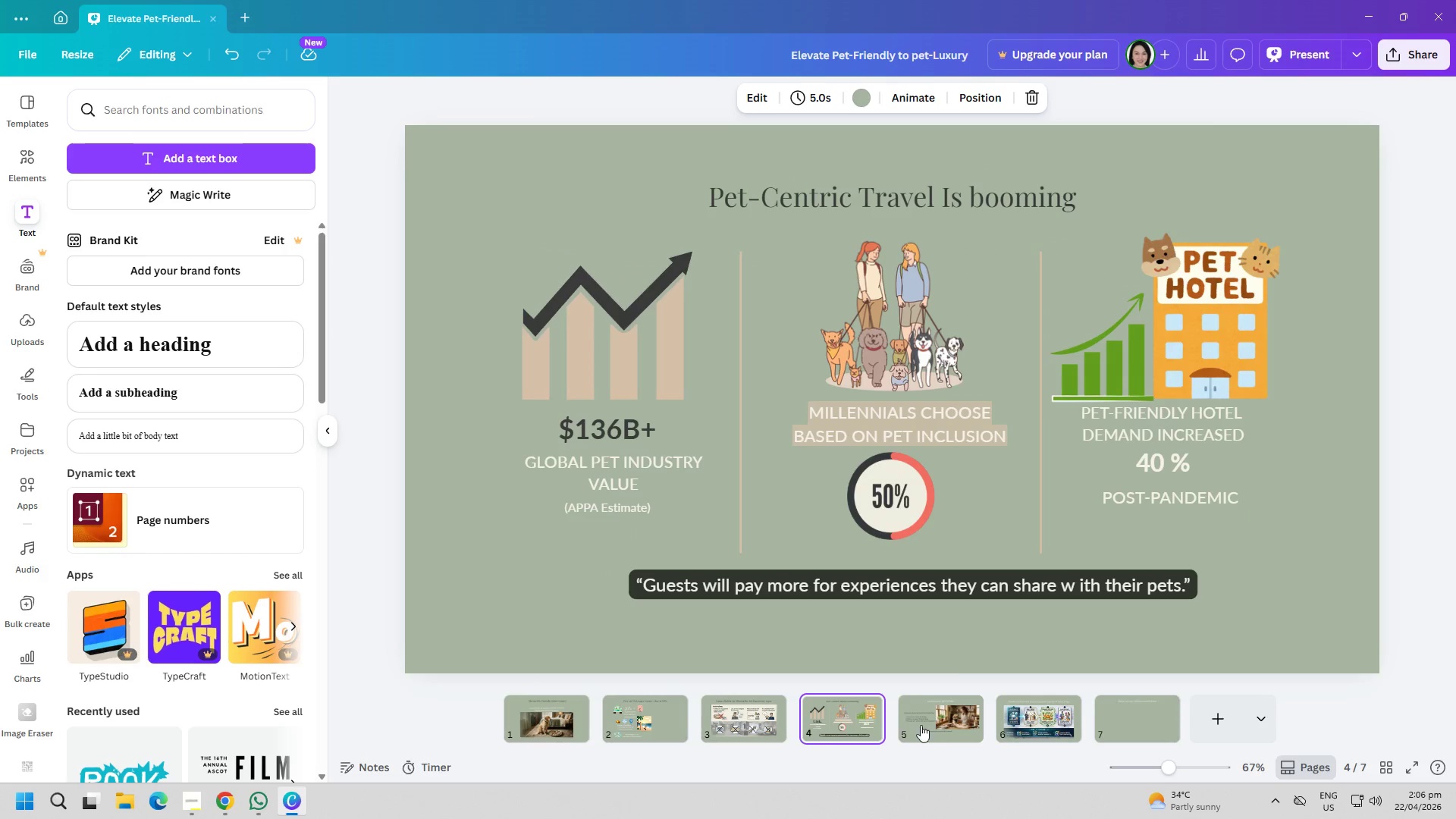 
left_click([937, 725])
 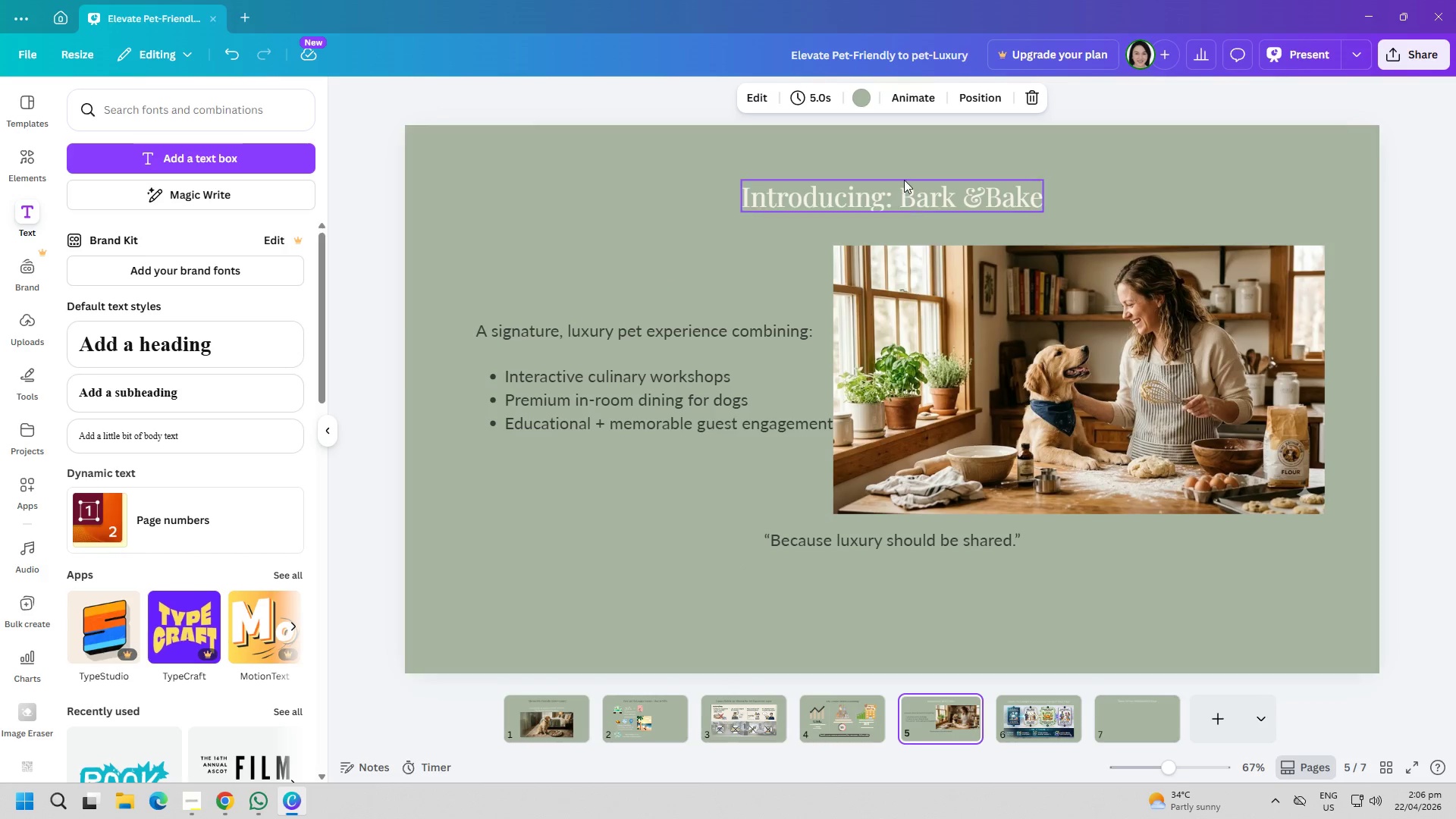 
double_click([907, 191])
 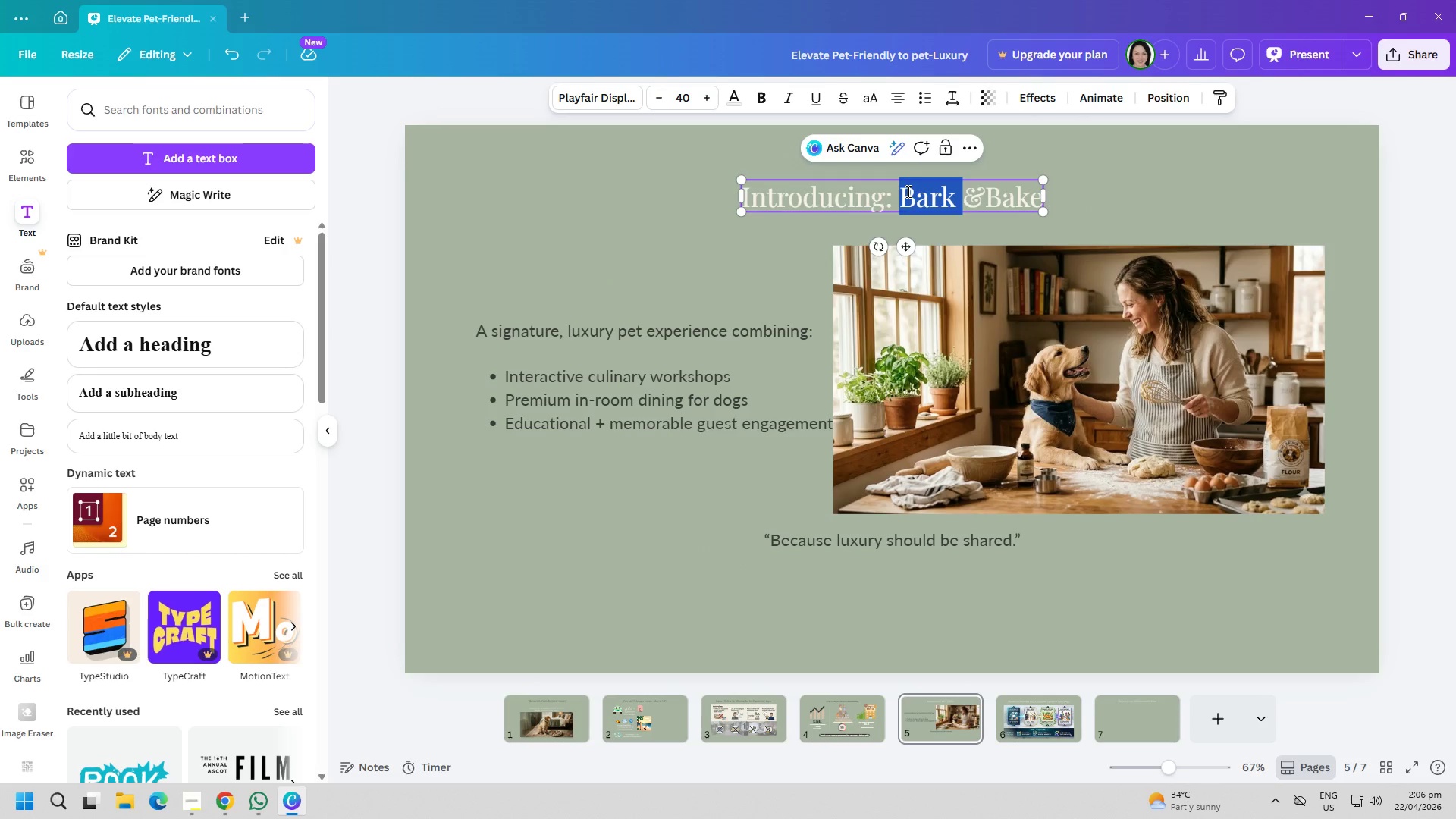 
triple_click([907, 191])
 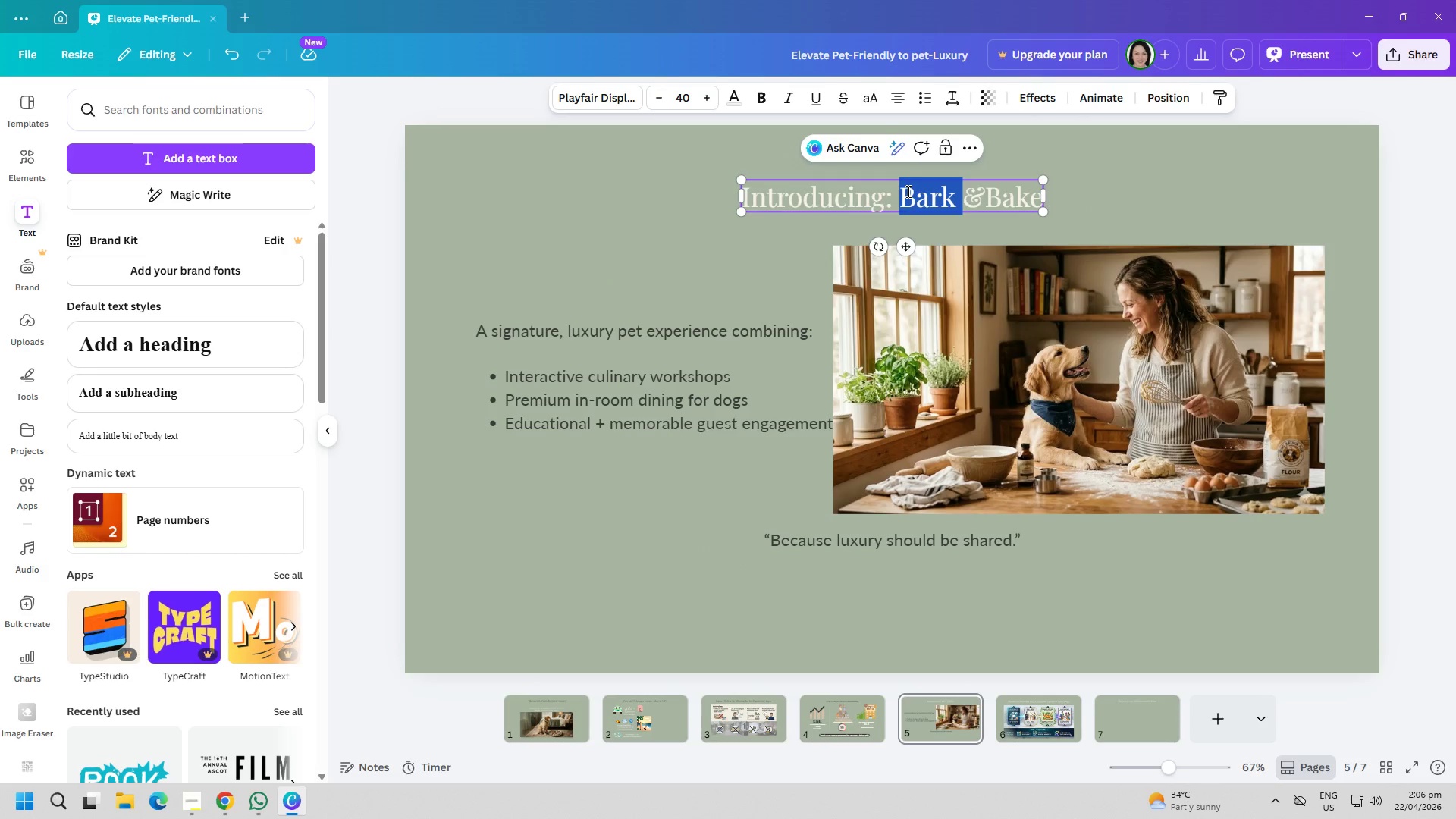 
key(Control+ControlLeft)
 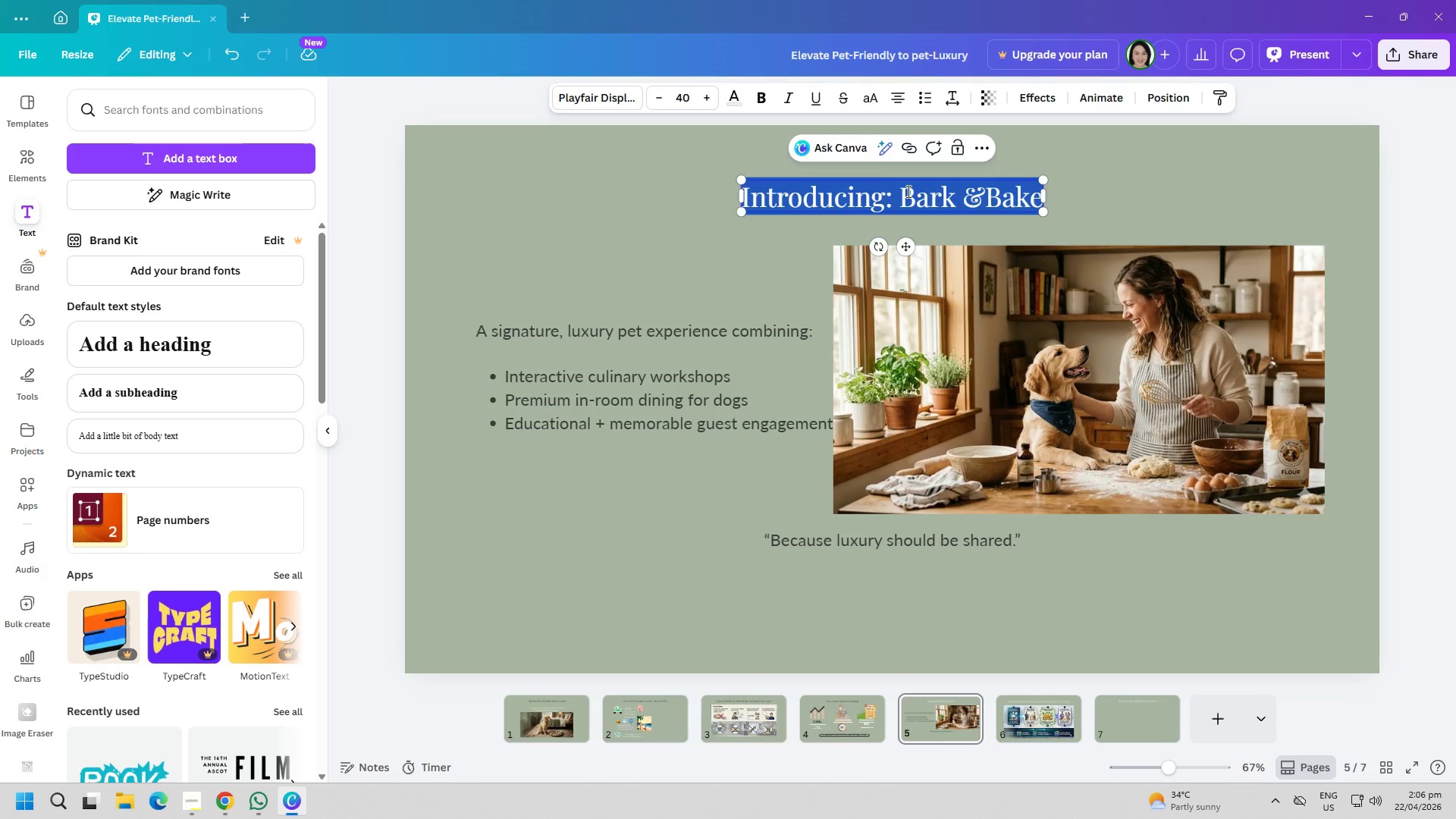 
key(Control+A)
 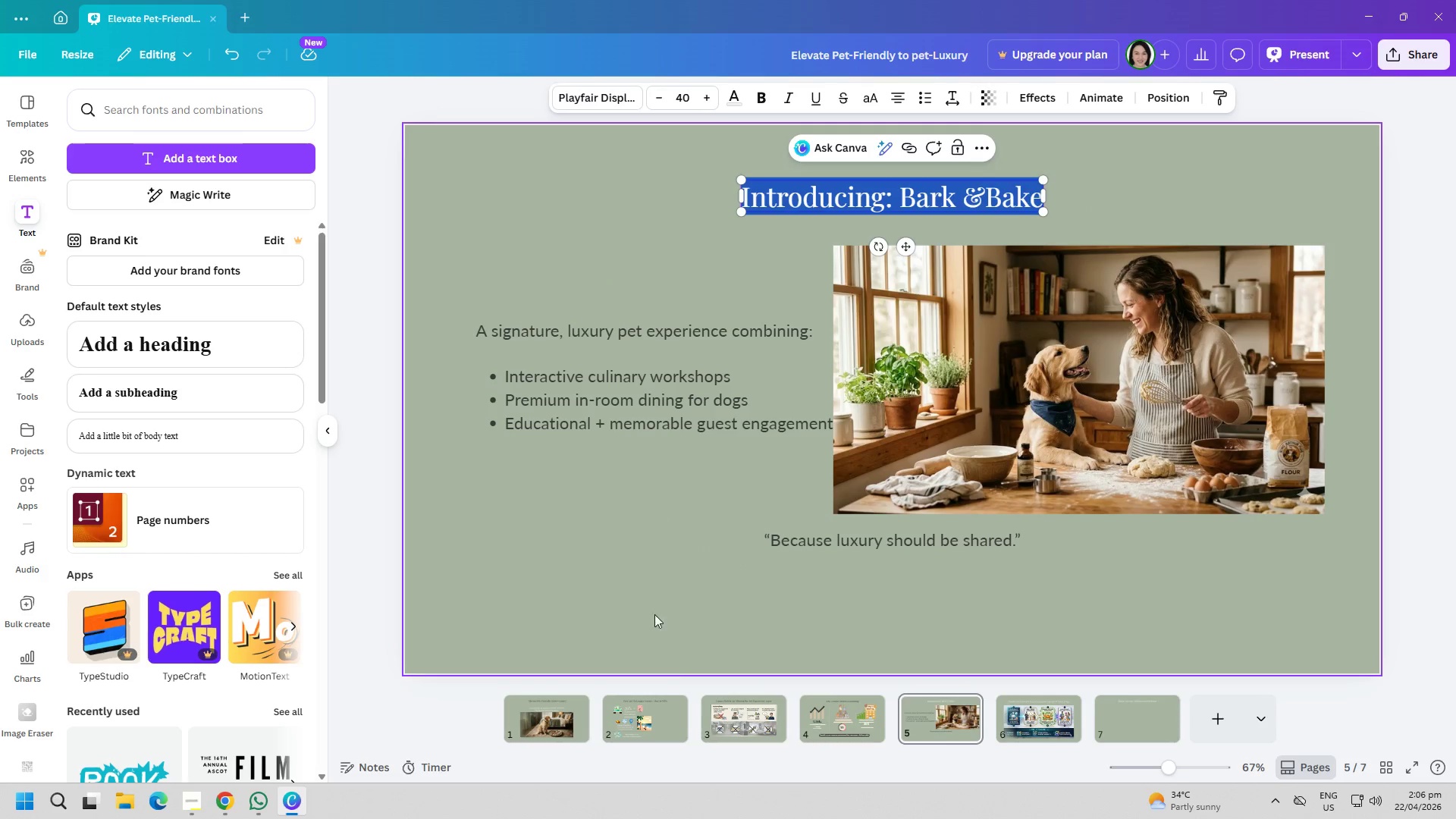 
left_click([659, 713])
 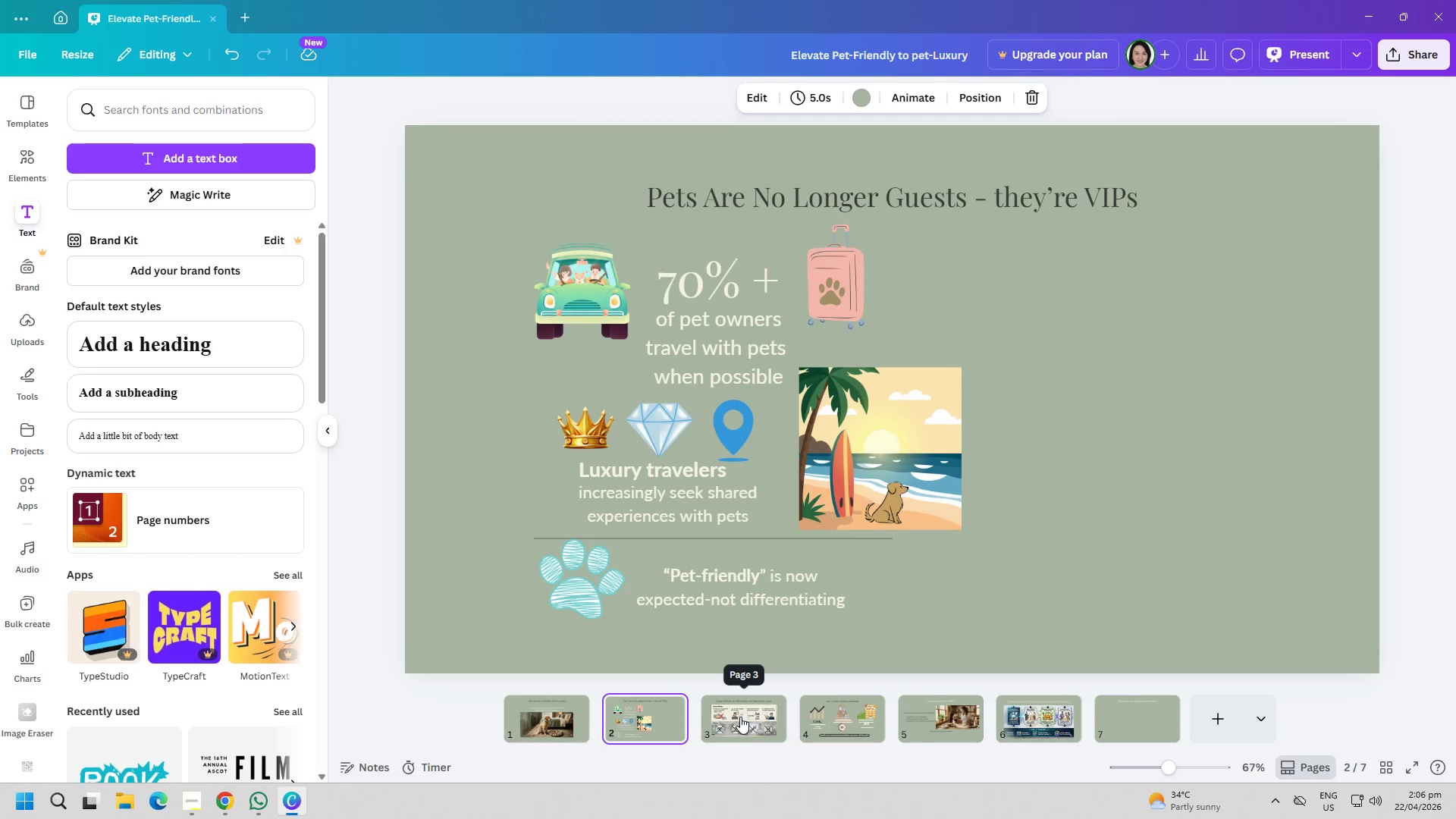 
left_click([740, 717])
 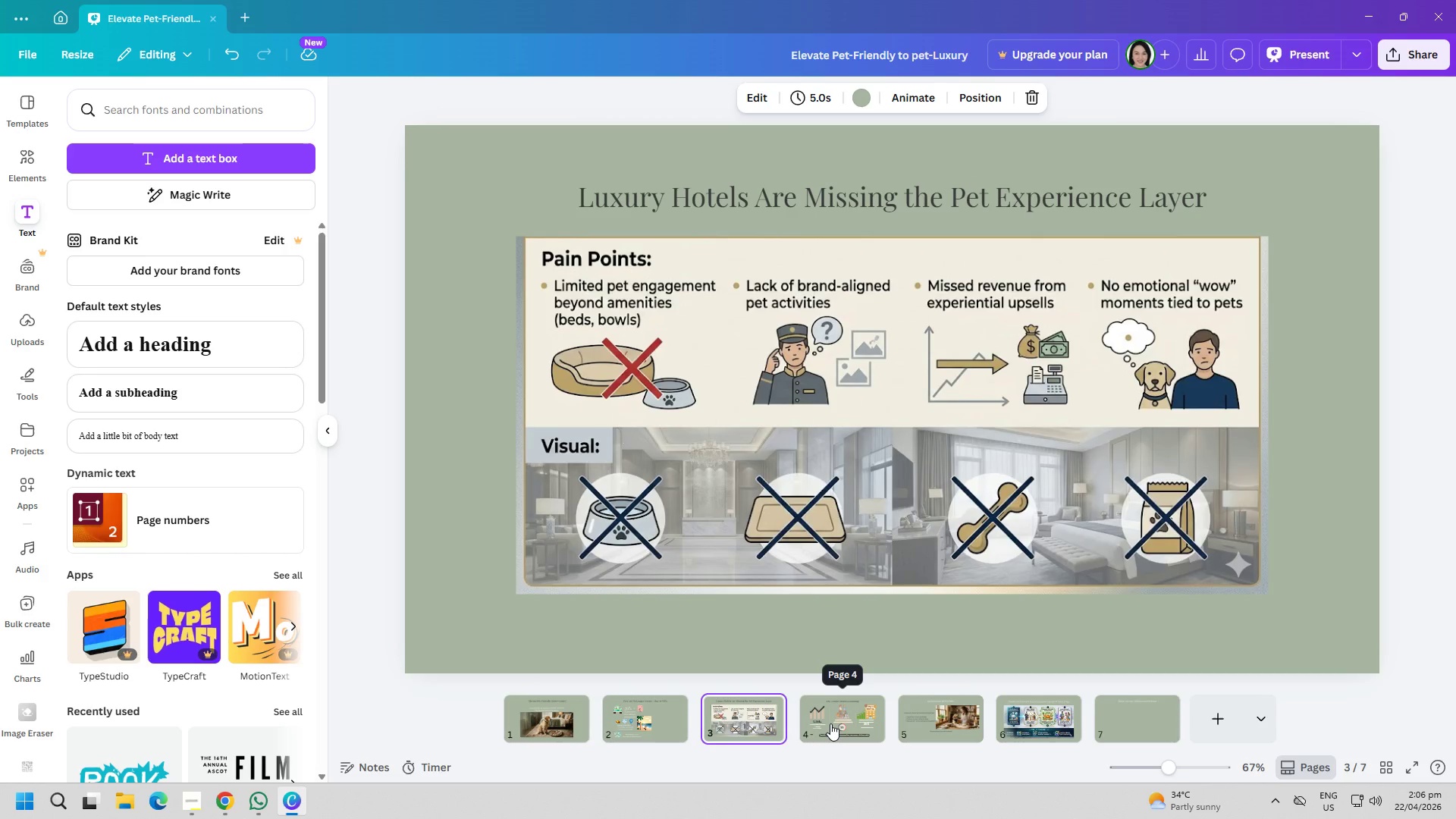 
left_click([830, 723])
 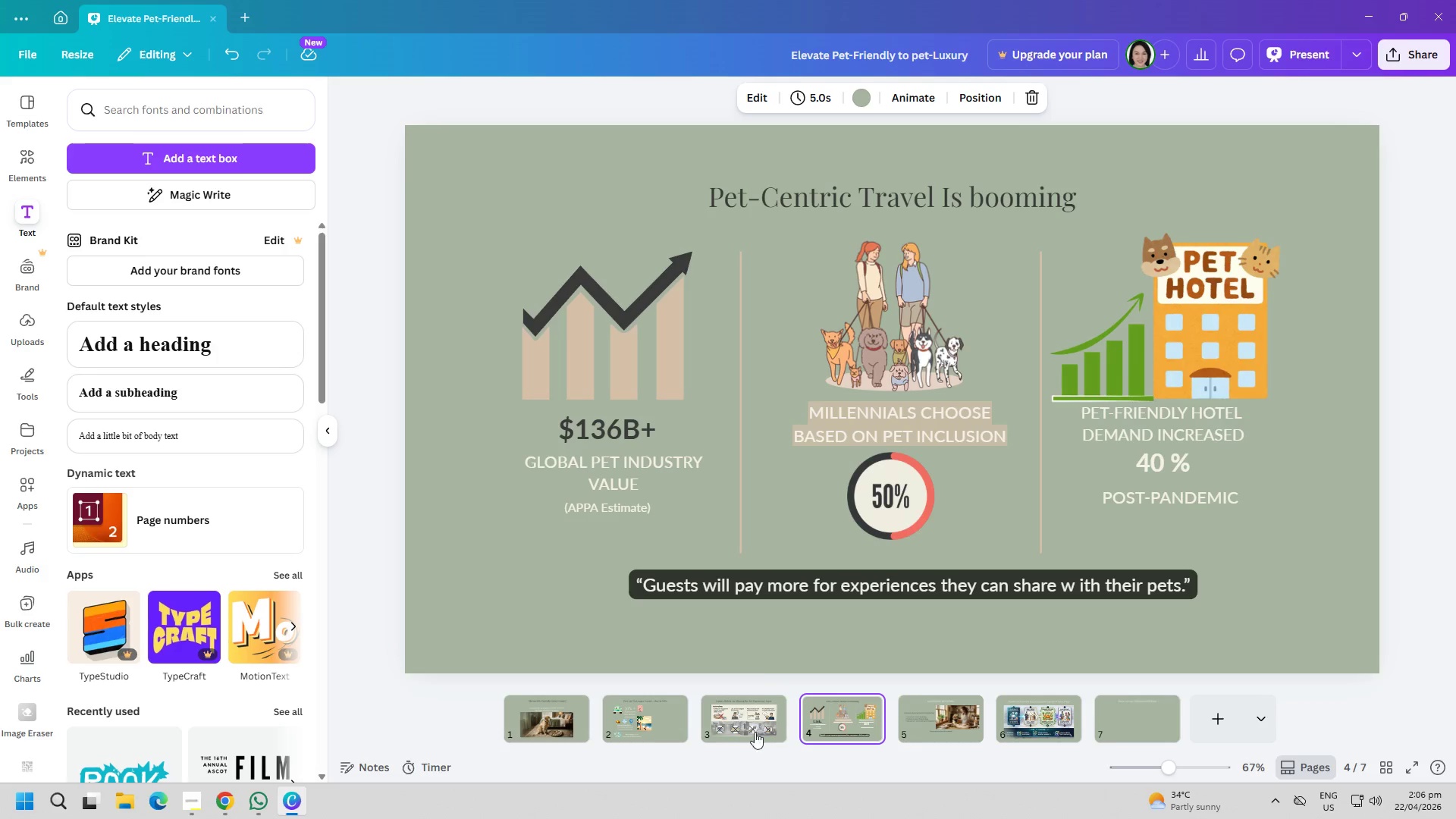 
left_click([729, 732])
 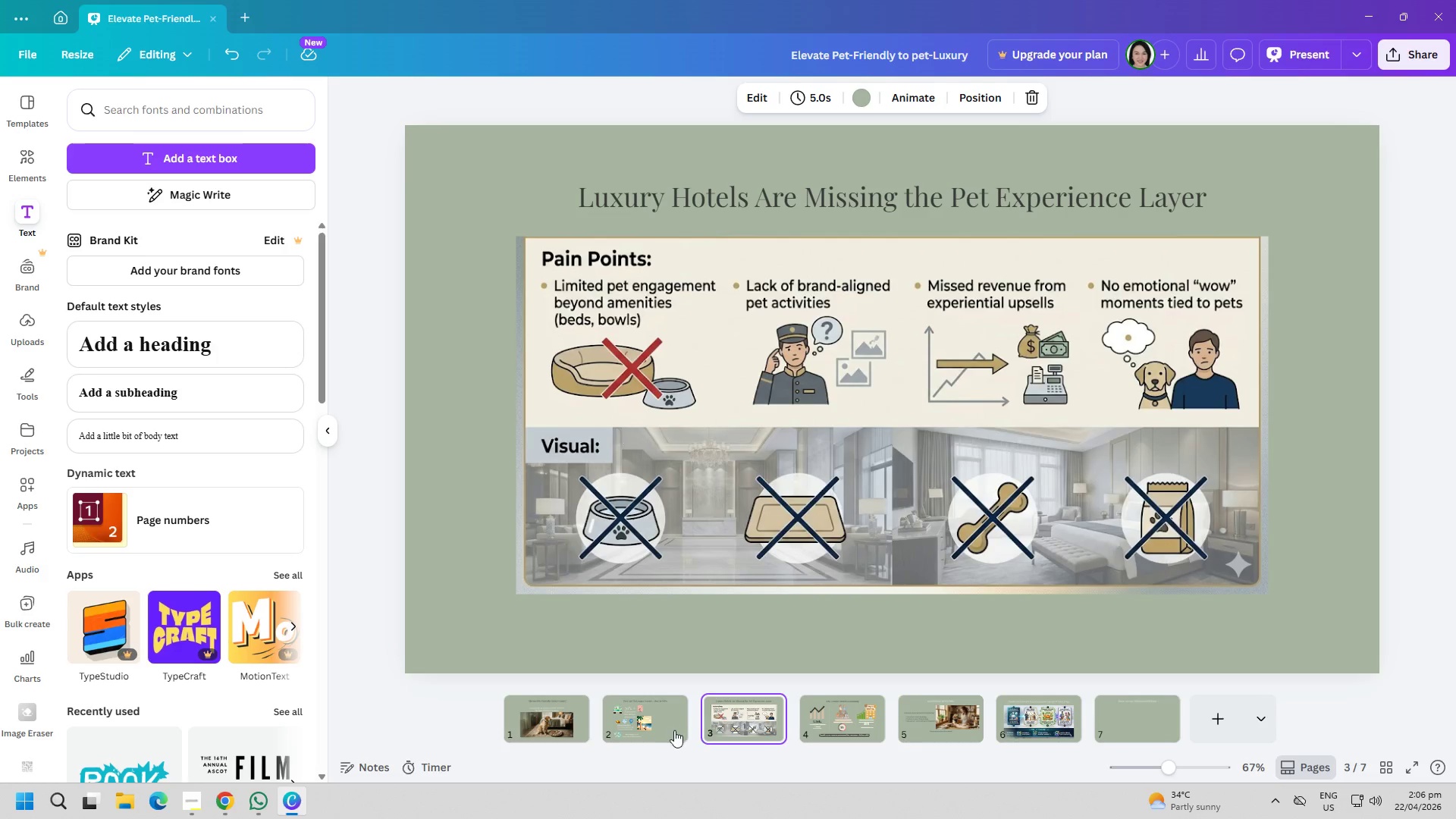 
left_click([667, 730])
 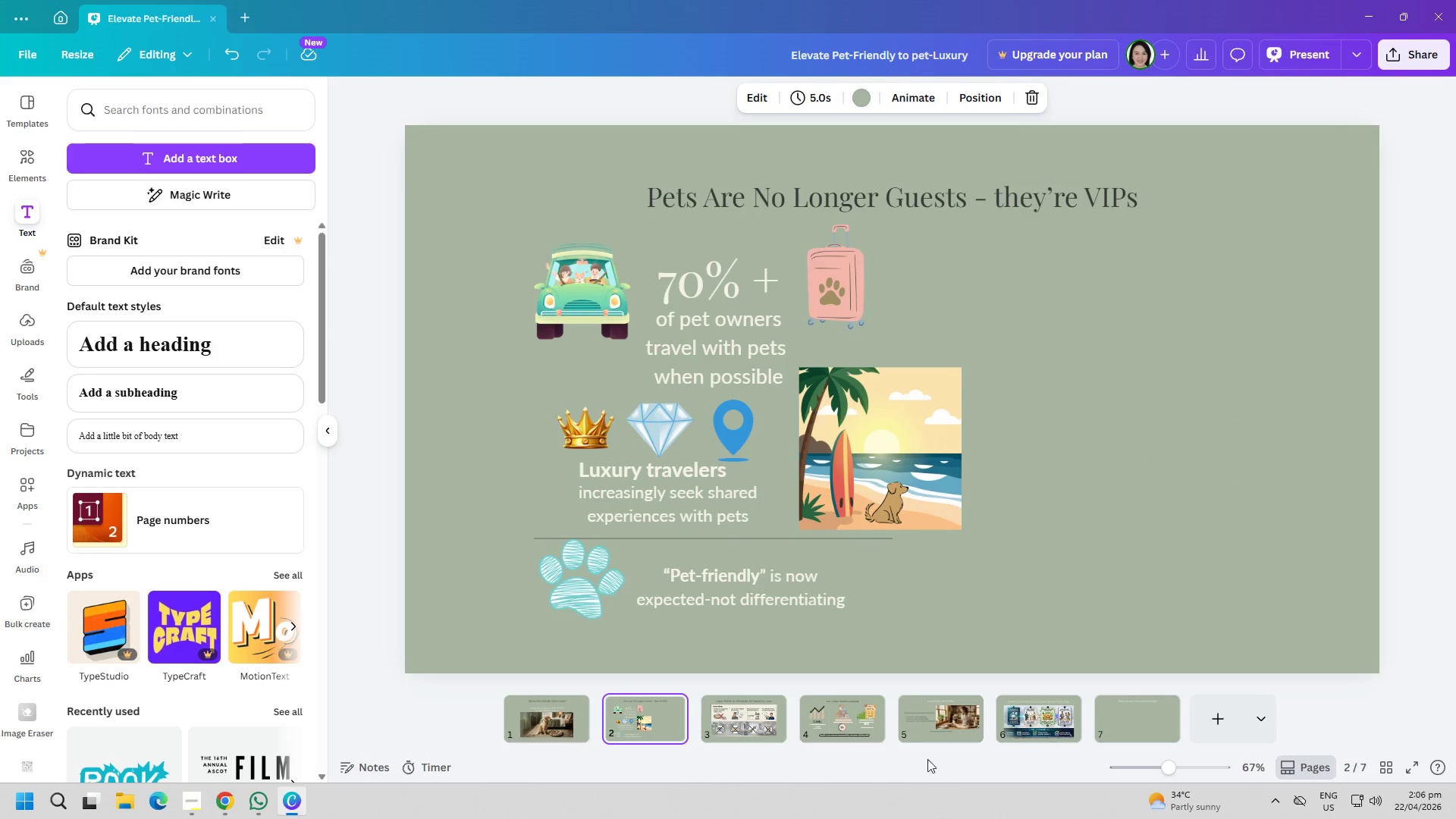 
double_click([1119, 727])
 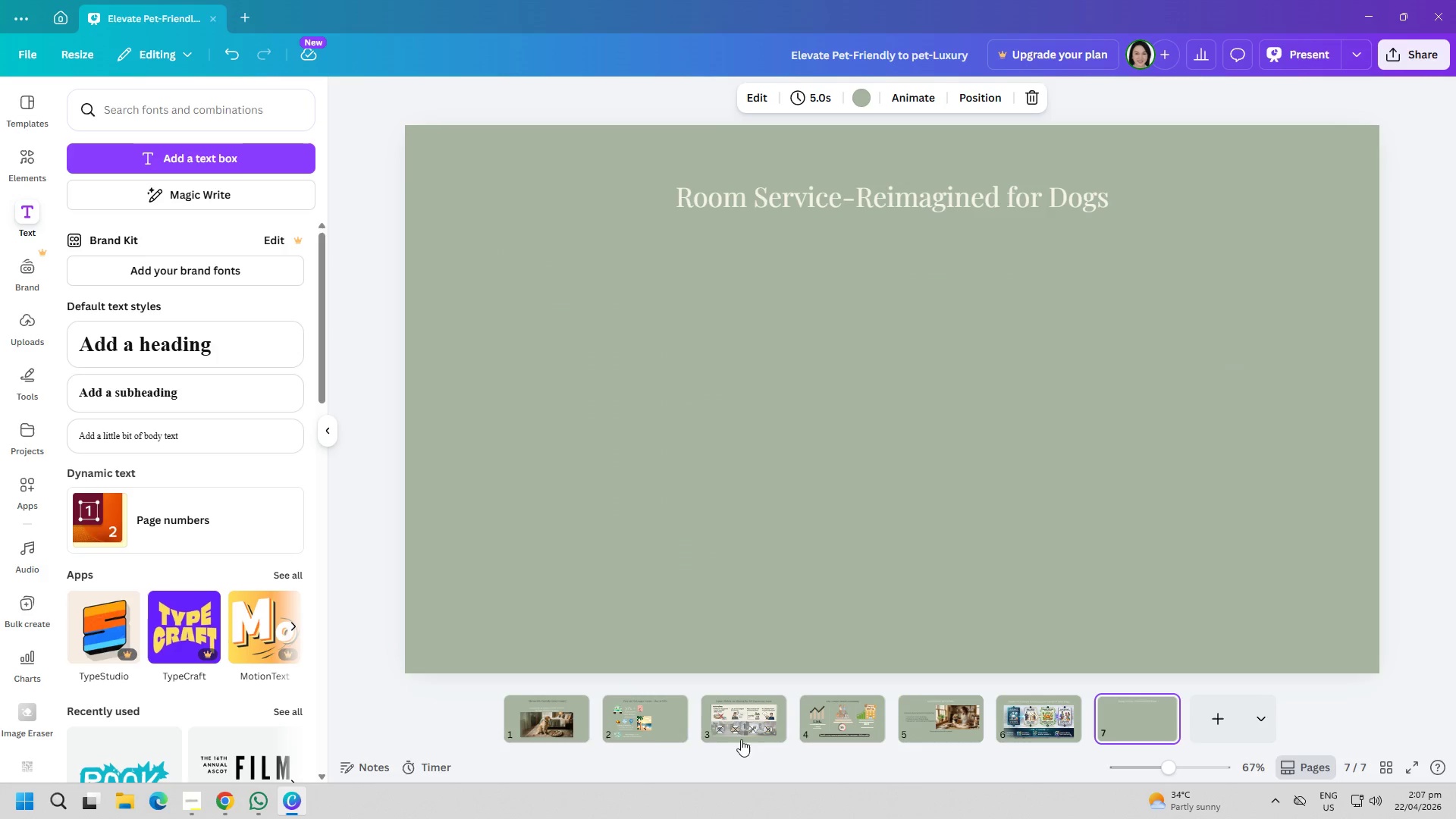 
left_click([632, 727])
 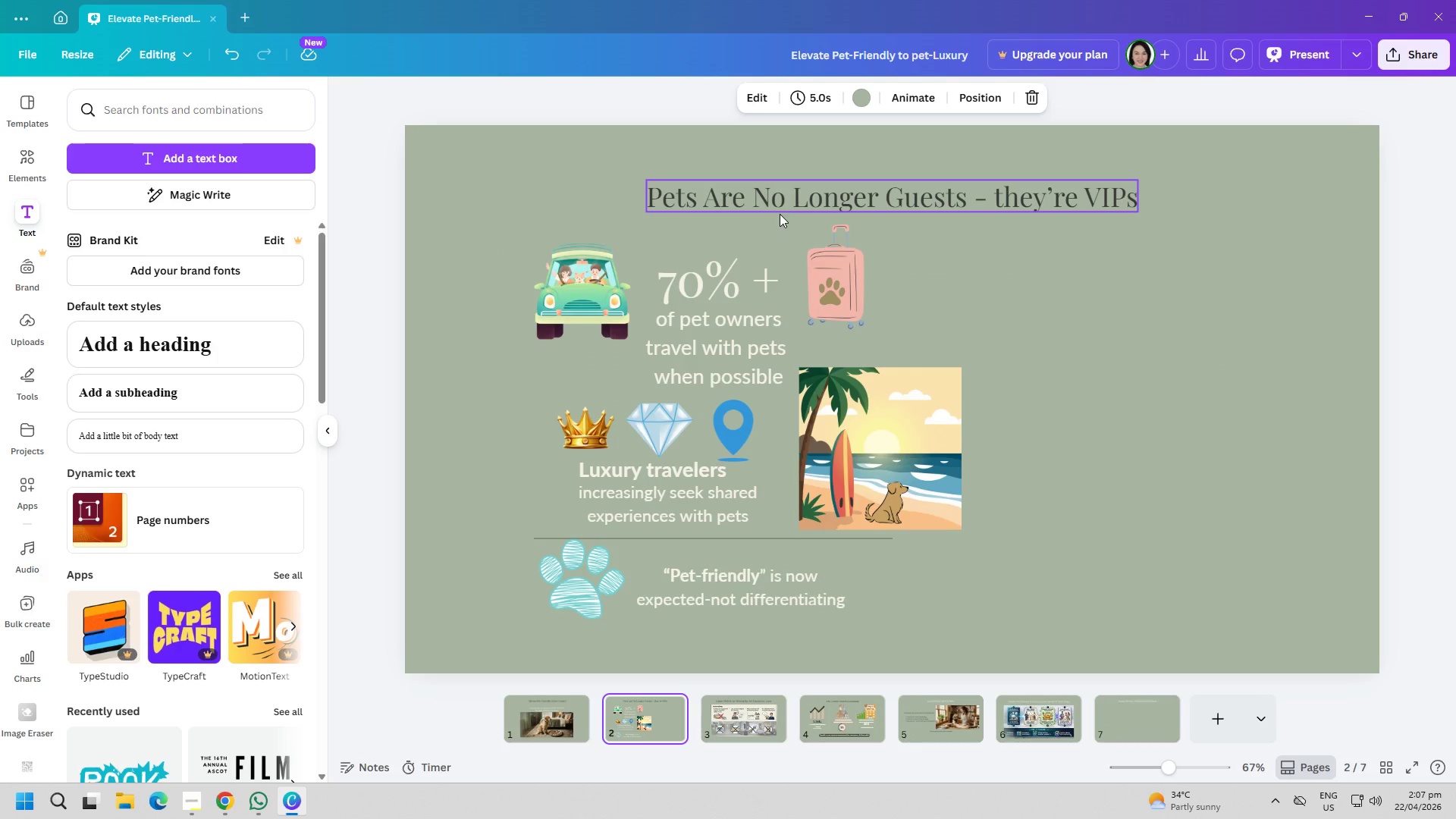 
double_click([784, 205])
 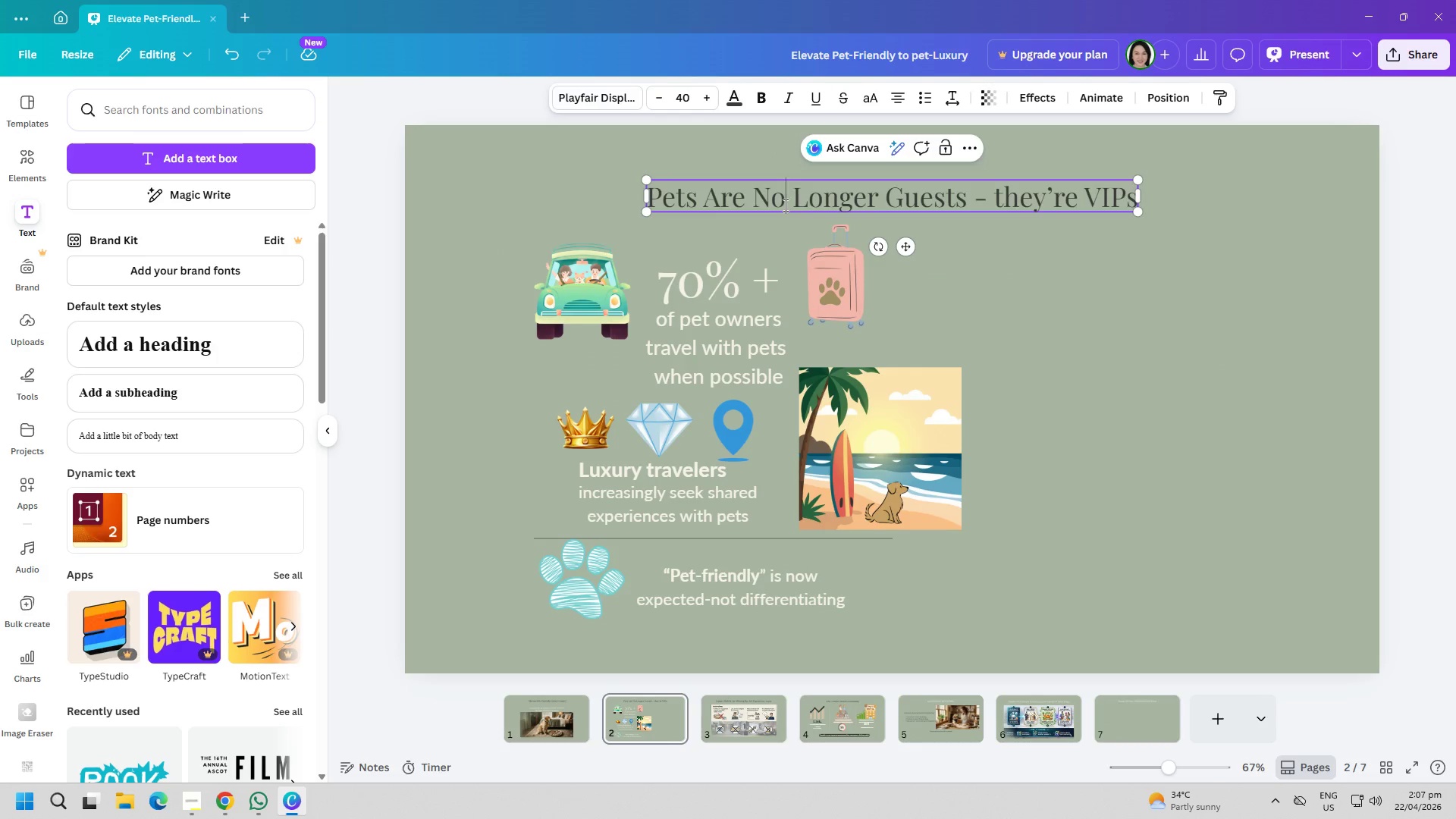 
key(Control+ControlLeft)
 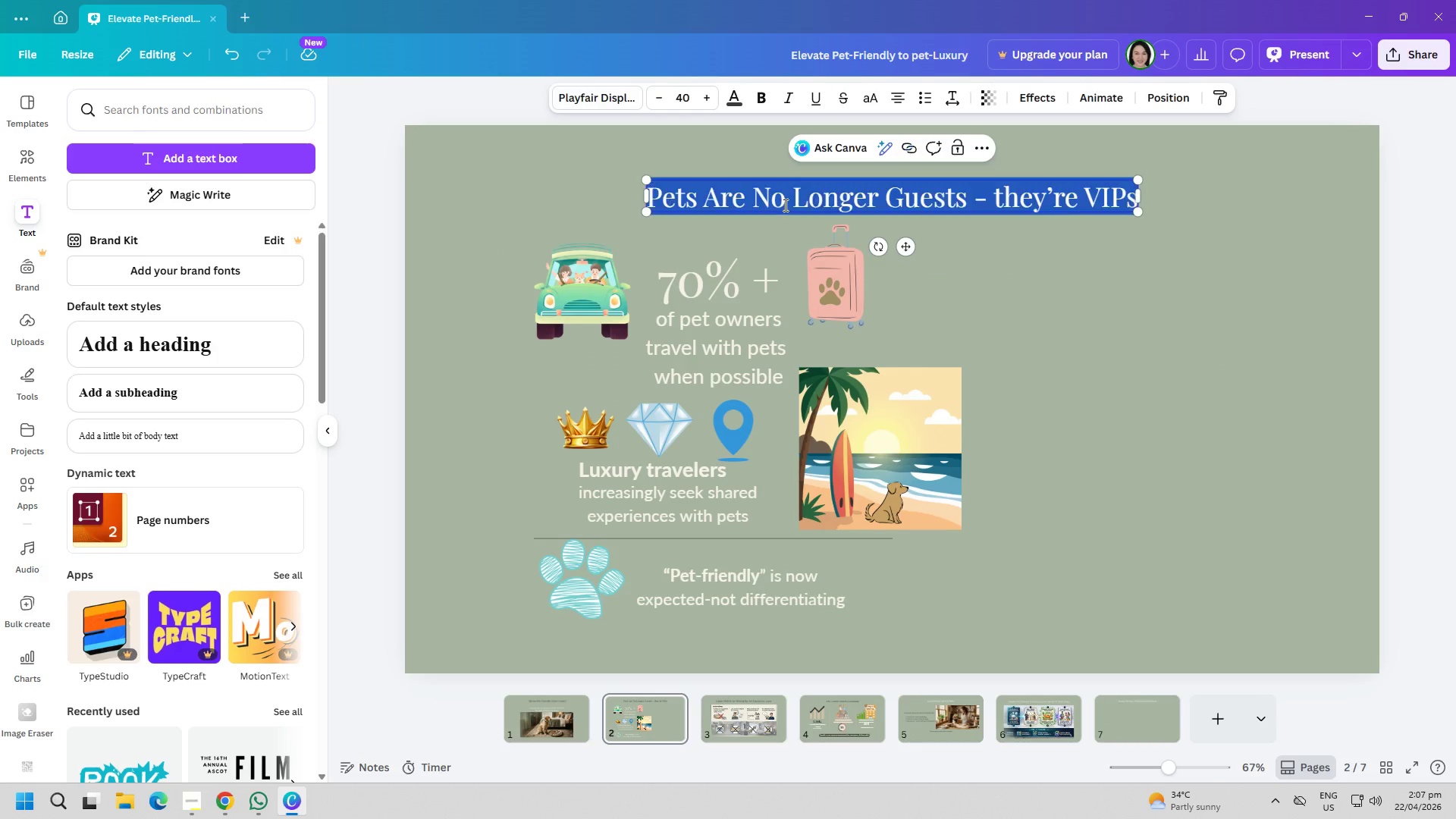 
key(Control+A)
 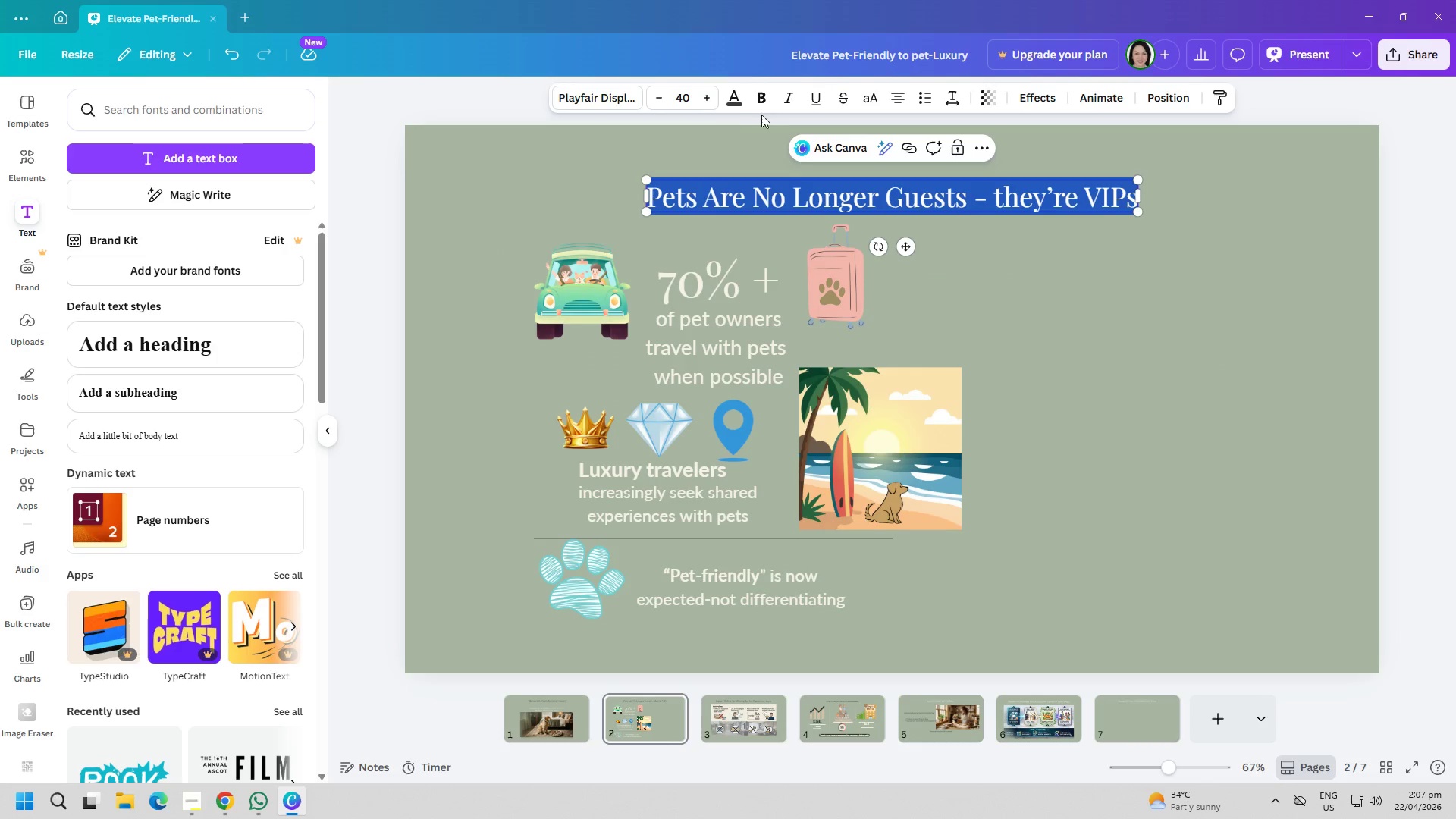 
left_click([732, 102])
 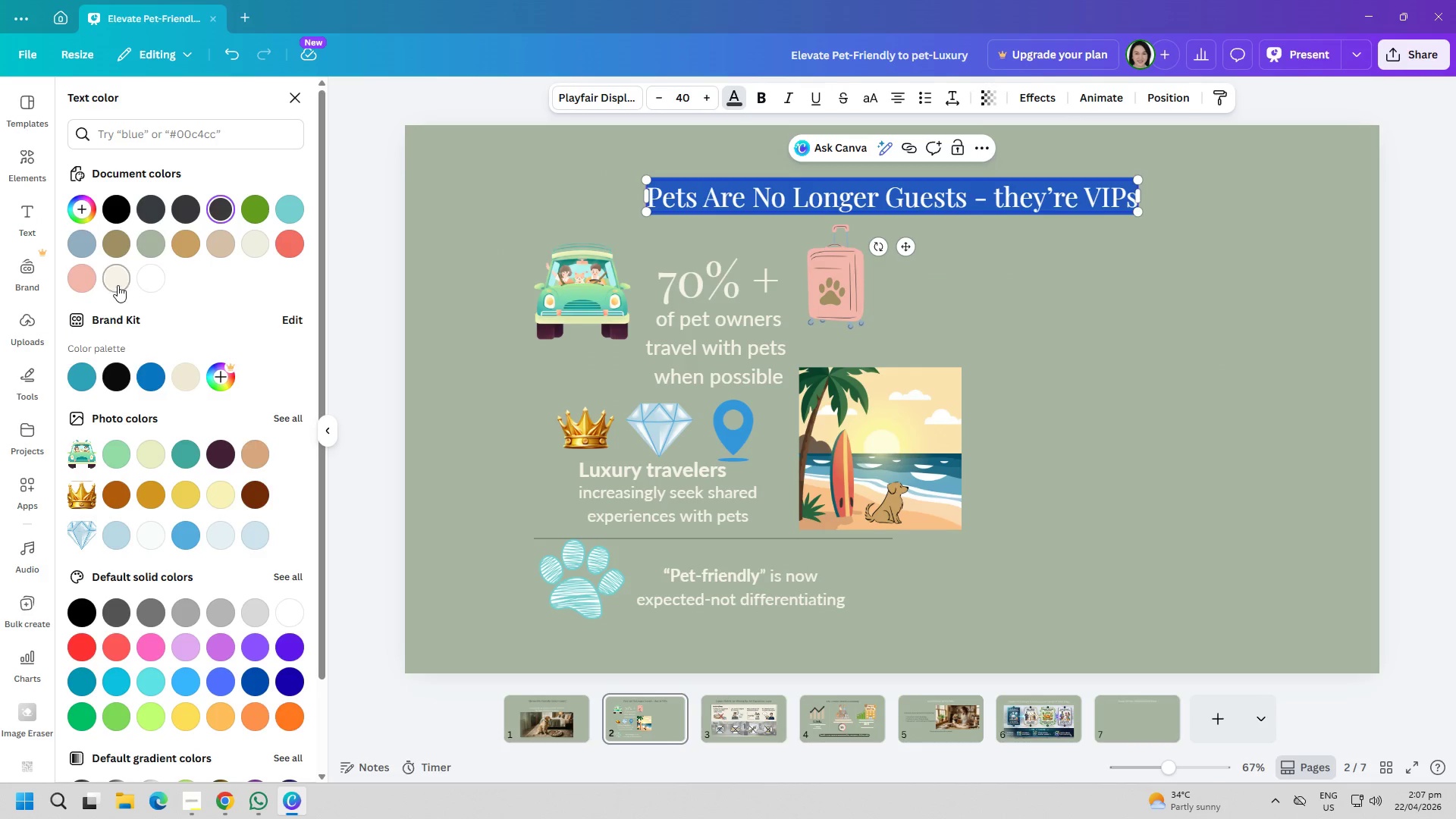 
left_click([118, 284])
 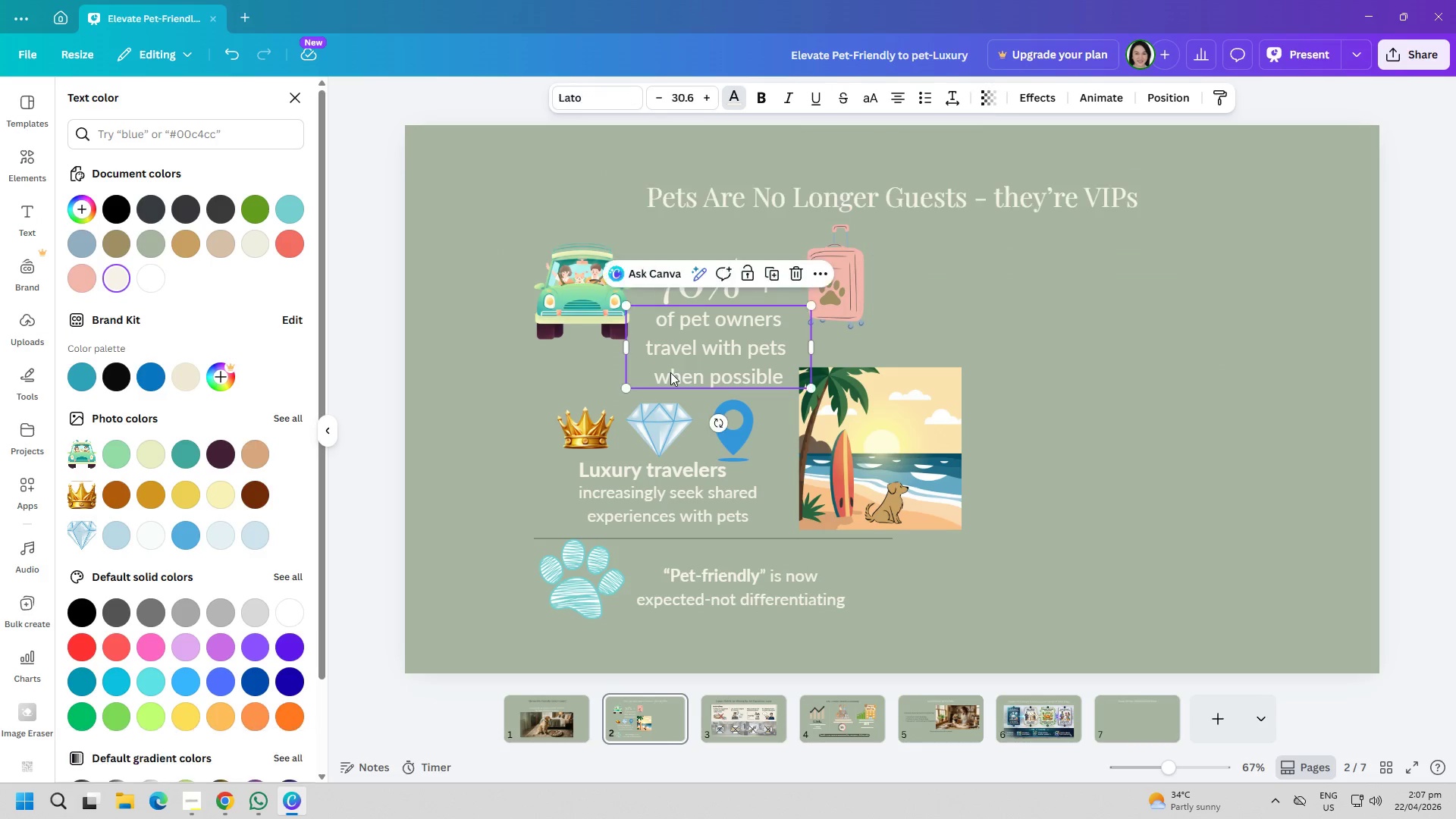 
double_click([687, 364])
 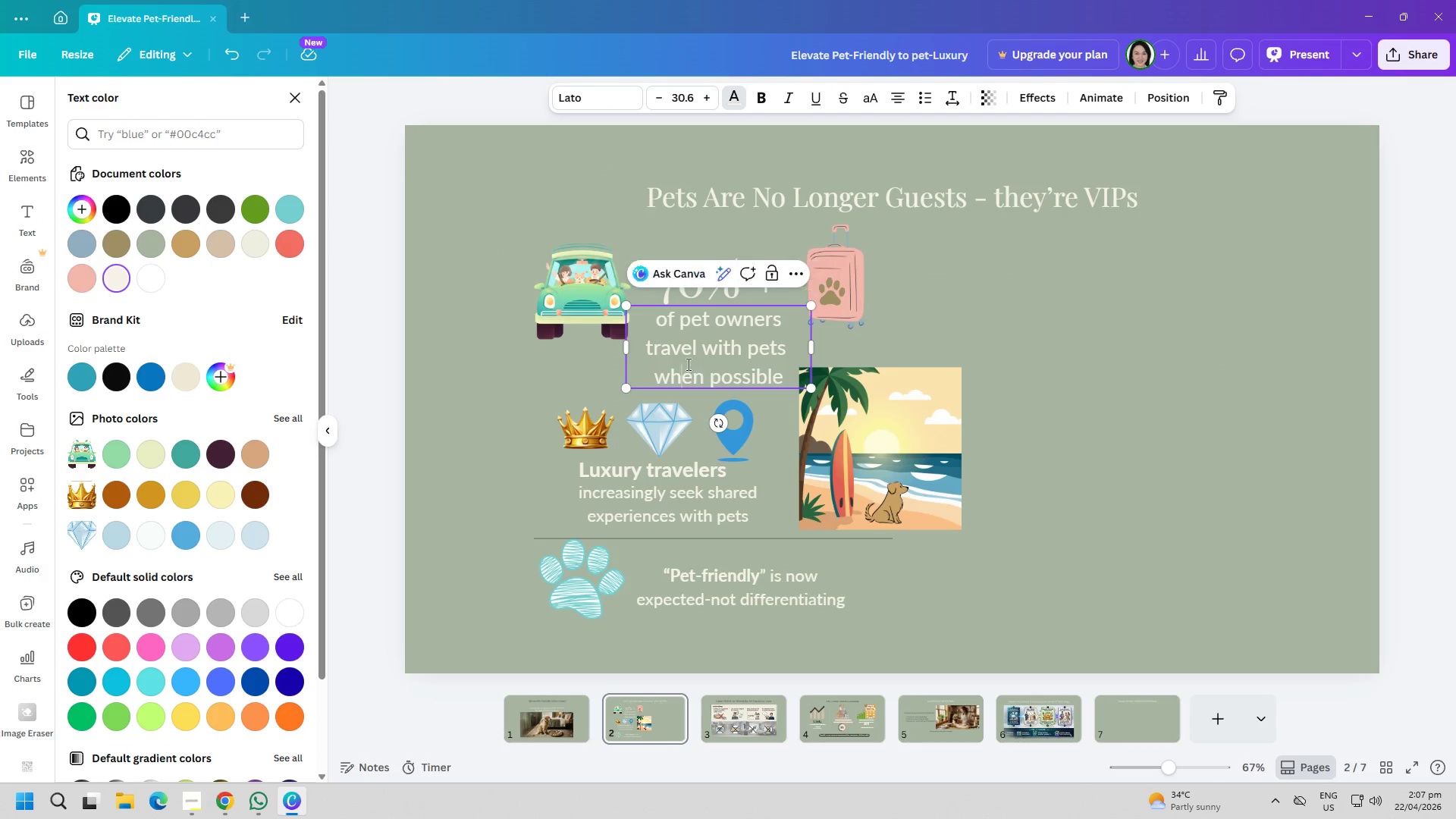 
triple_click([687, 364])
 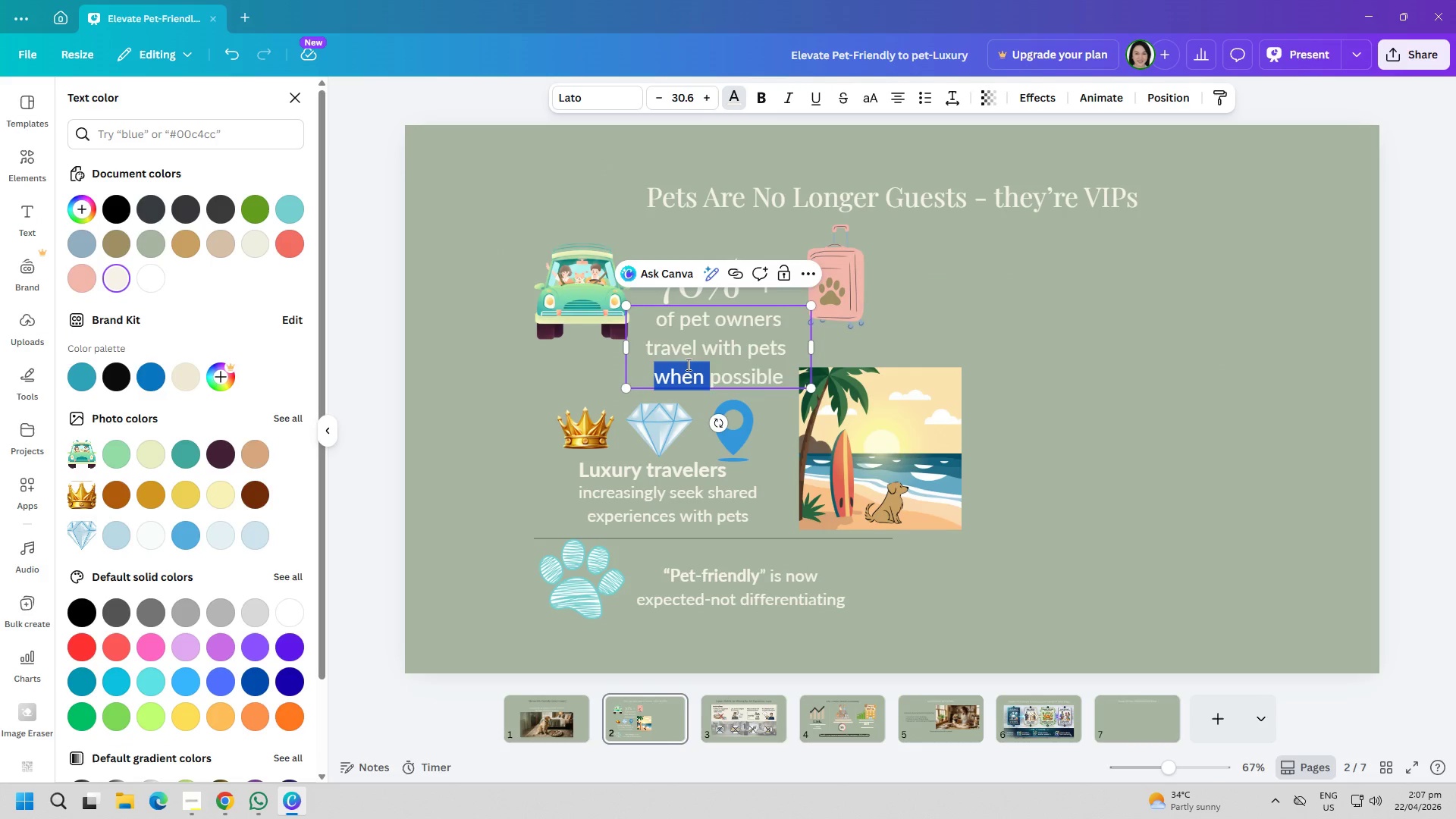 
key(Control+ControlLeft)
 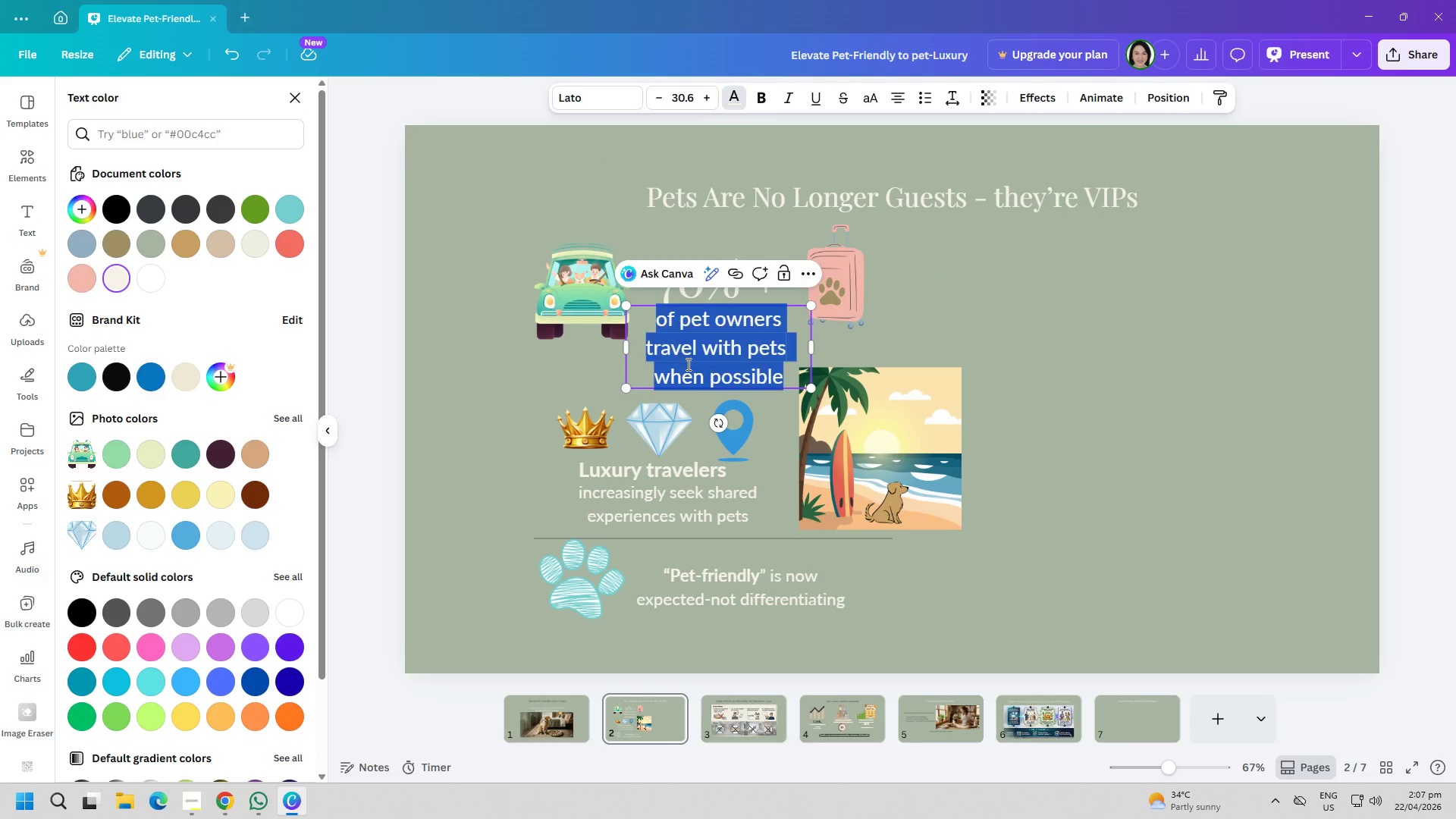 
key(Control+A)
 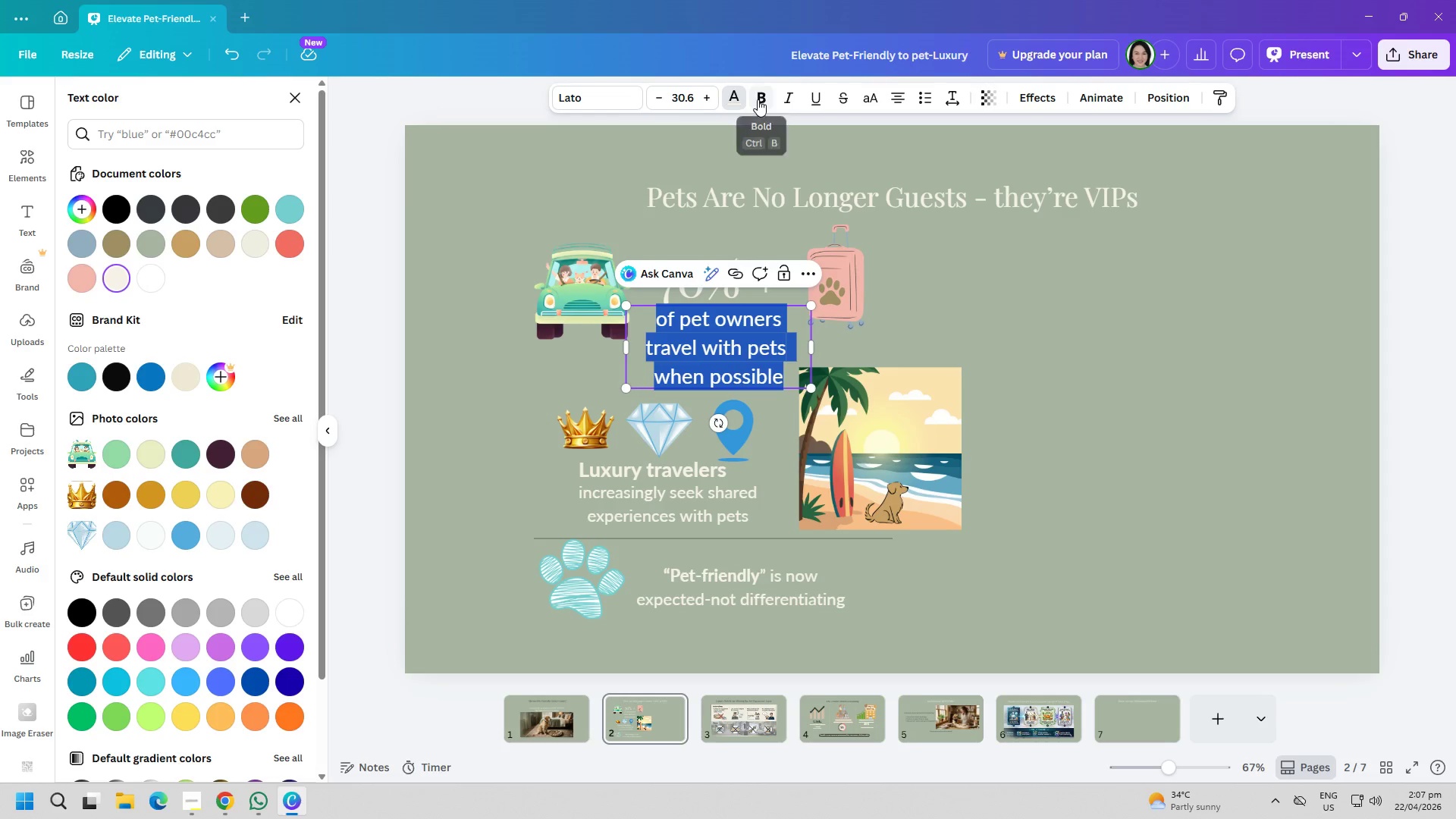 
left_click([741, 98])
 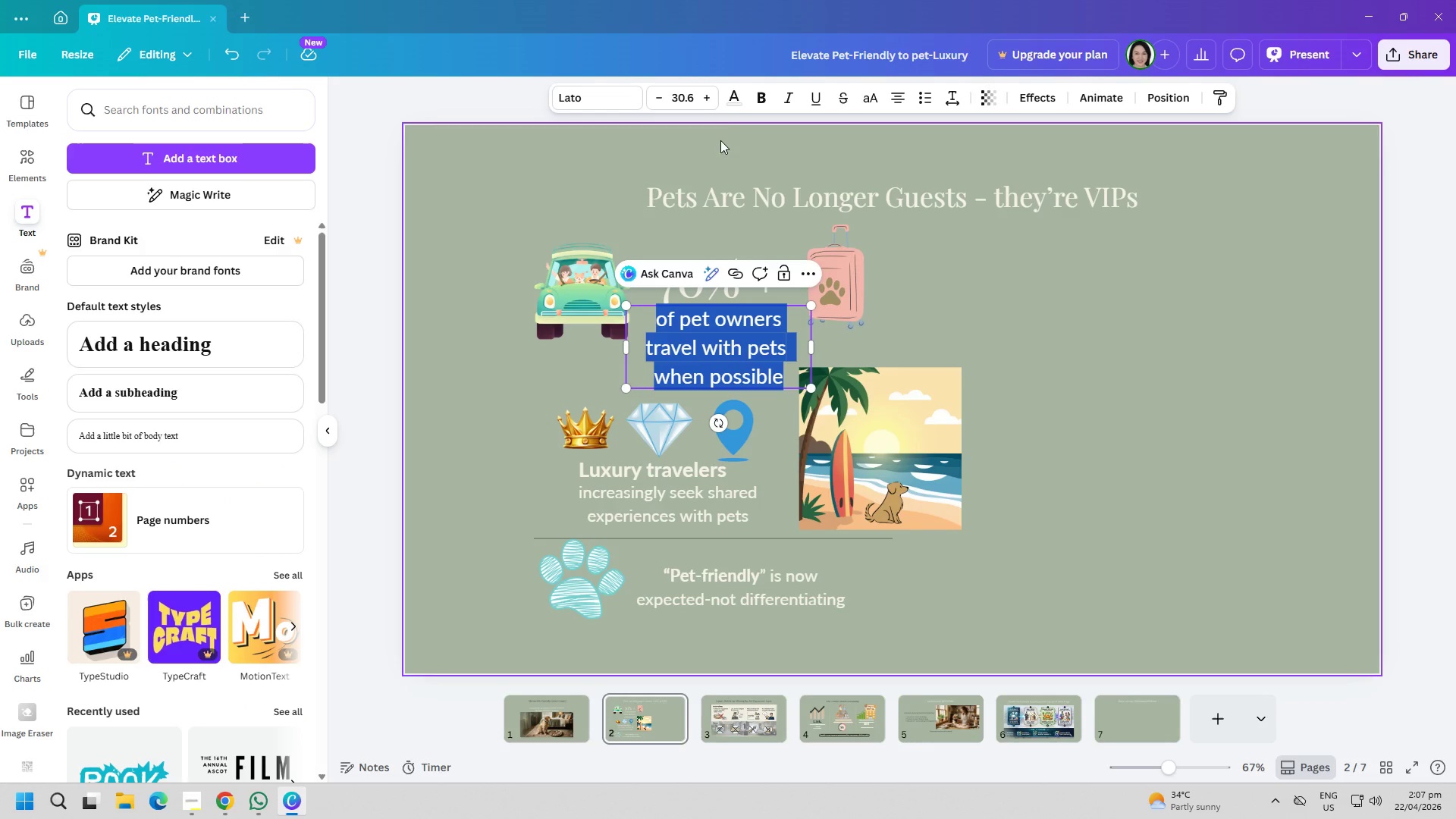 
left_click([729, 87])
 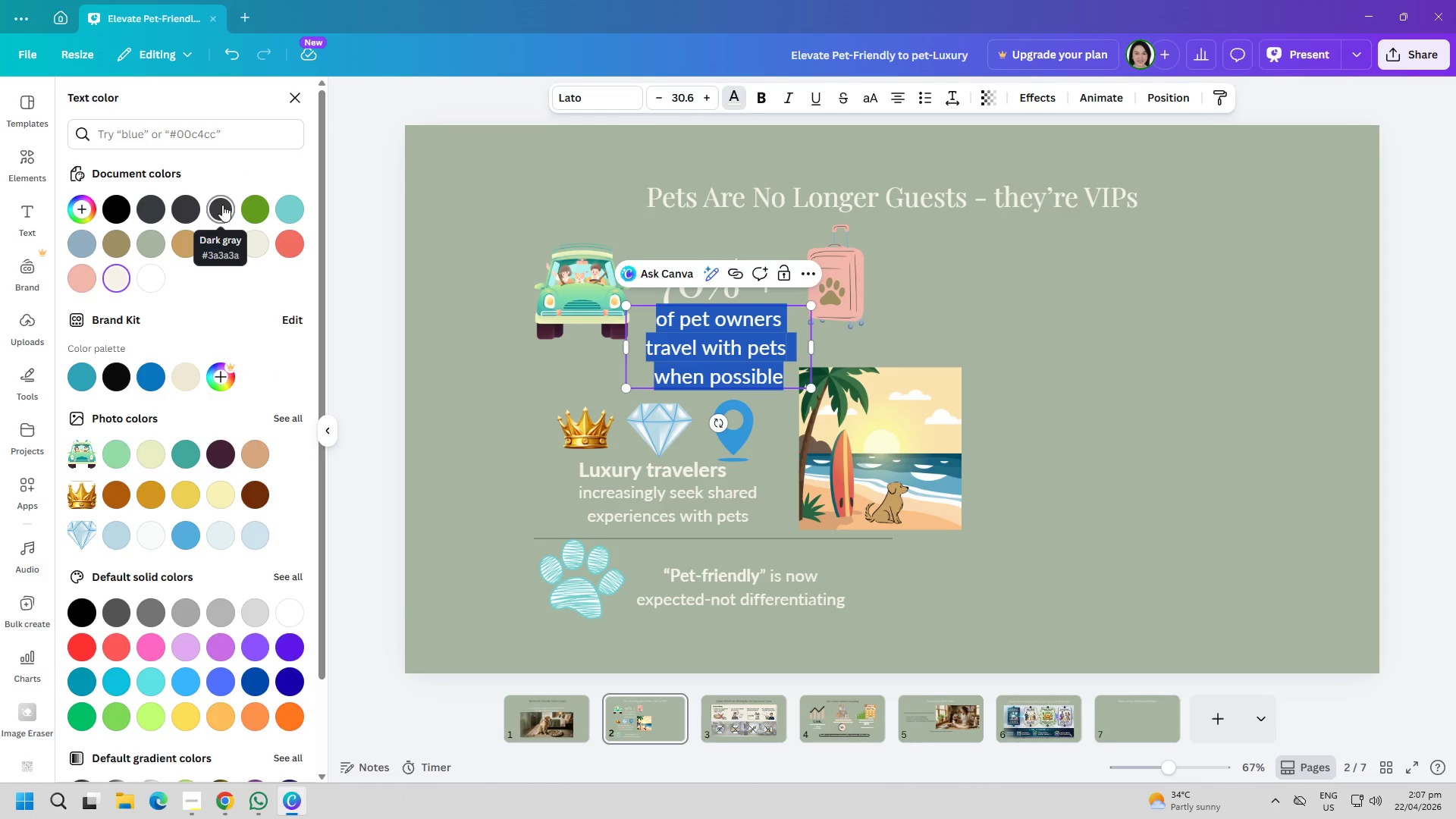 
left_click([222, 205])
 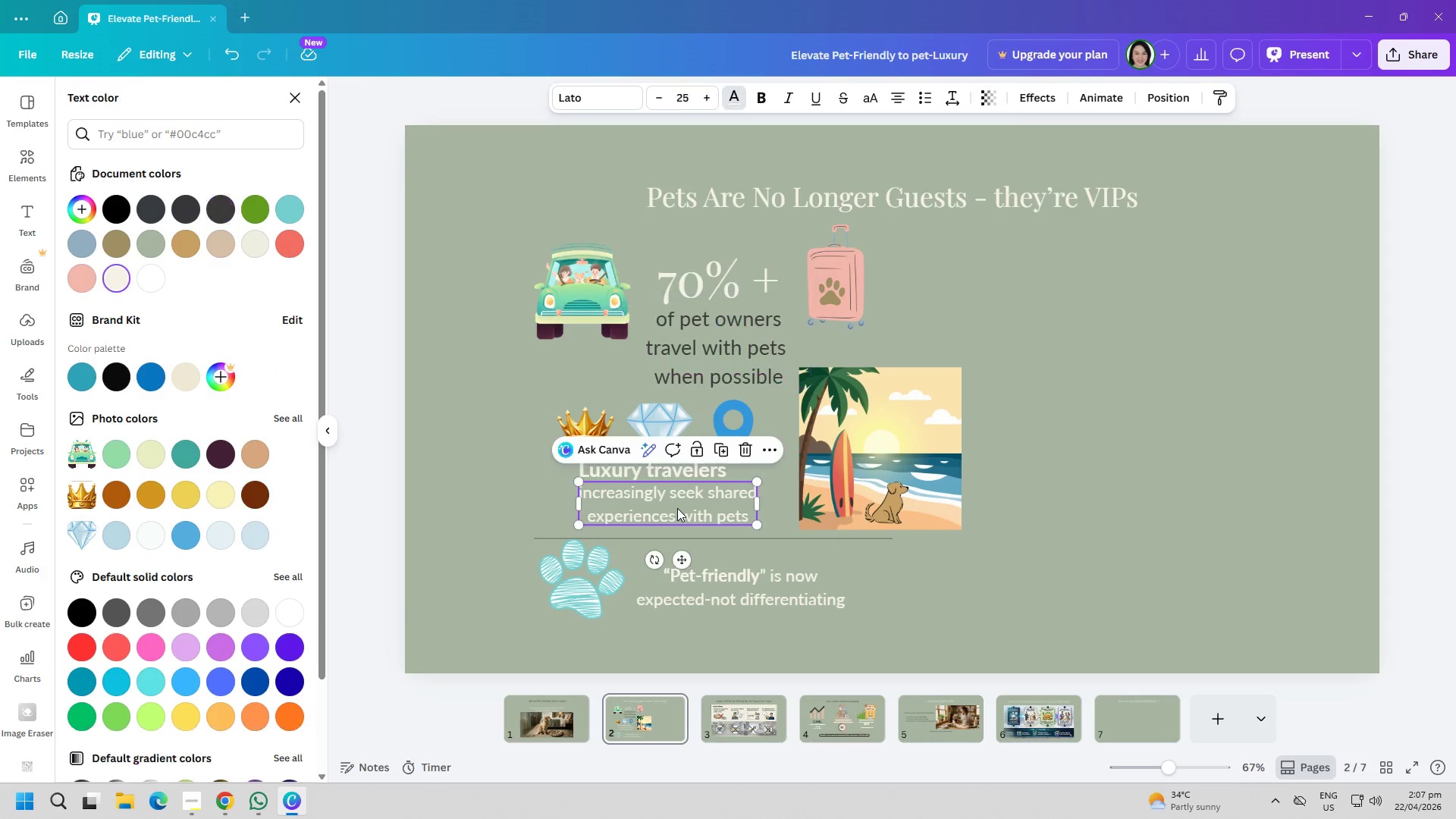 
double_click([677, 507])
 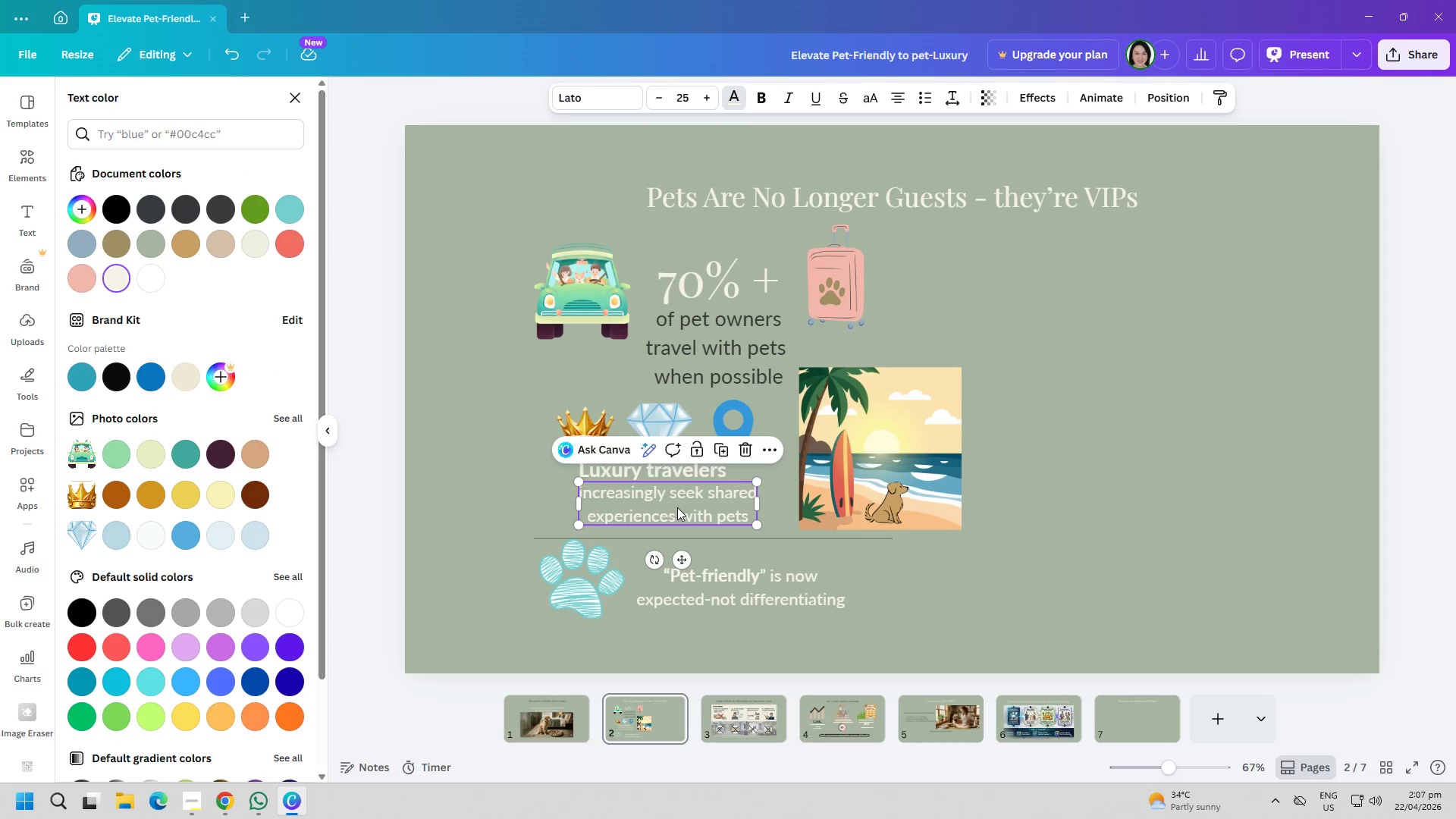 
triple_click([677, 507])
 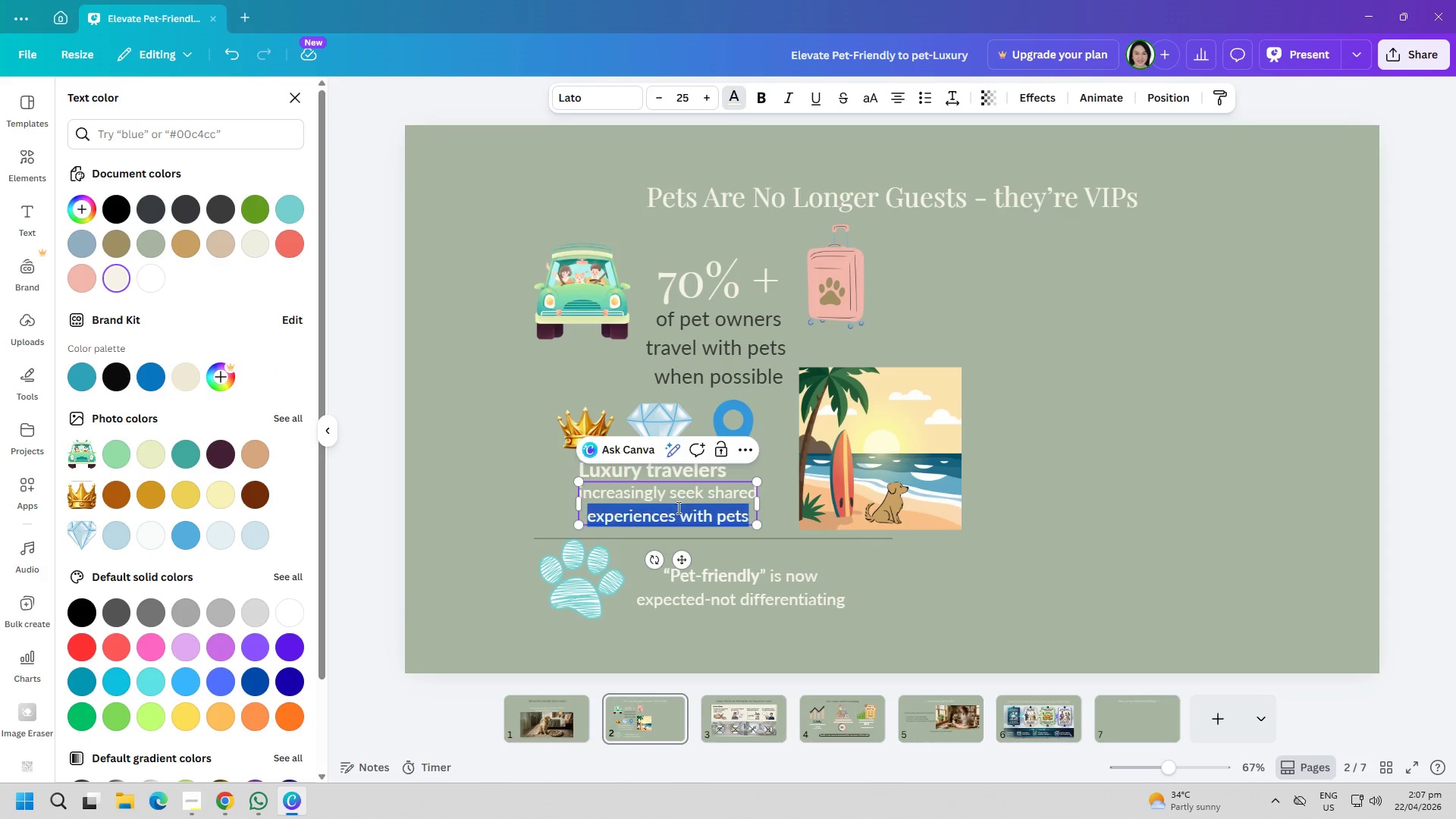 
key(Control+ControlLeft)
 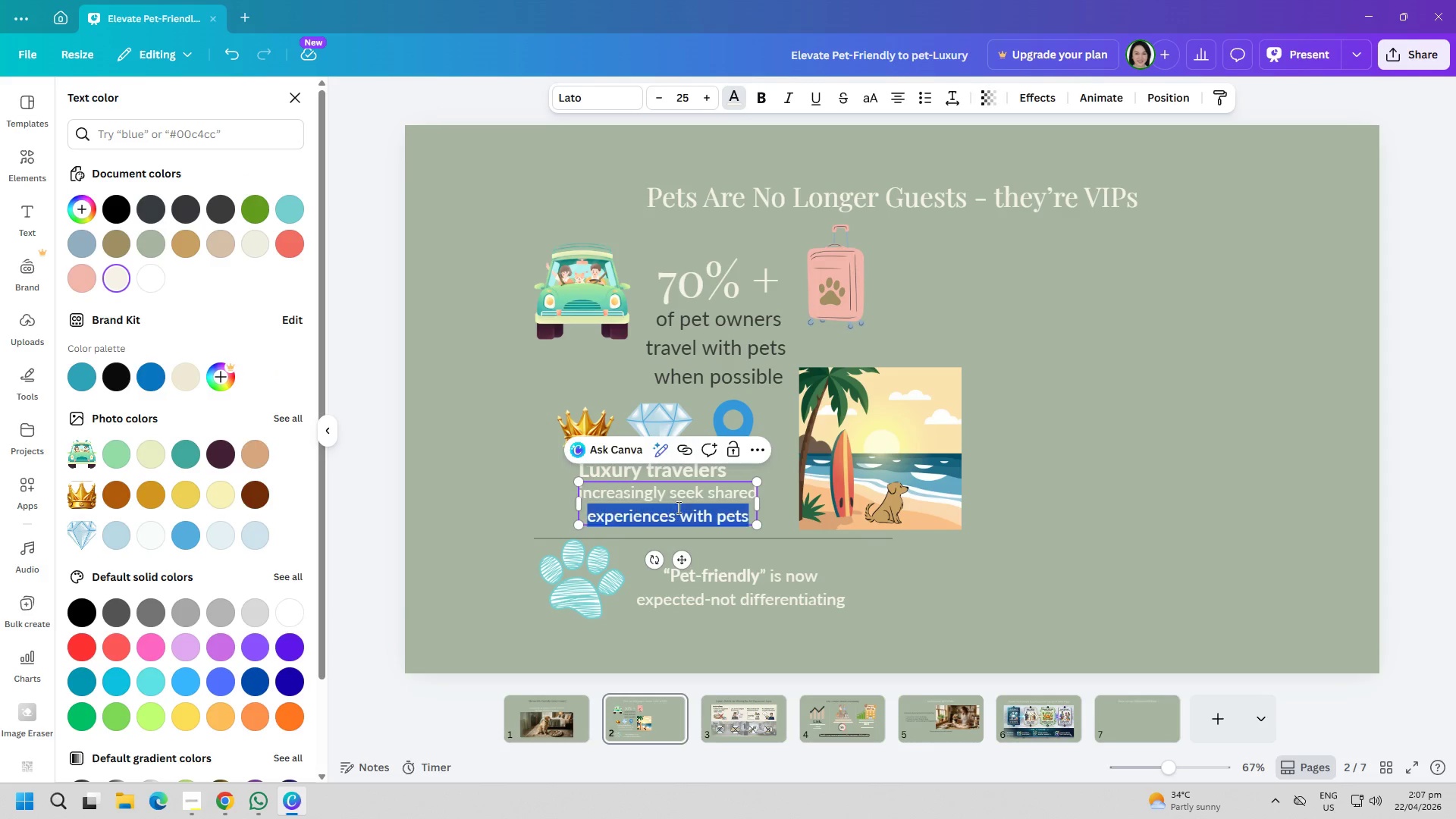 
key(Control+A)
 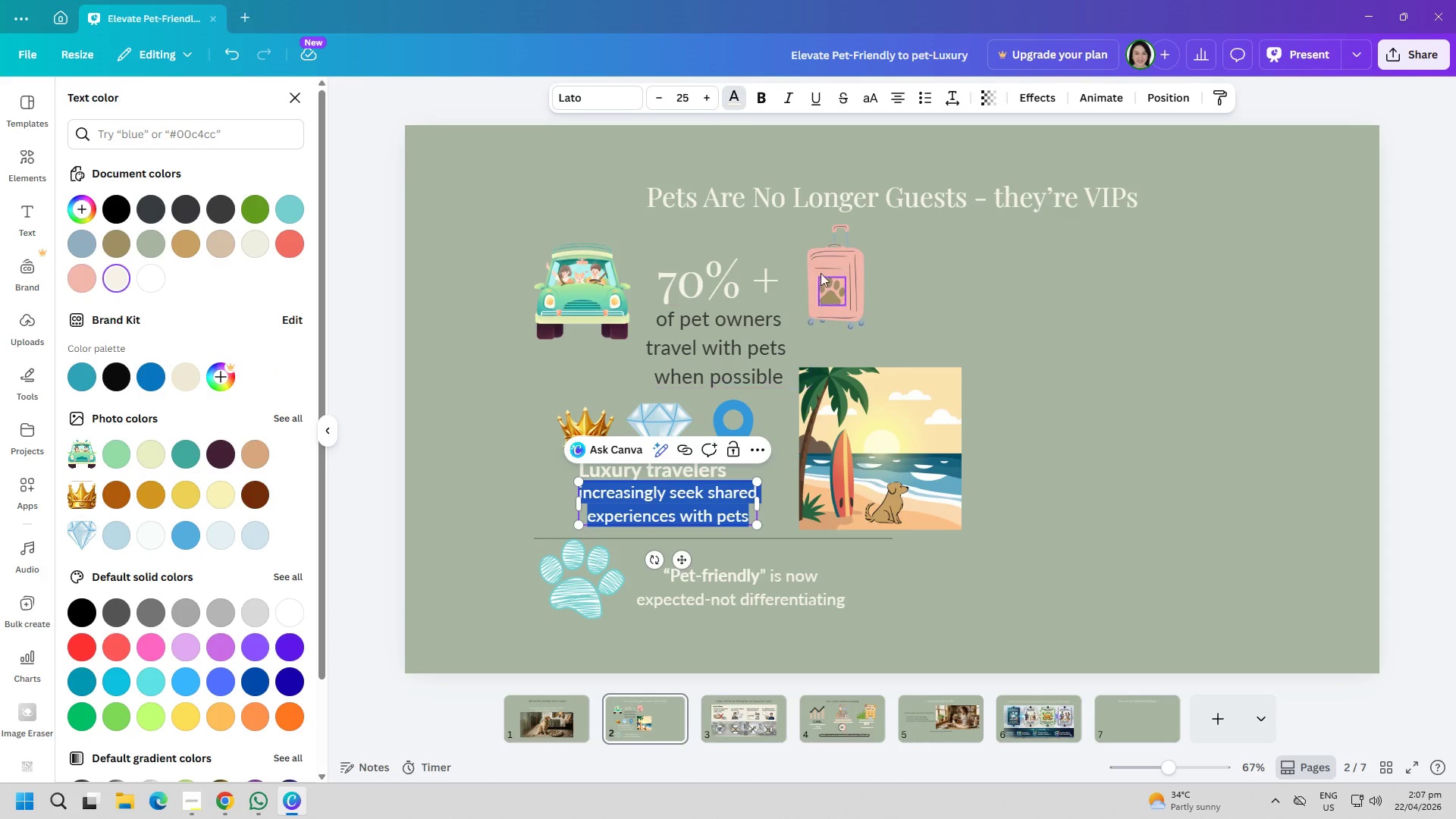 
key(Control+ControlLeft)
 